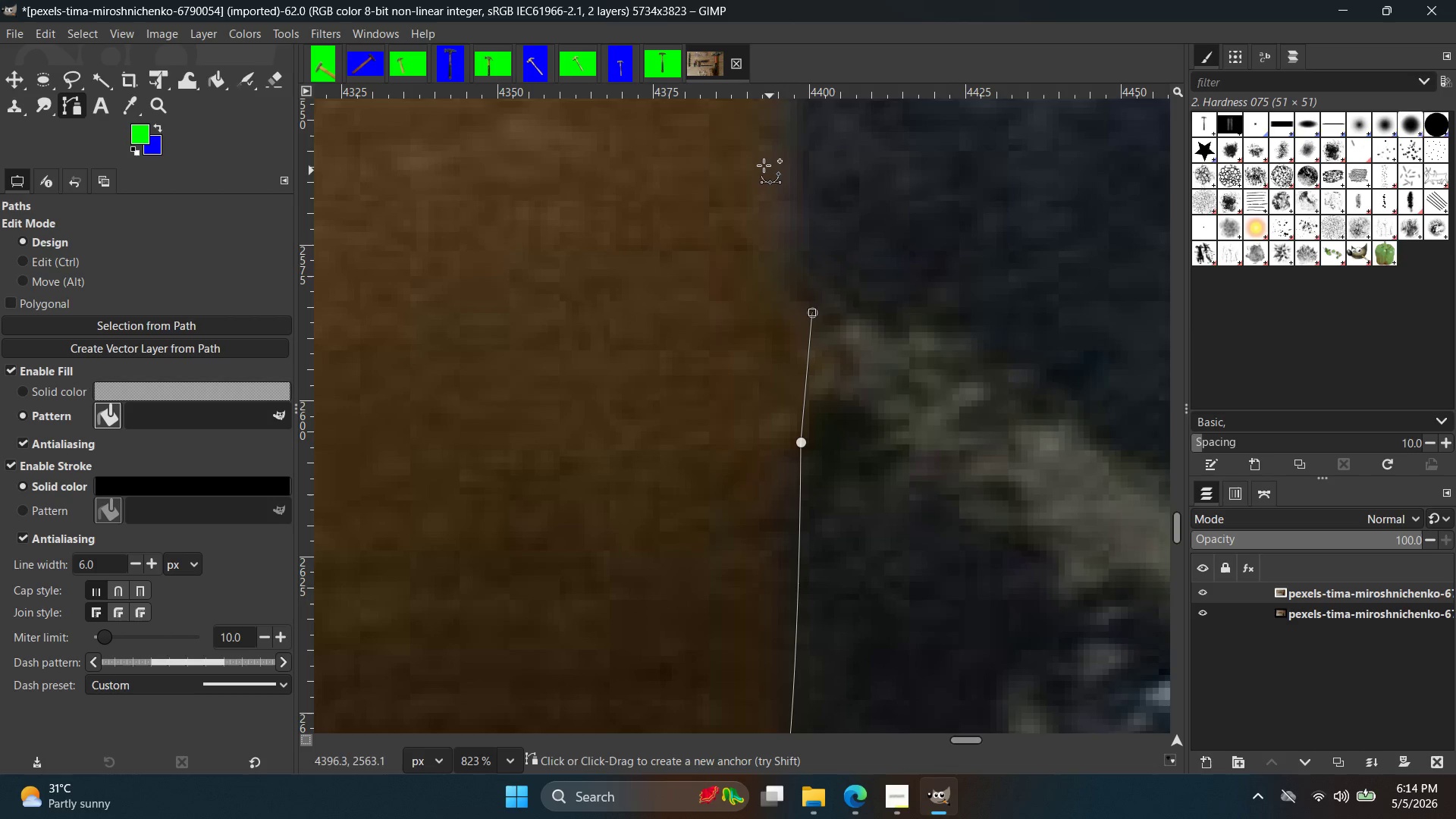 
left_click_drag(start_coordinate=[774, 146], to_coordinate=[800, 88])
 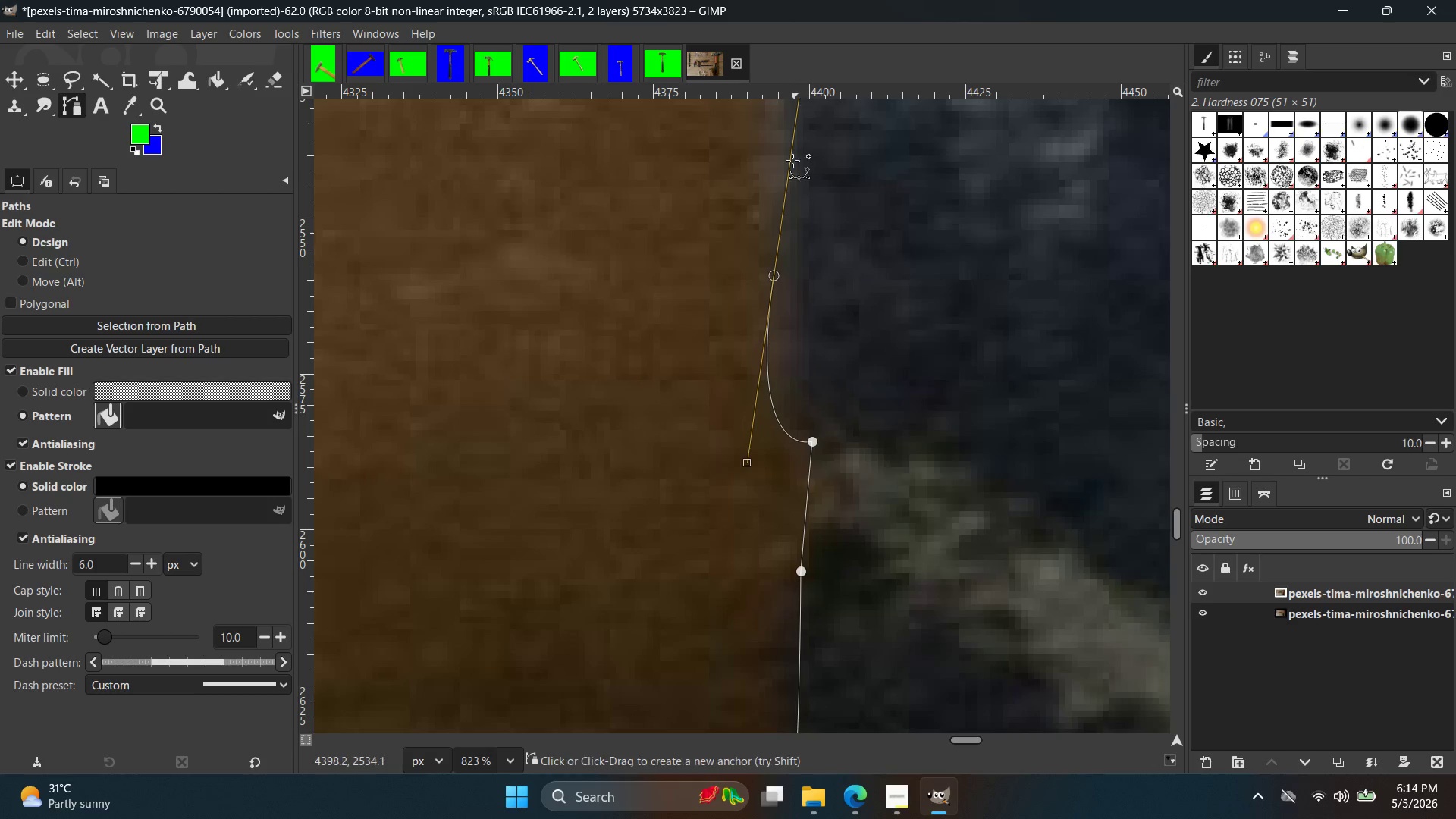 
hold_key(key=Space, duration=0.52)
 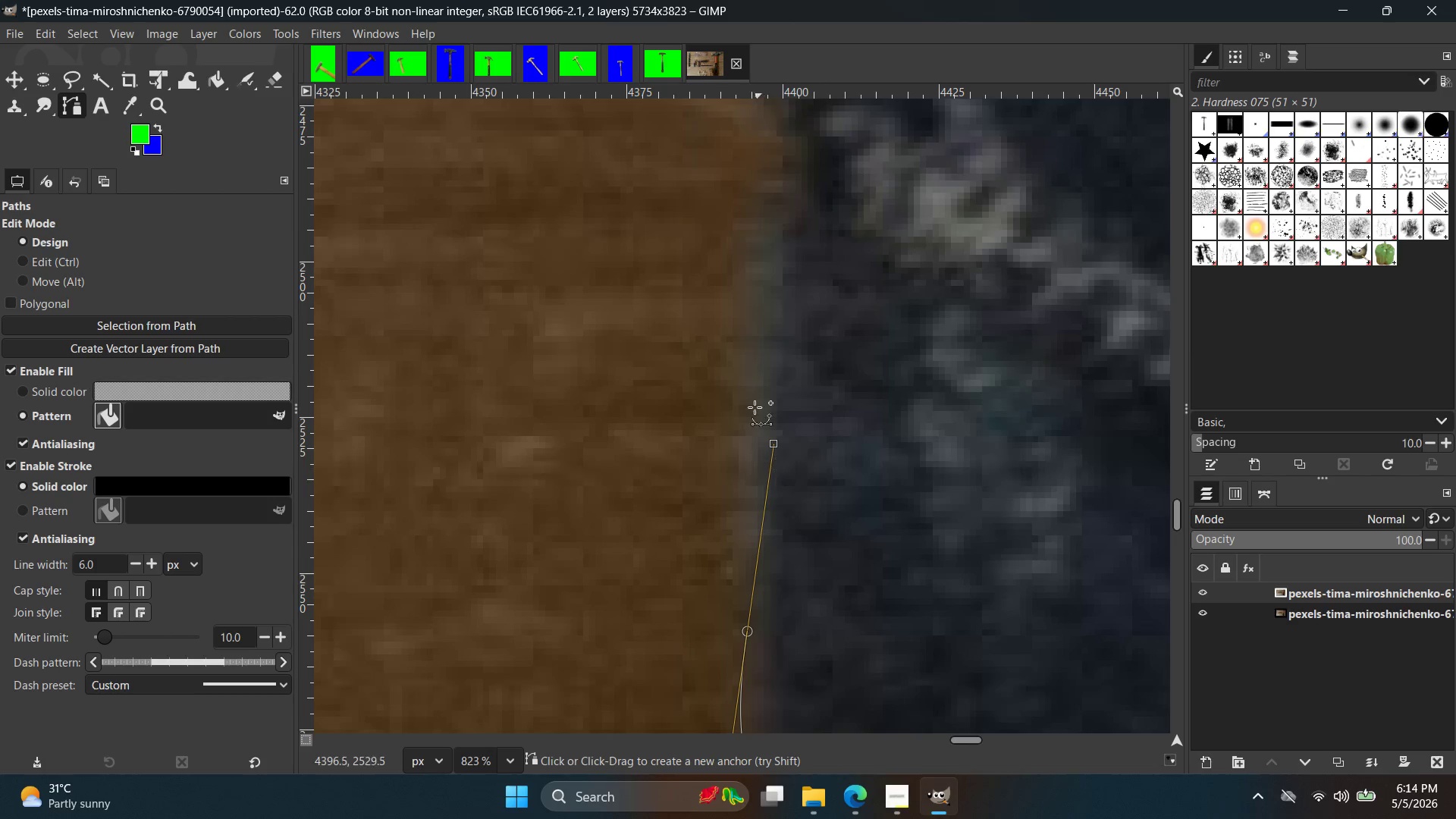 
left_click([750, 363])
 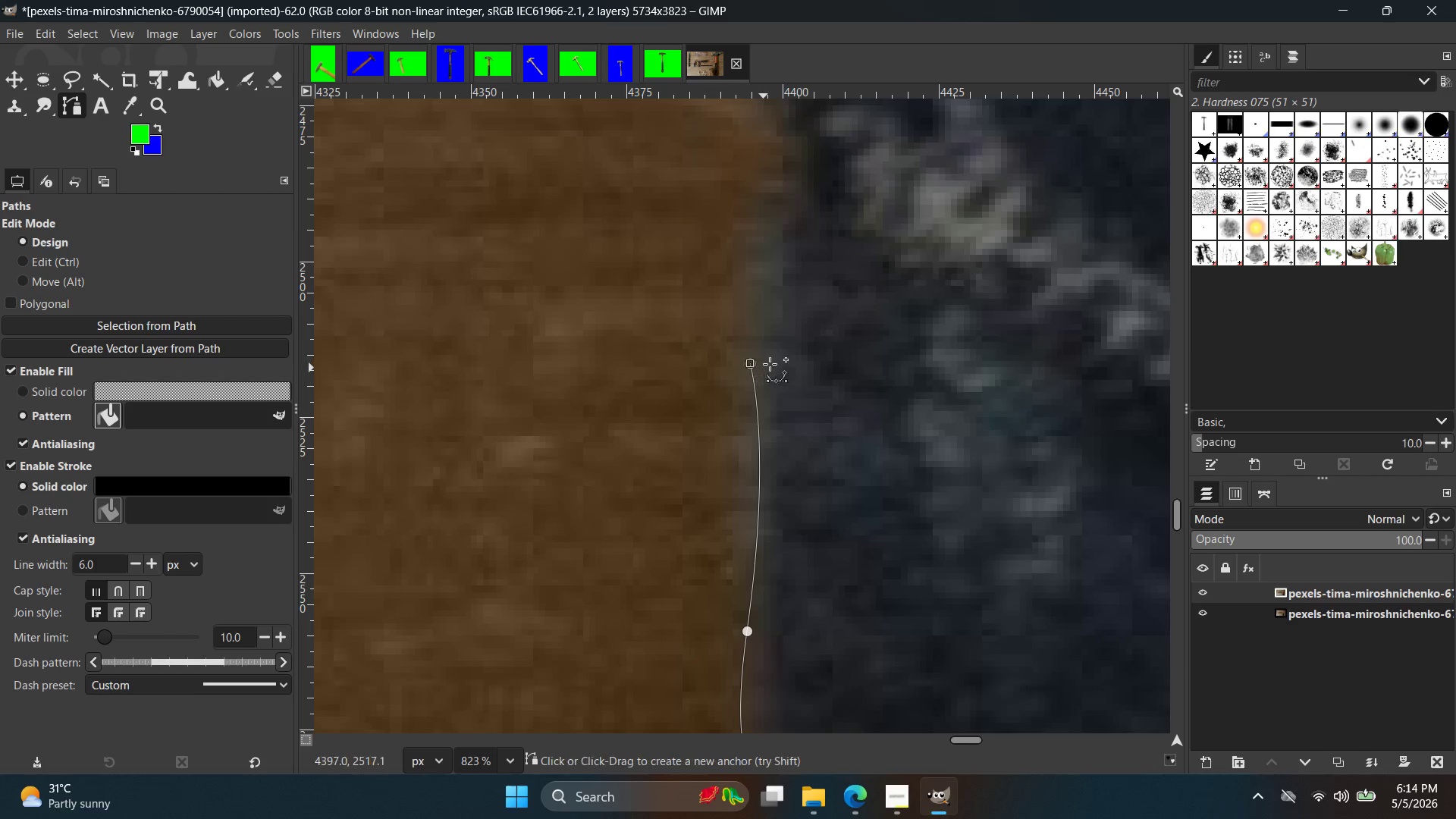 
key(Control+ControlLeft)
 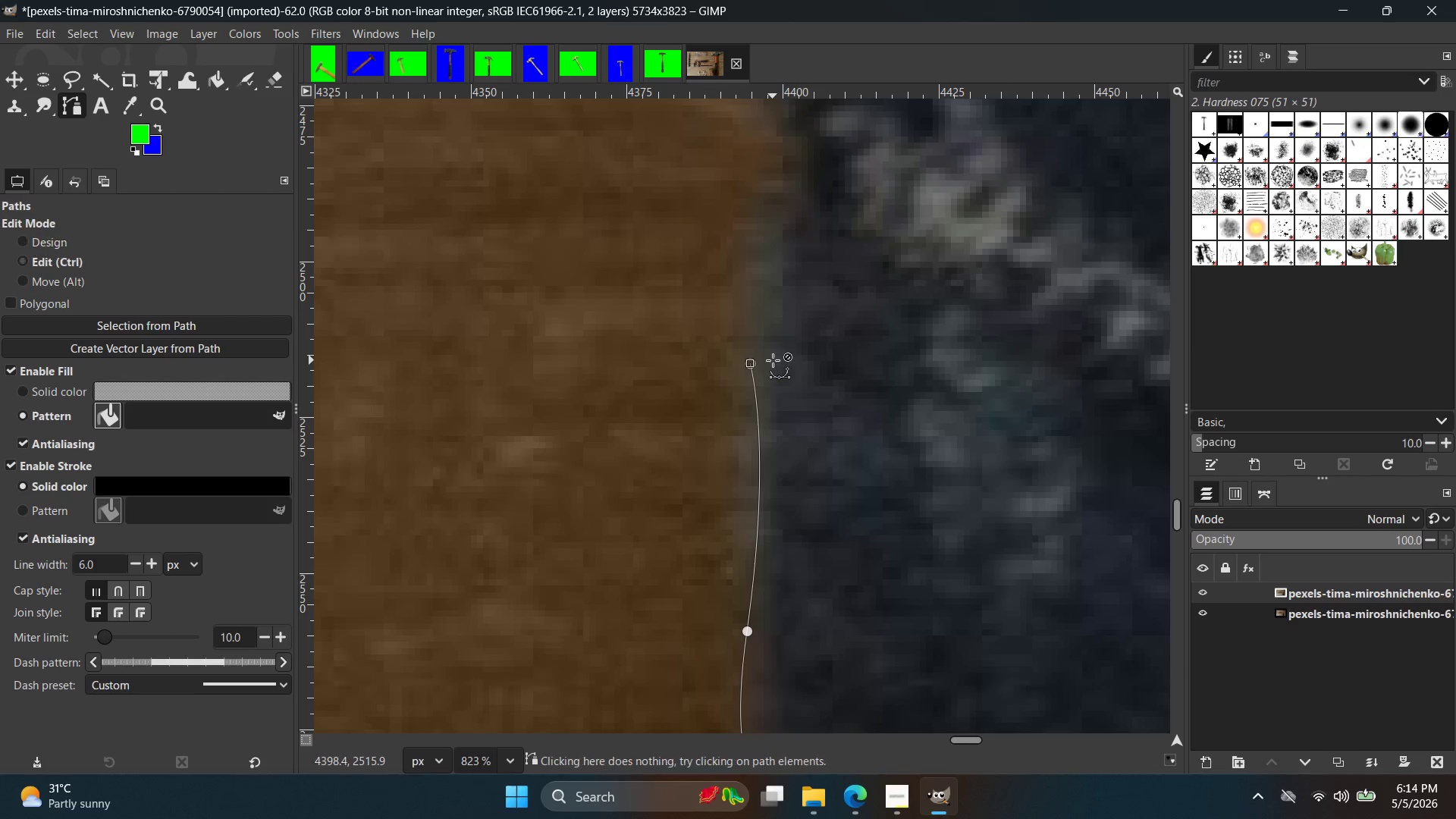 
key(Control+Z)
 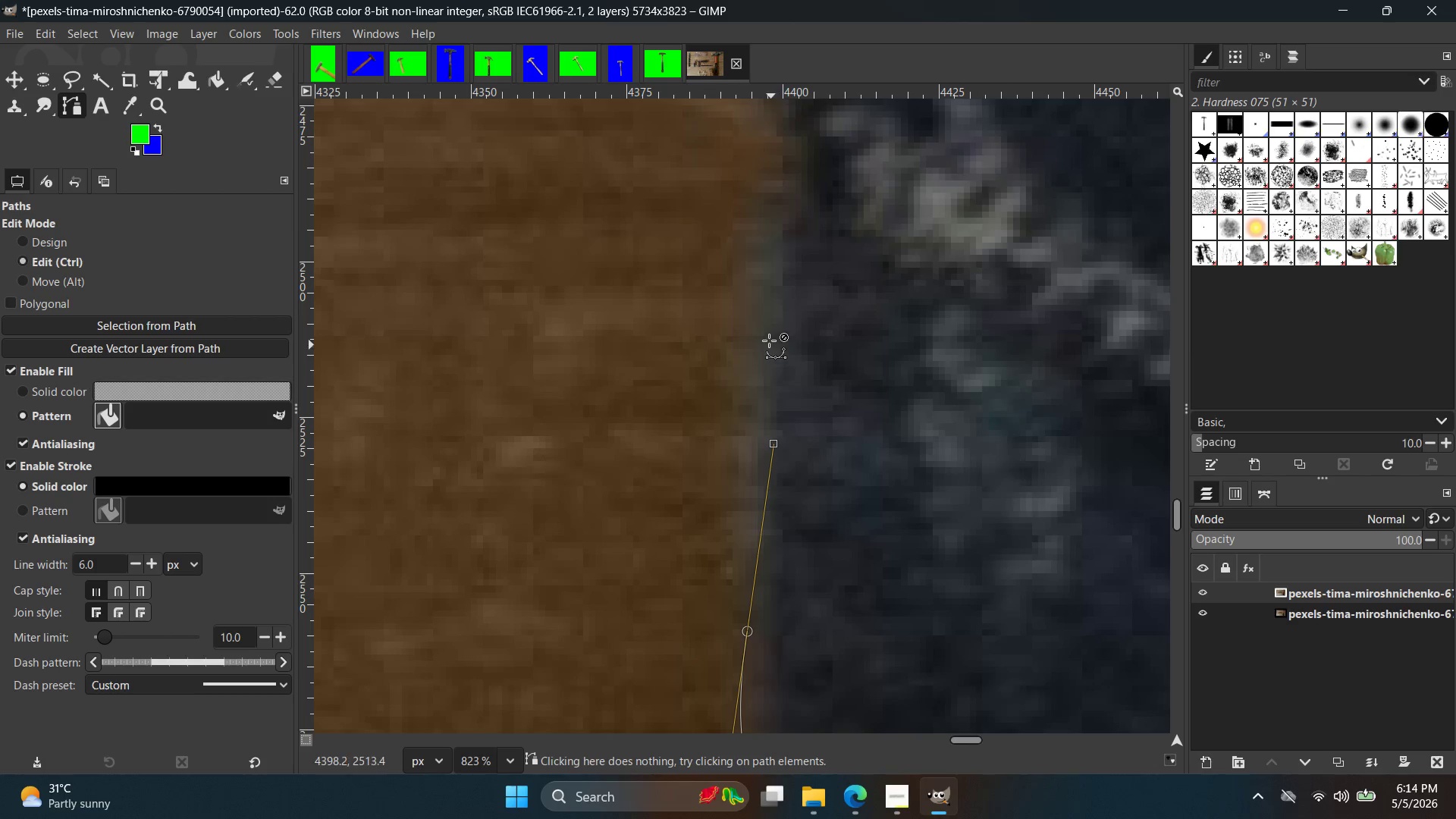 
left_click([762, 315])
 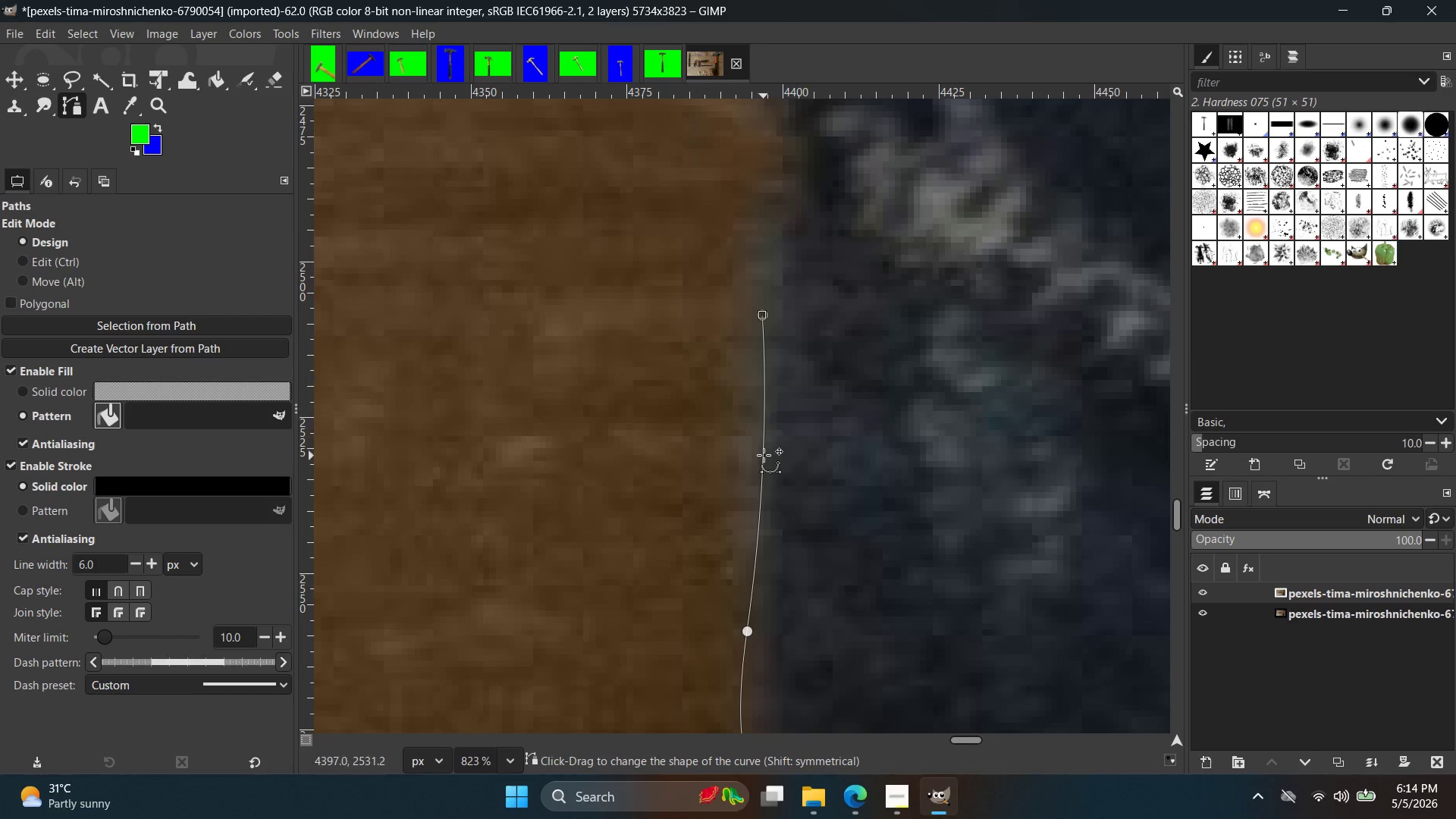 
key(Control+ControlLeft)
 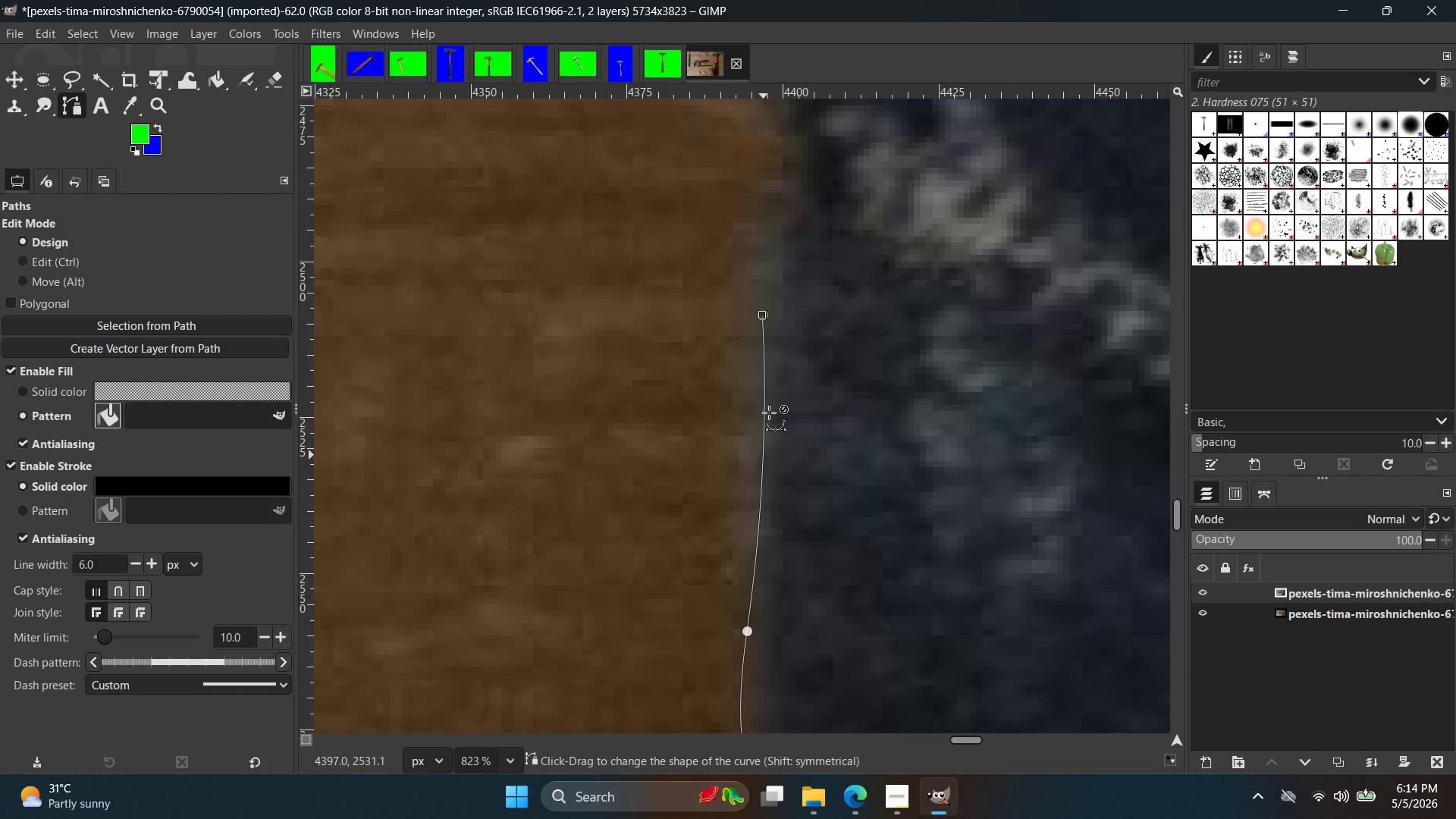 
key(Control+Z)
 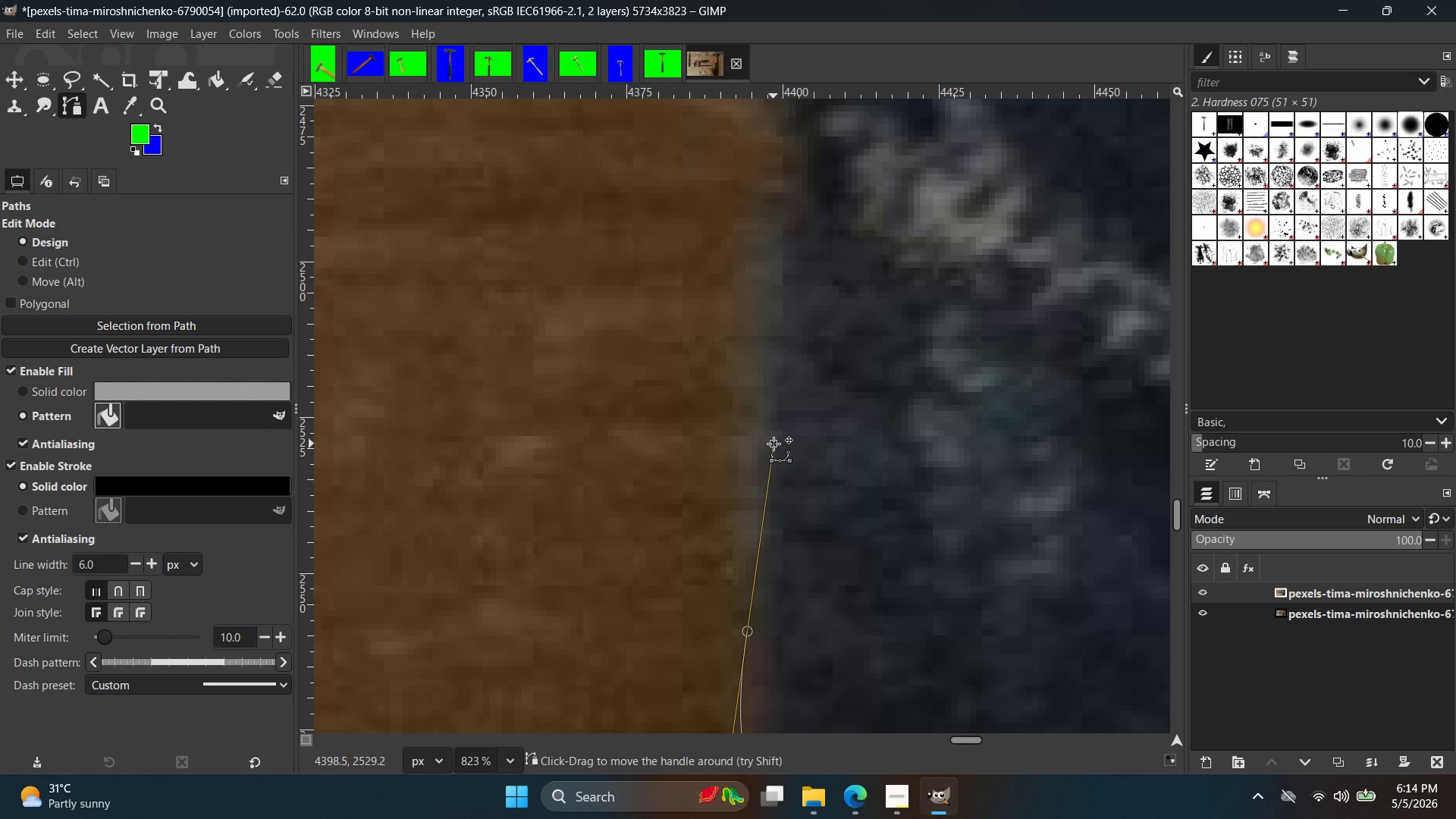 
left_click_drag(start_coordinate=[774, 441], to_coordinate=[745, 403])
 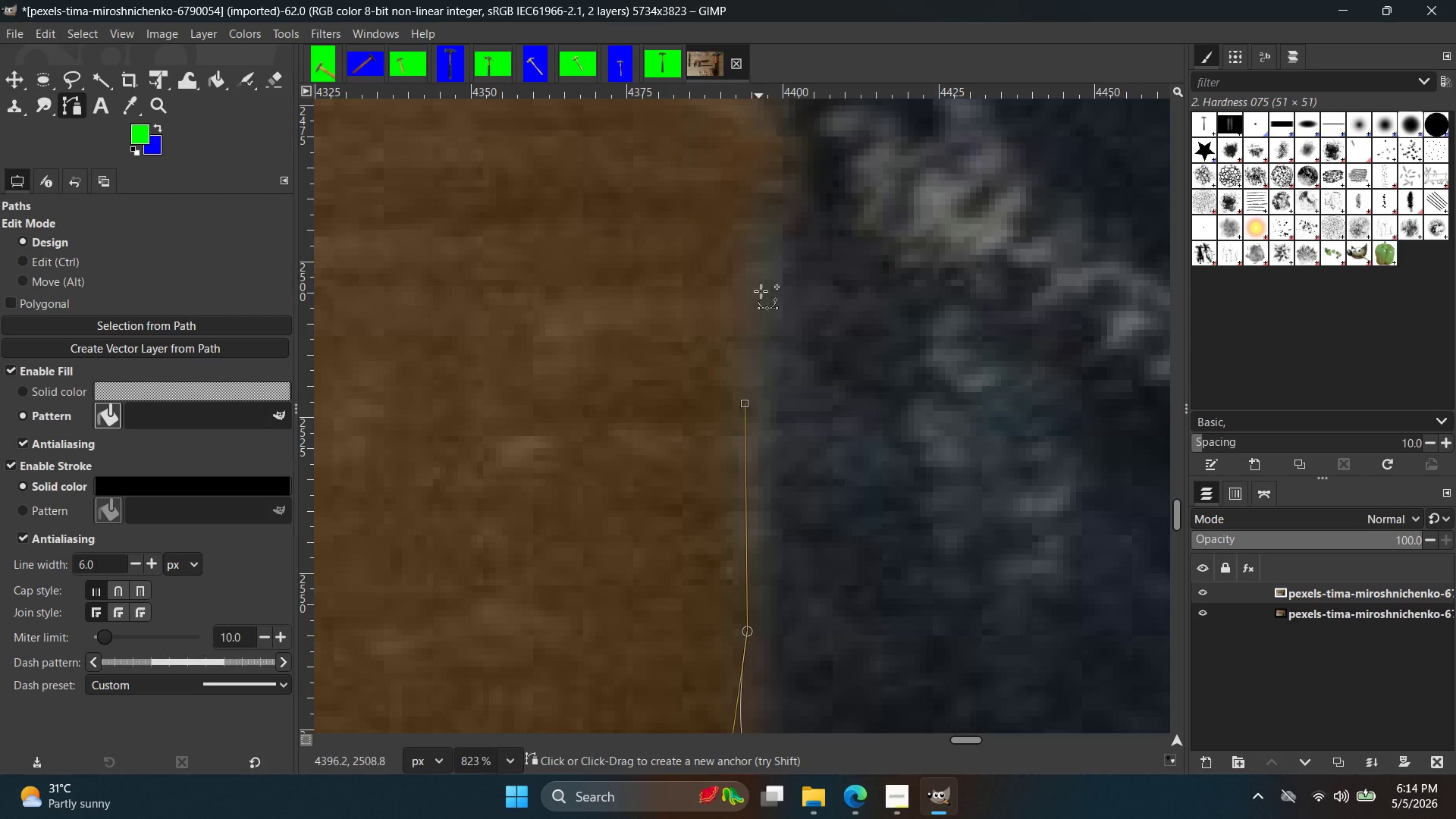 
left_click_drag(start_coordinate=[759, 281], to_coordinate=[758, 275])
 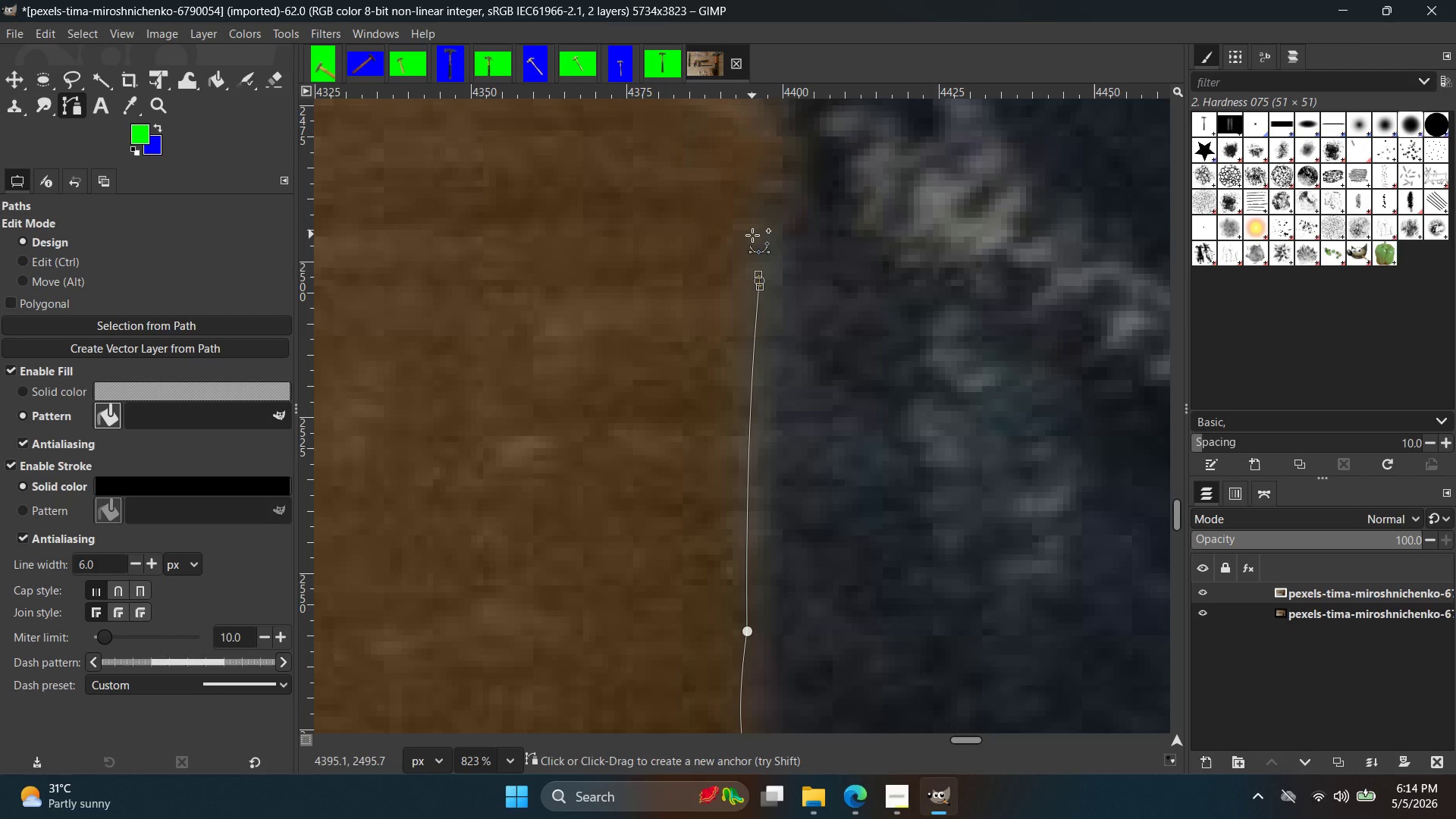 
key(Control+ControlLeft)
 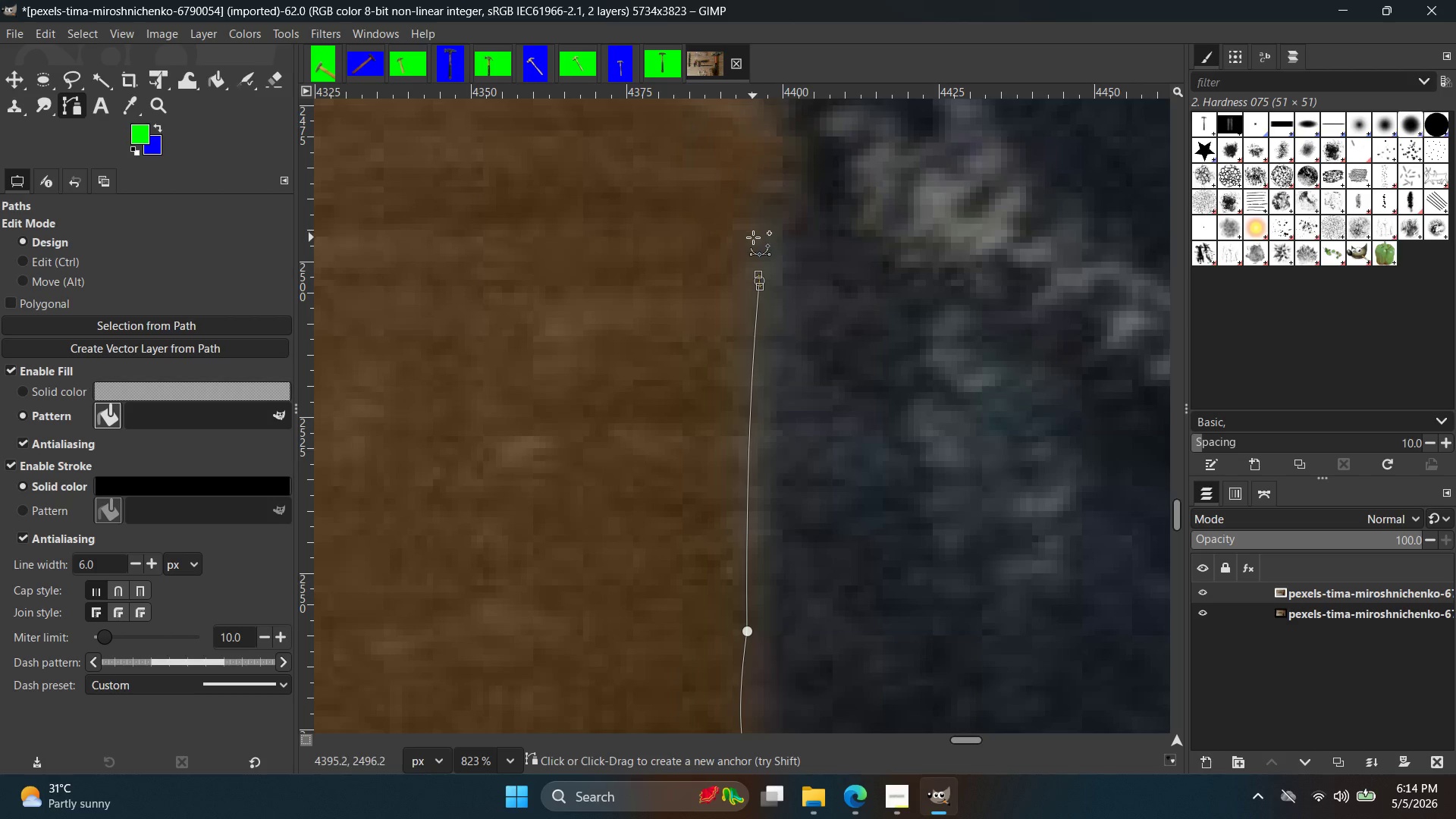 
key(Control+Z)
 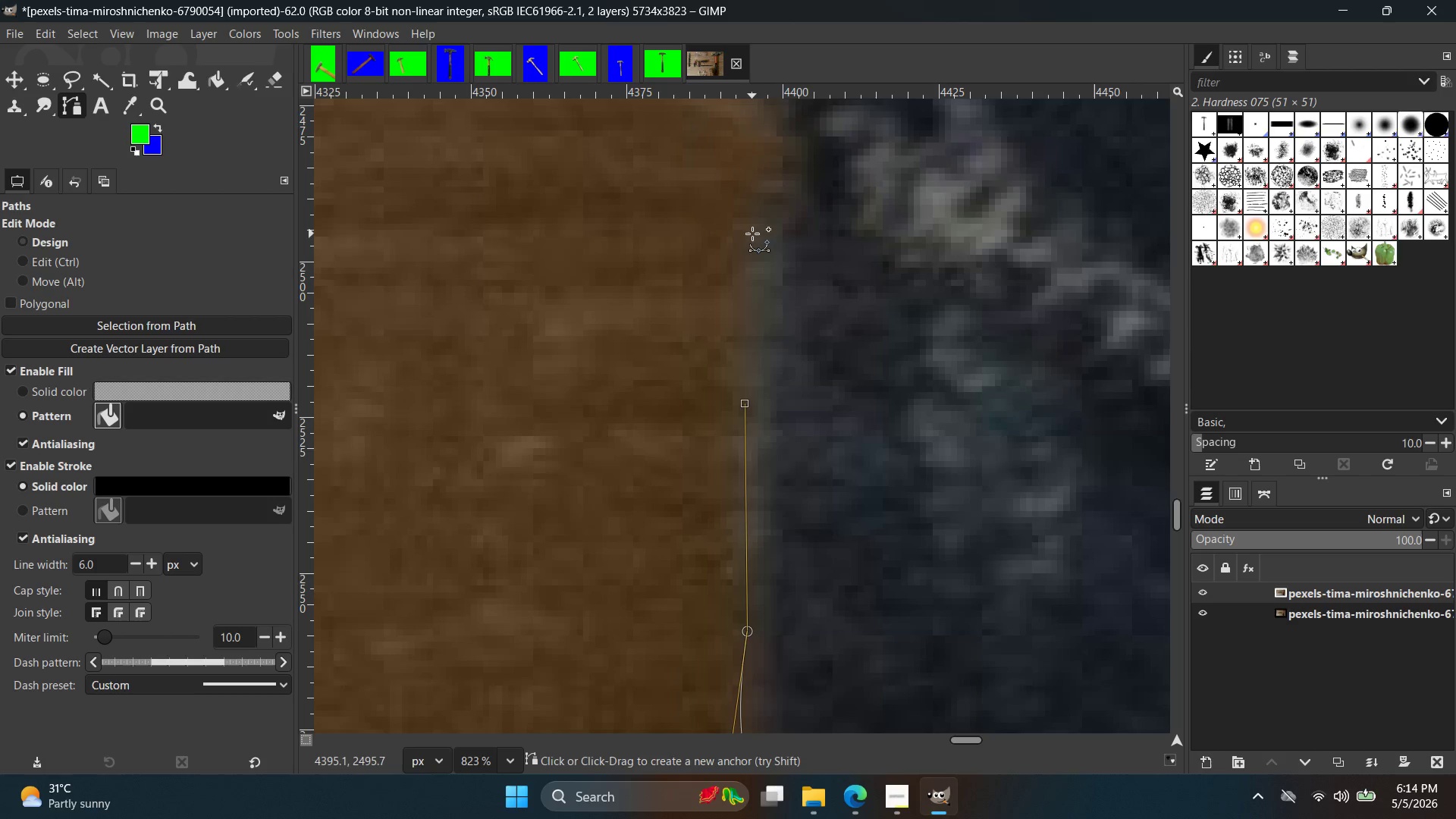 
left_click([752, 234])
 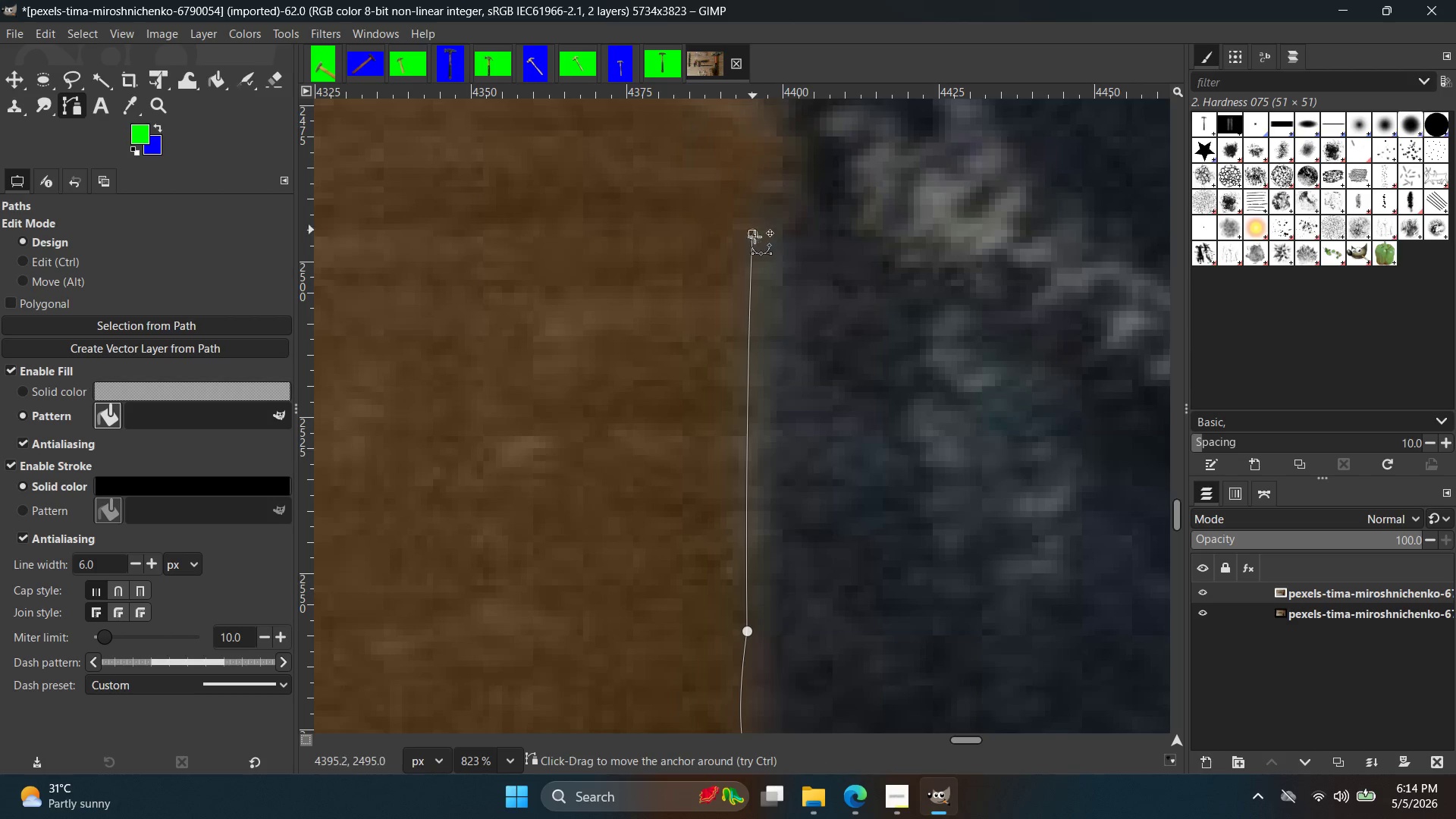 
hold_key(key=Space, duration=0.42)
 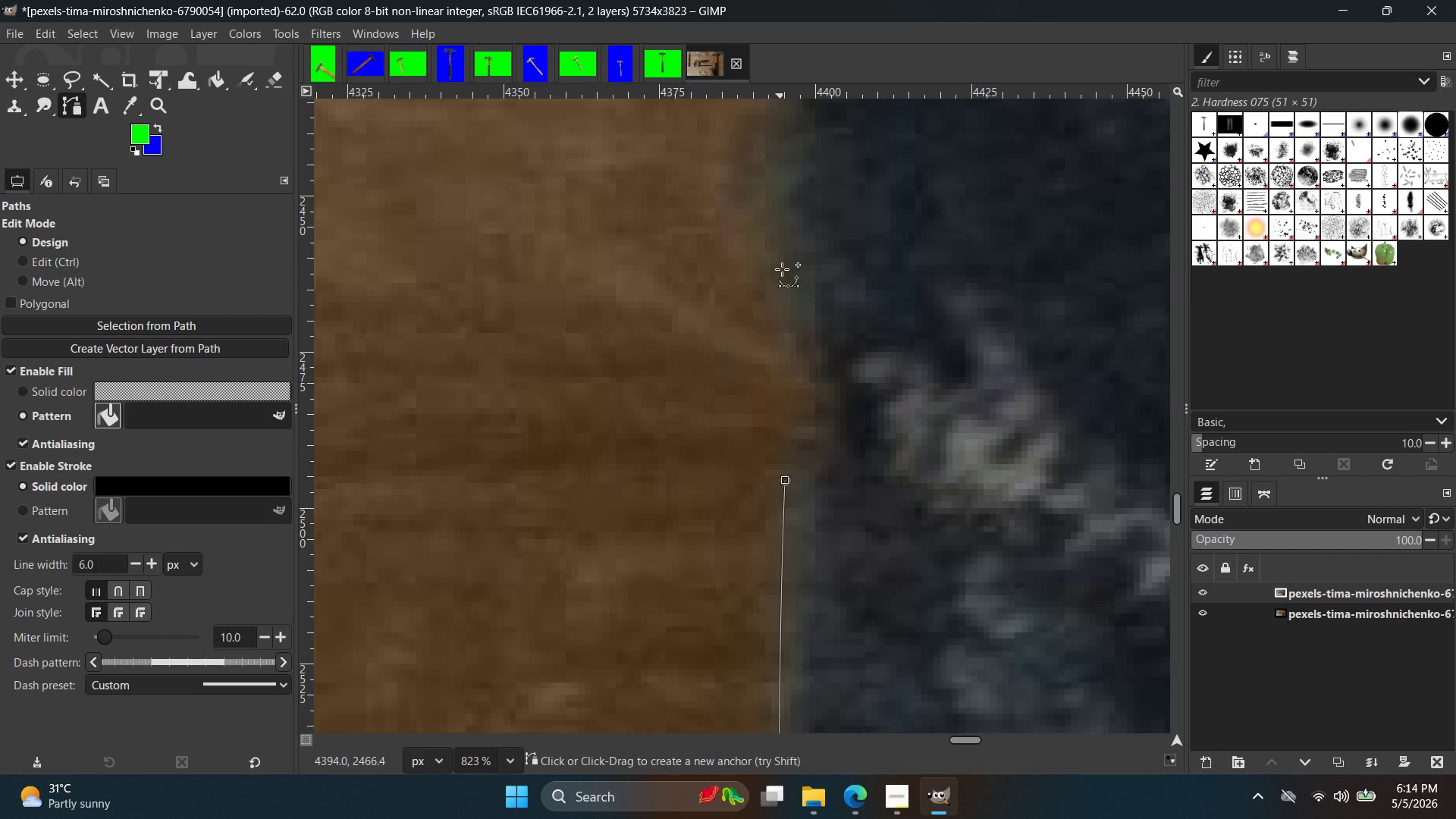 
left_click([781, 196])
 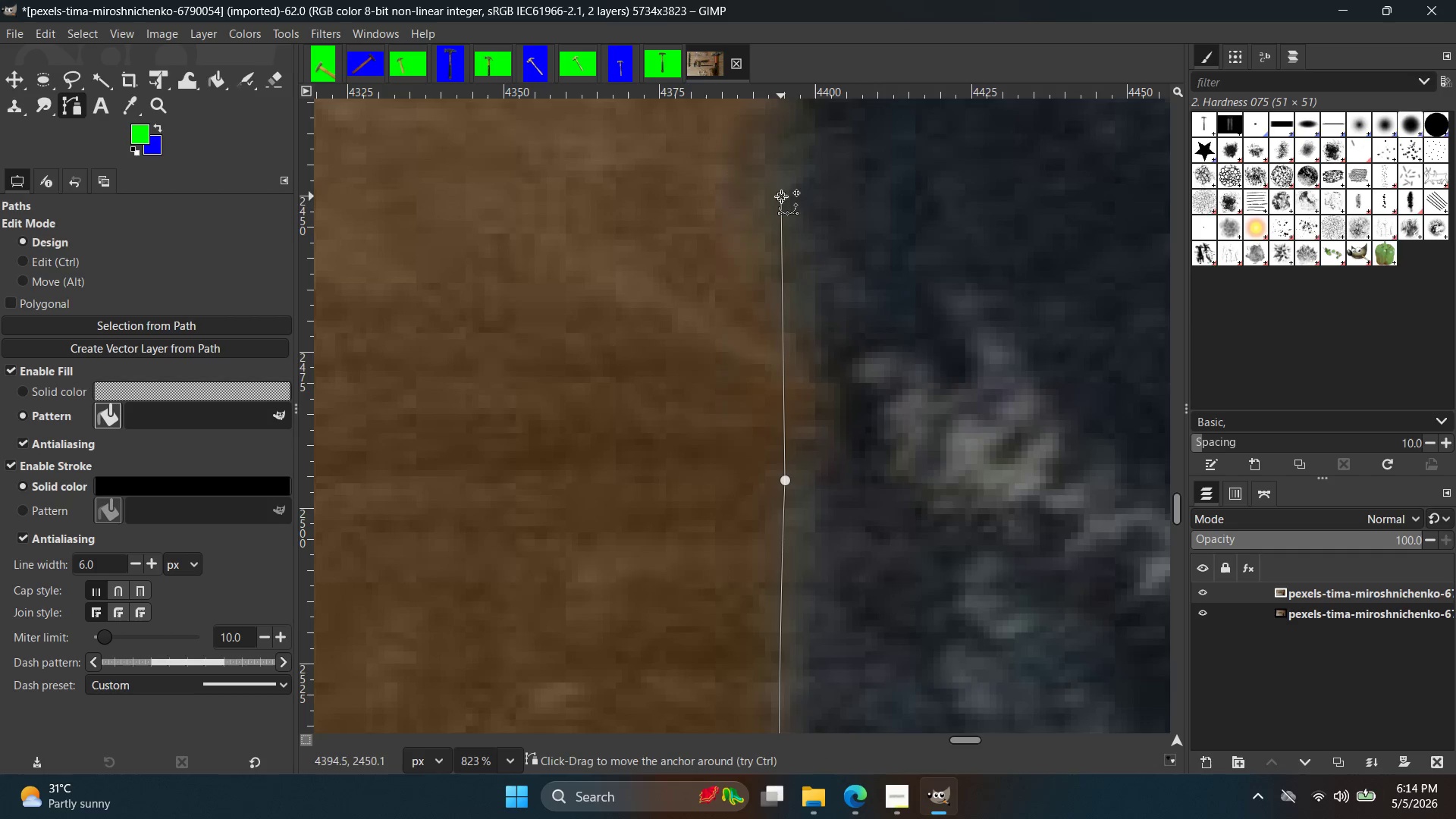 
key(Control+Z)
 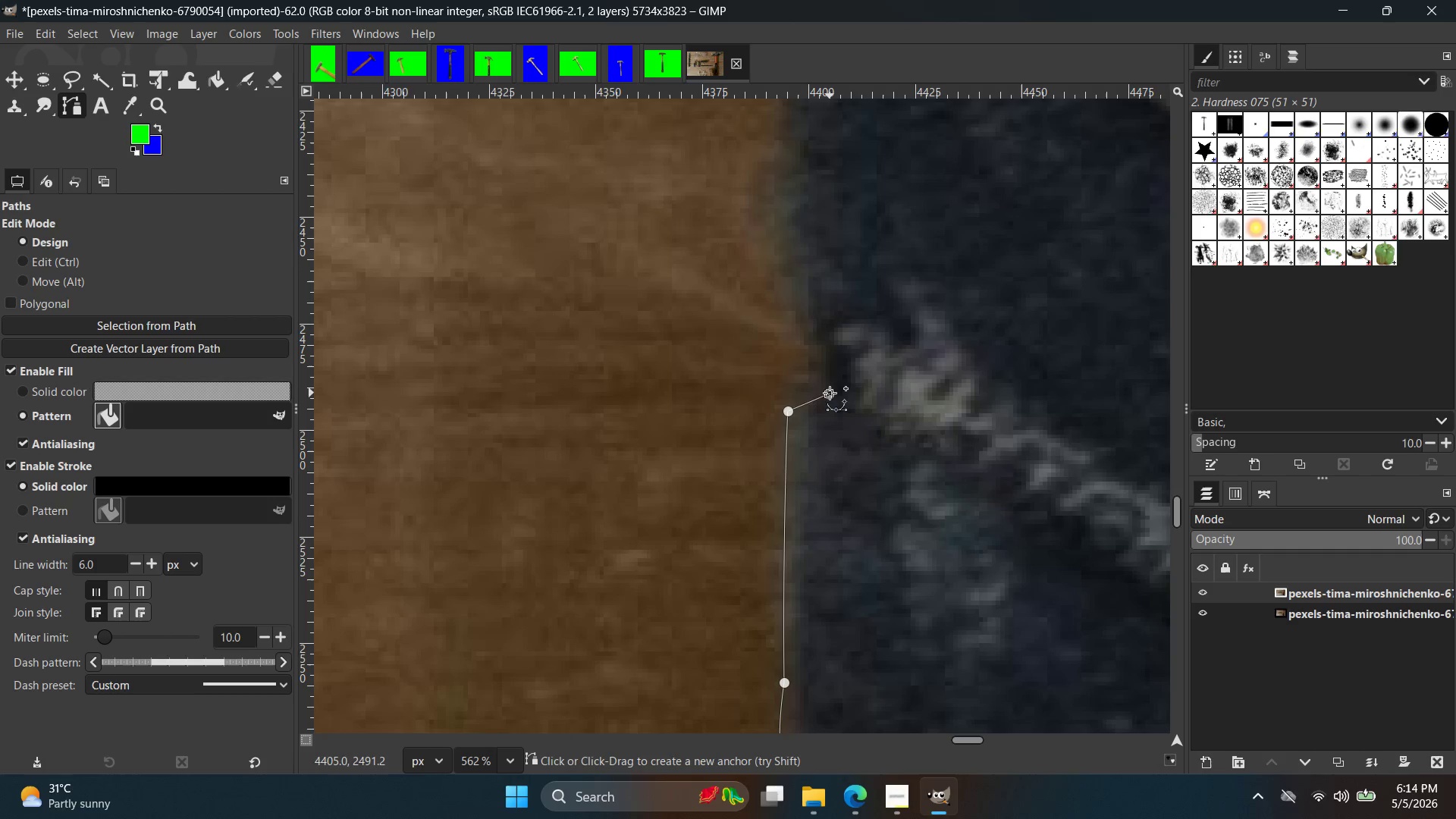 
scroll: coordinate [796, 274], scroll_direction: down, amount: 4.0
 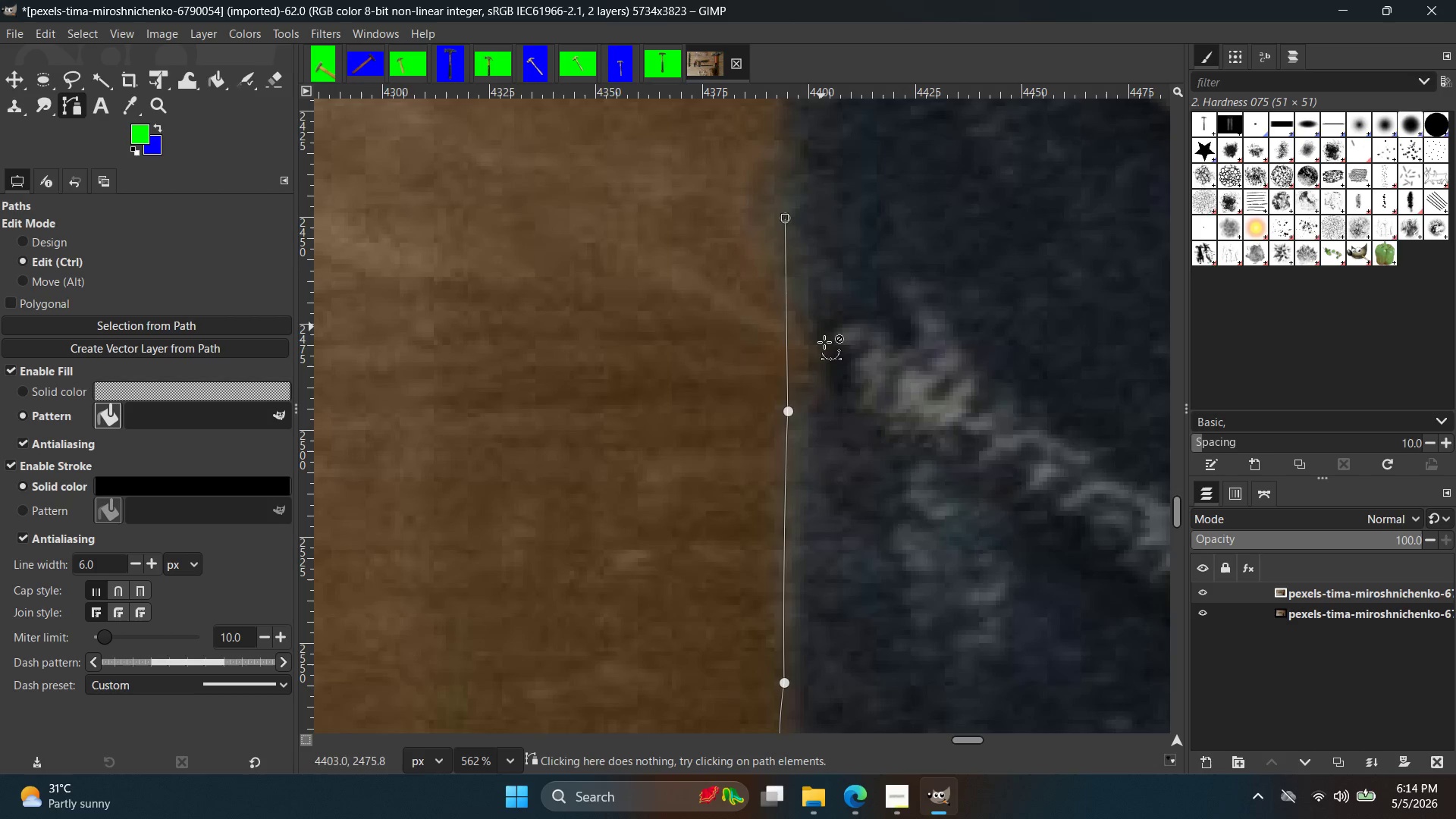 
key(Control+Z)
 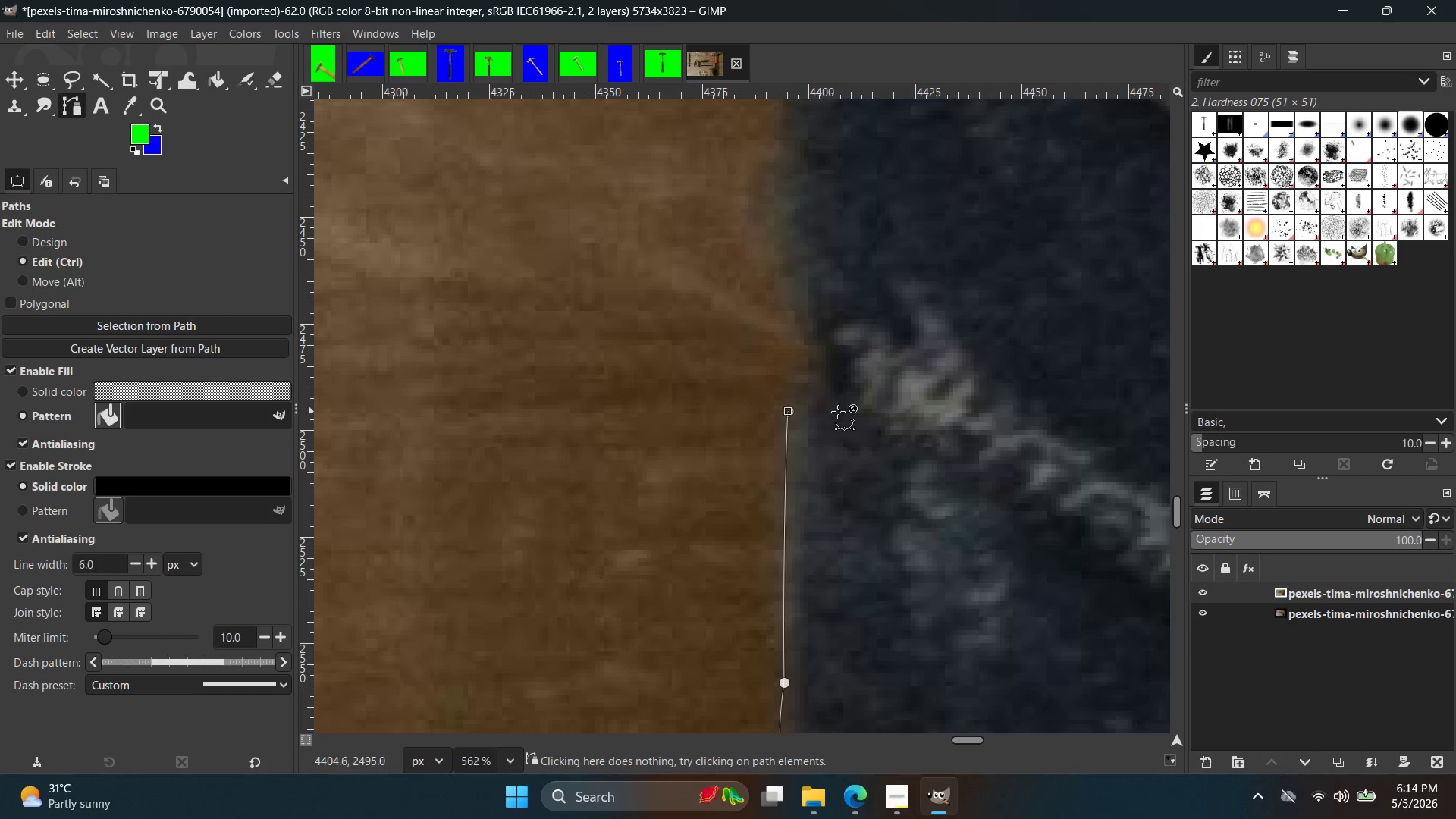 
left_click_drag(start_coordinate=[770, 350], to_coordinate=[811, 339])
 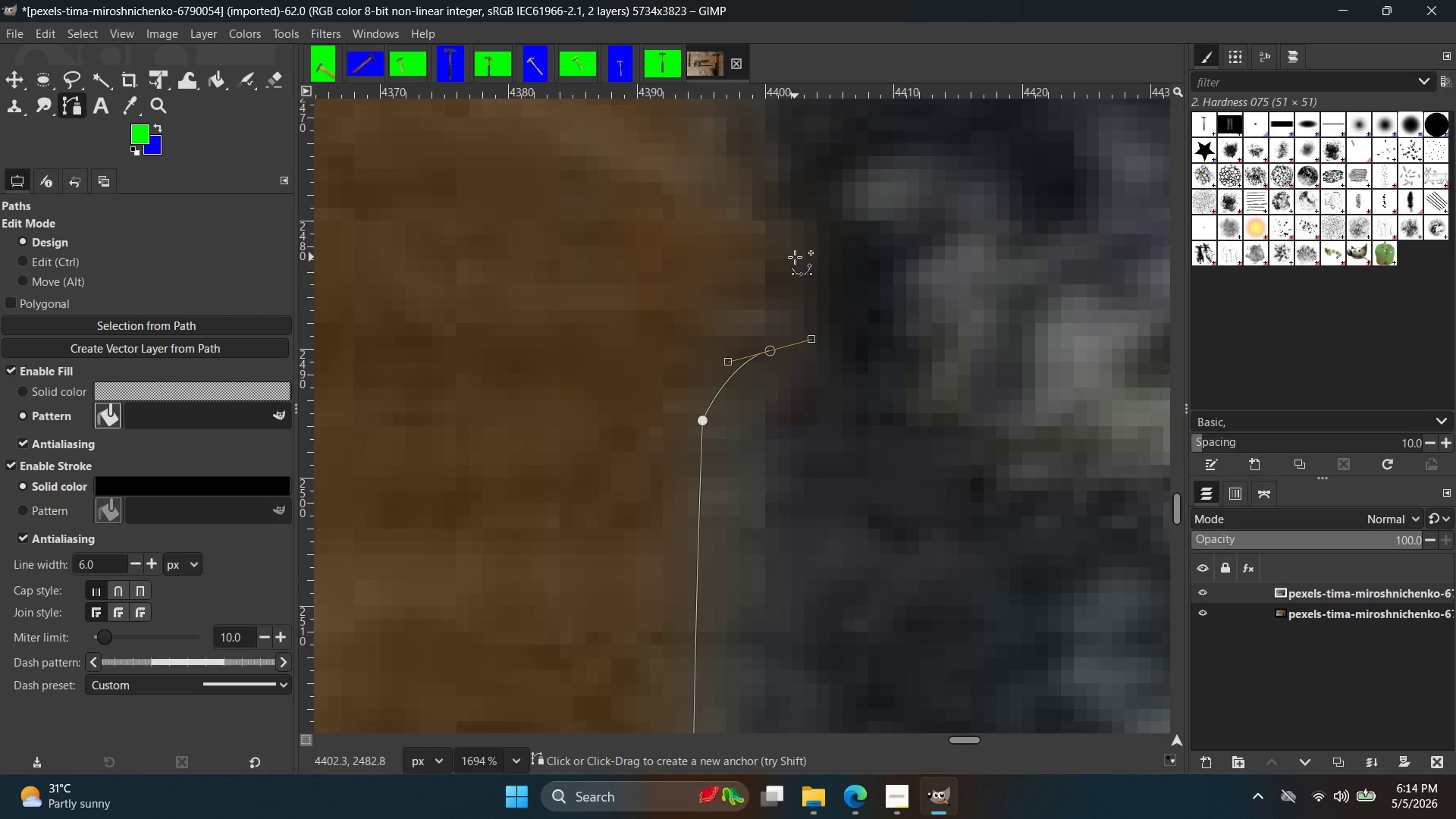 
scroll: coordinate [817, 397], scroll_direction: up, amount: 12.0
 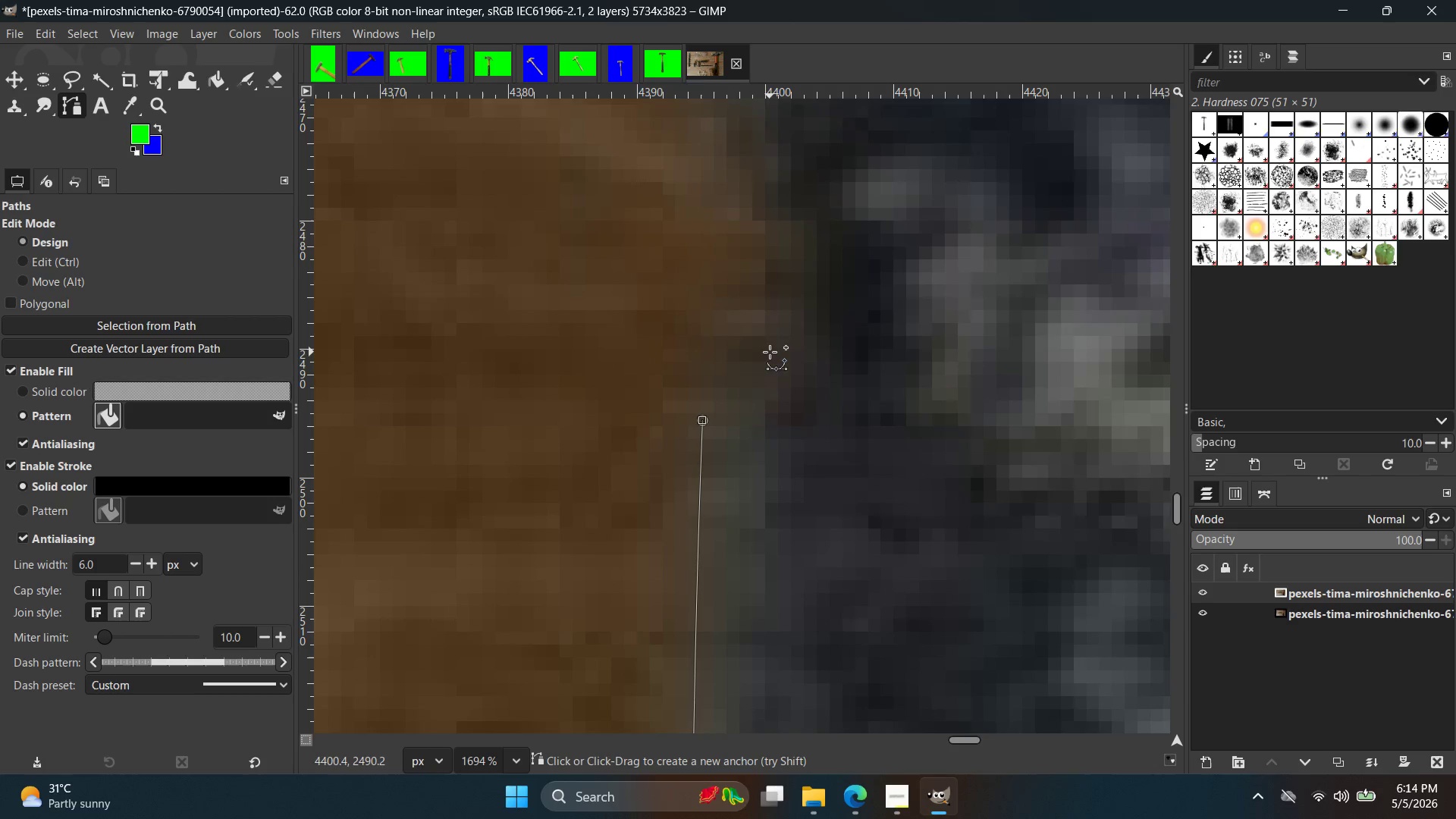 
left_click([793, 237])
 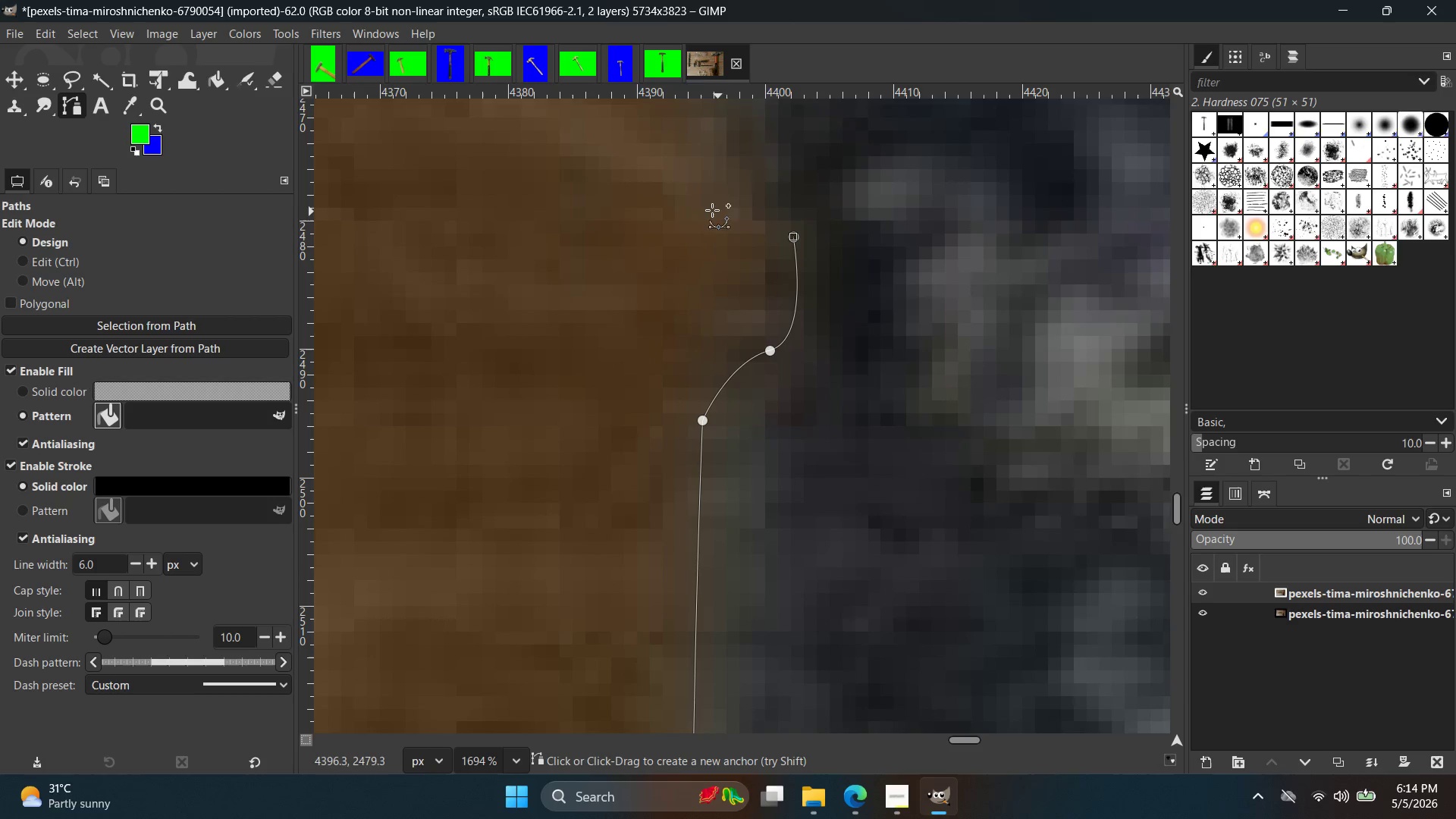 
left_click_drag(start_coordinate=[708, 177], to_coordinate=[697, 119])
 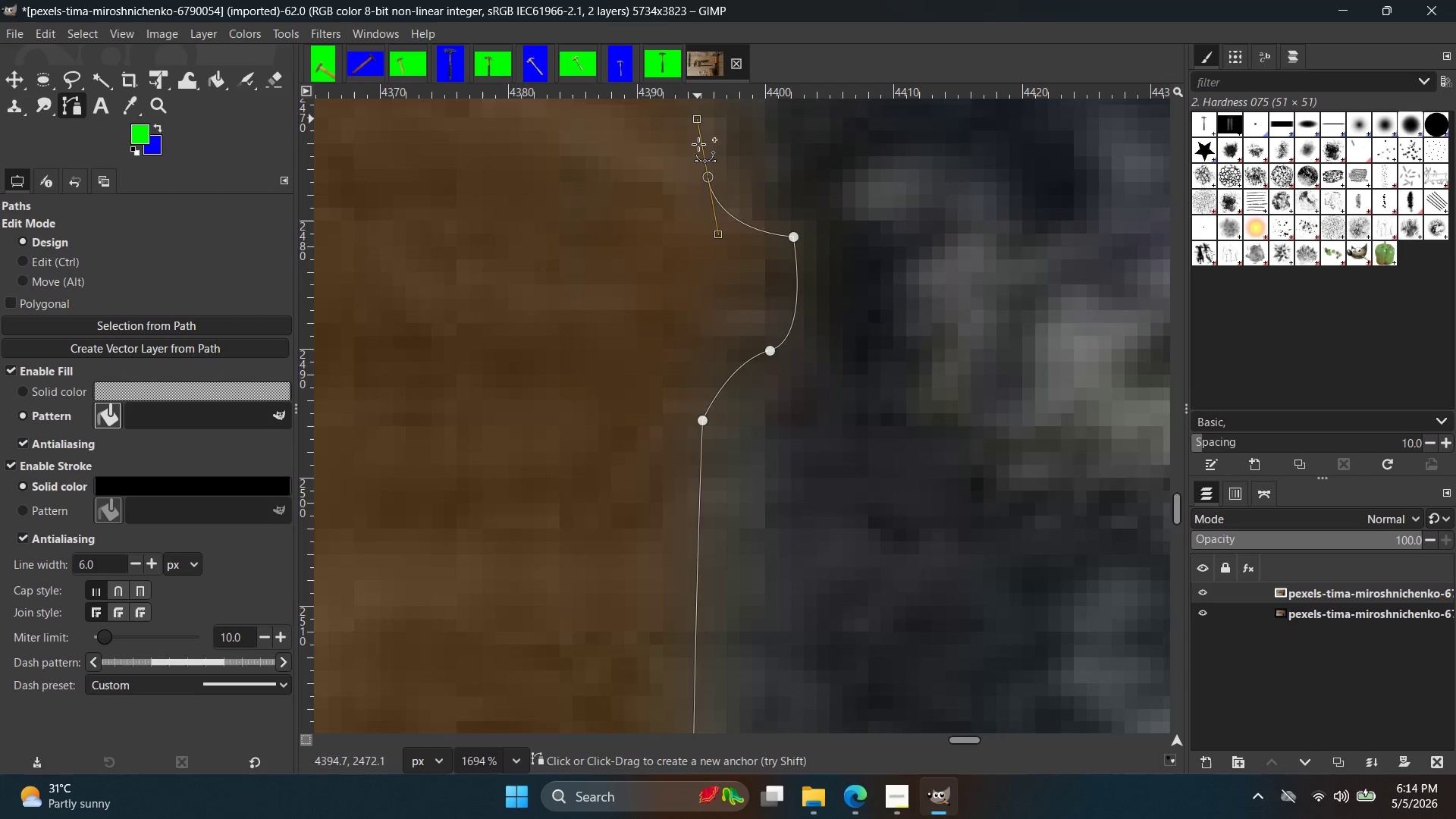 
hold_key(key=Space, duration=0.47)
 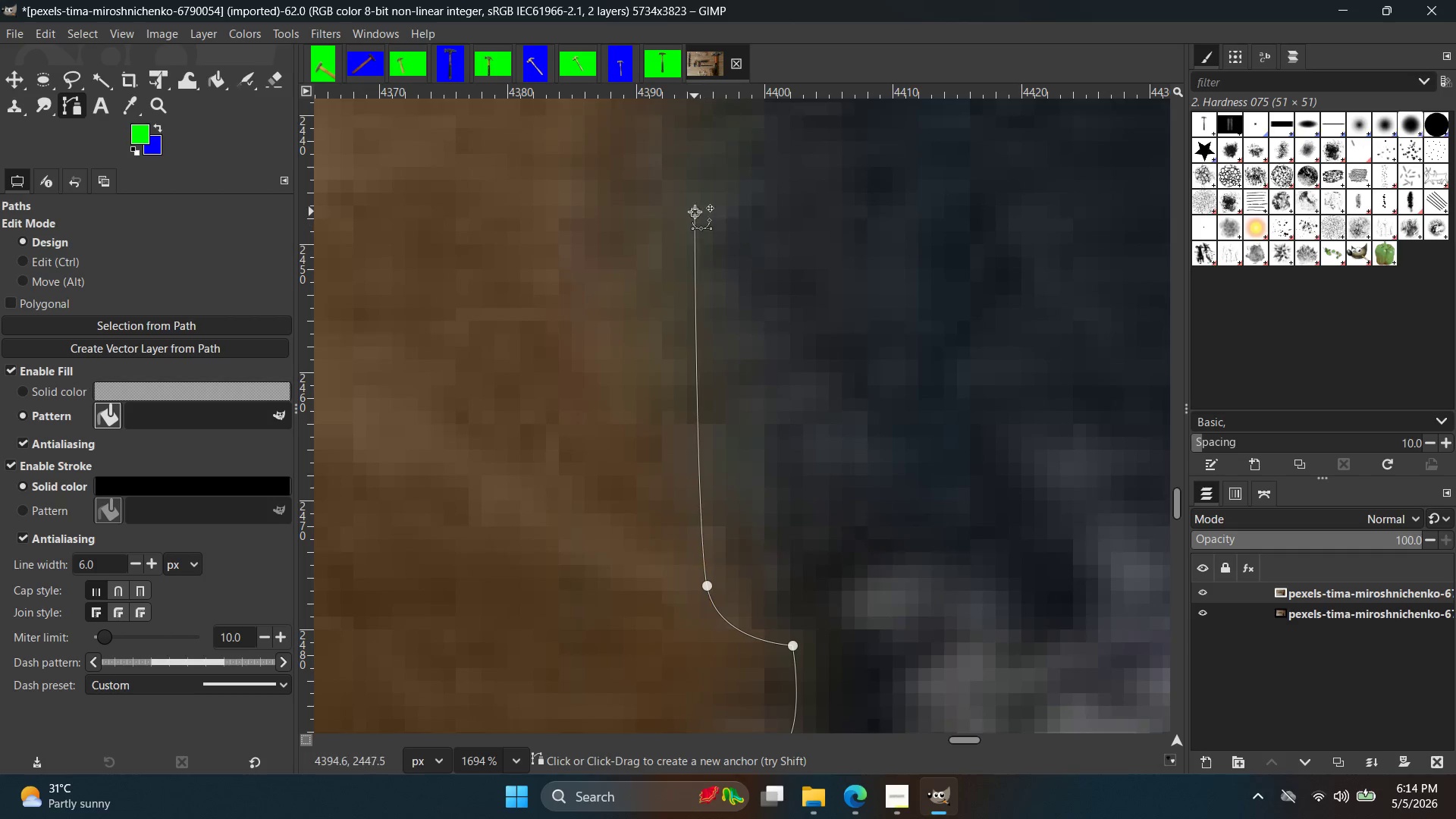 
hold_key(key=ControlLeft, duration=0.62)
 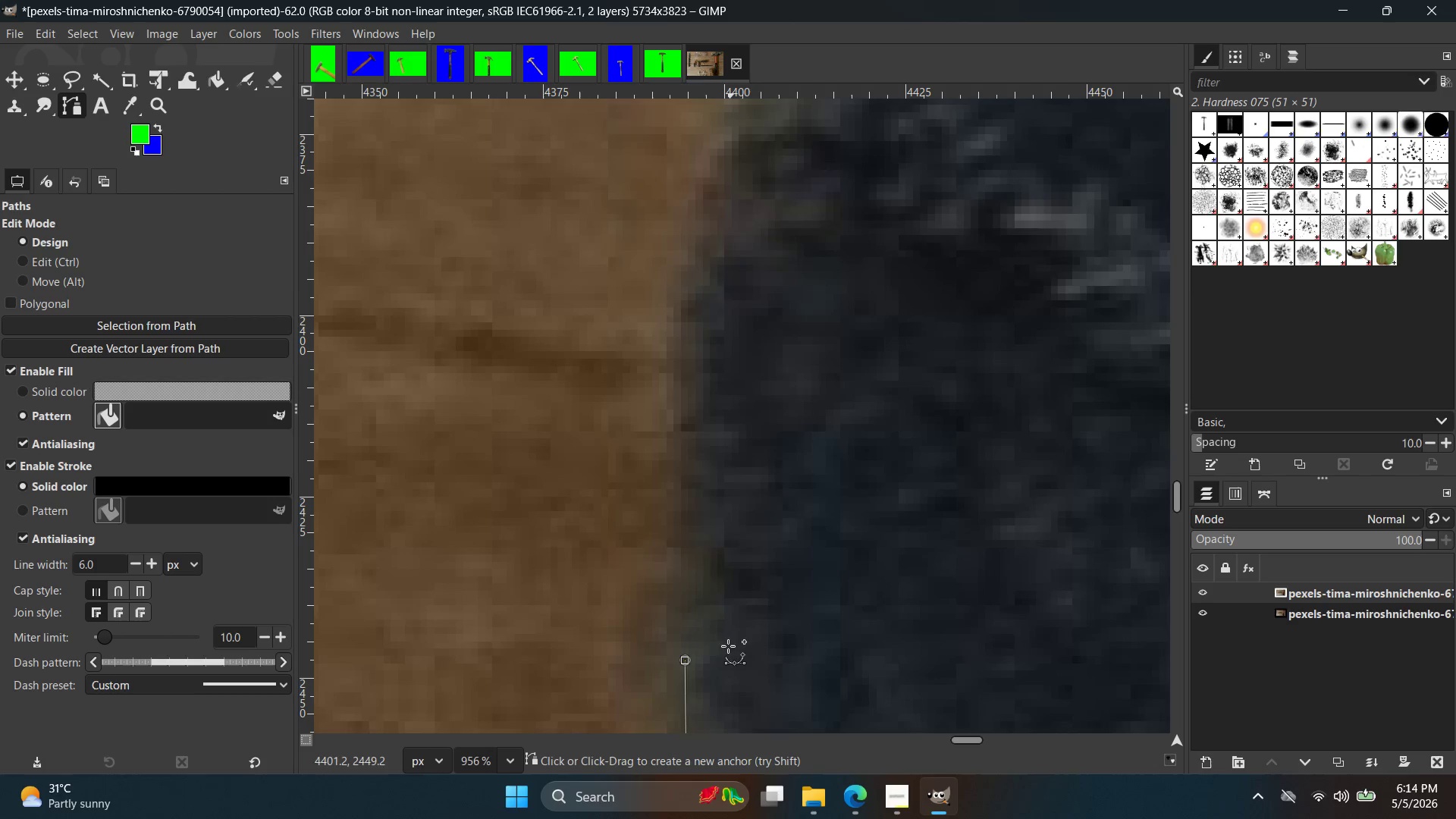 
hold_key(key=Space, duration=0.42)
 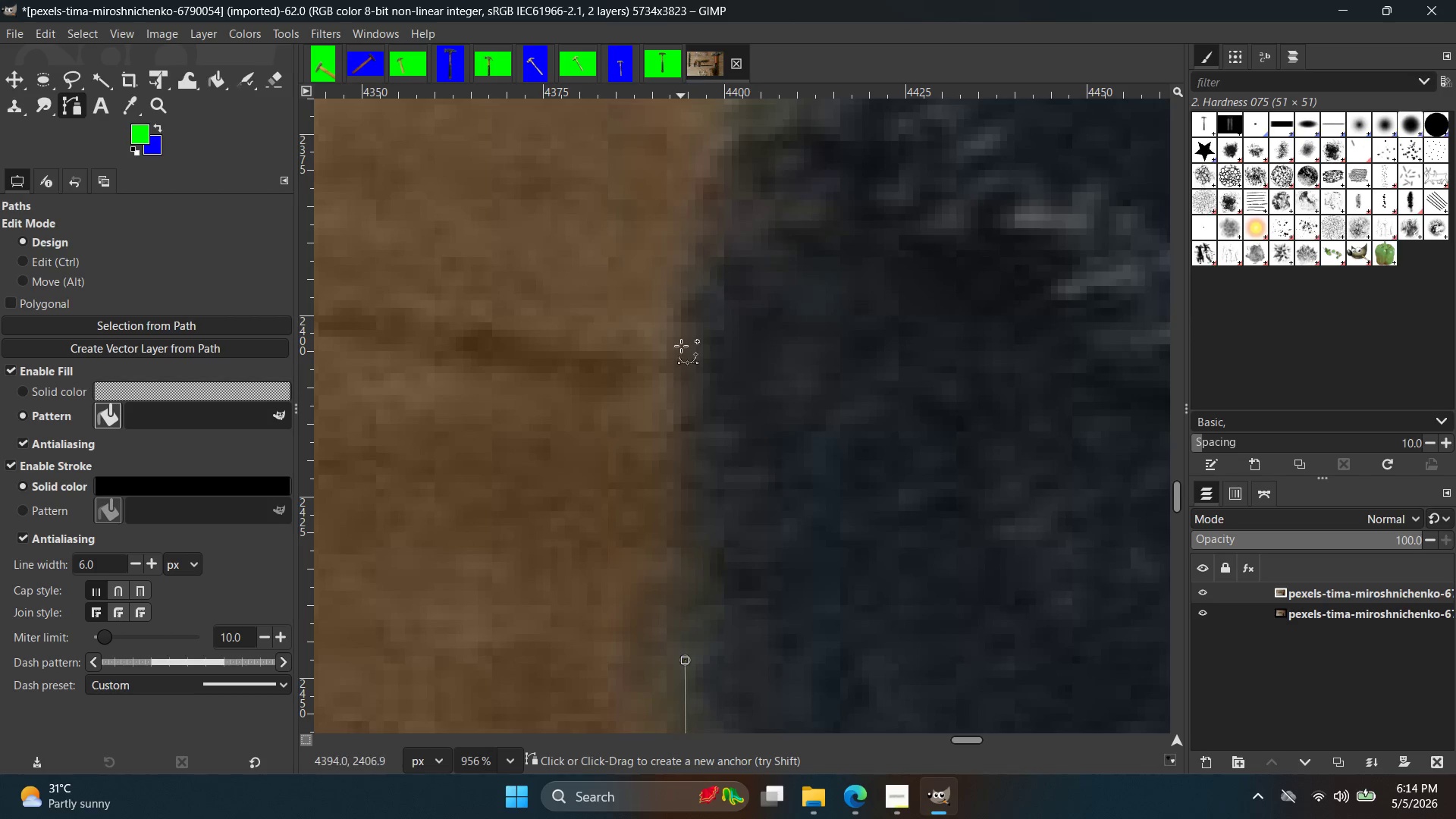 
scroll: coordinate [730, 345], scroll_direction: down, amount: 6.0
 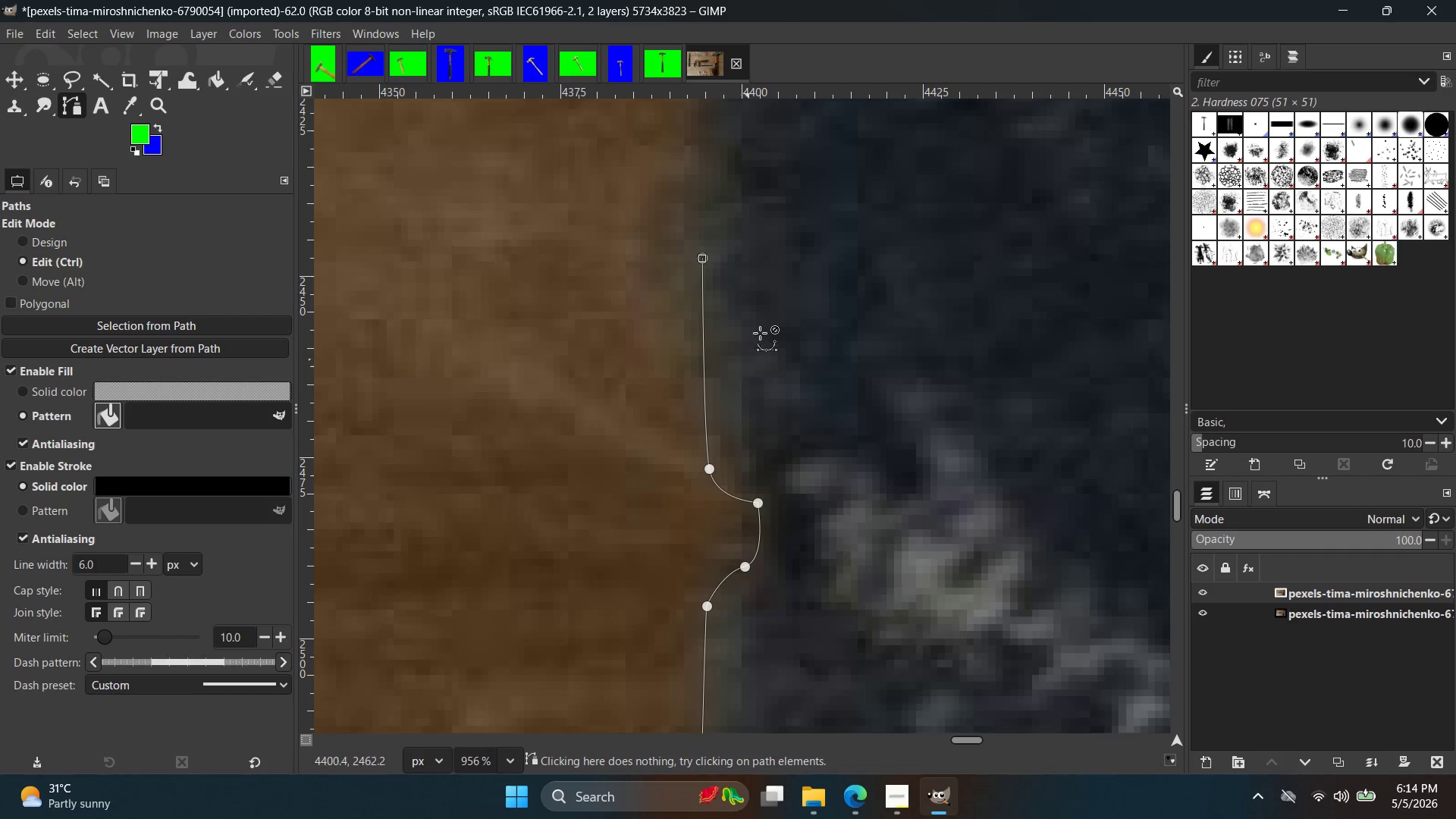 
left_click([682, 280])
 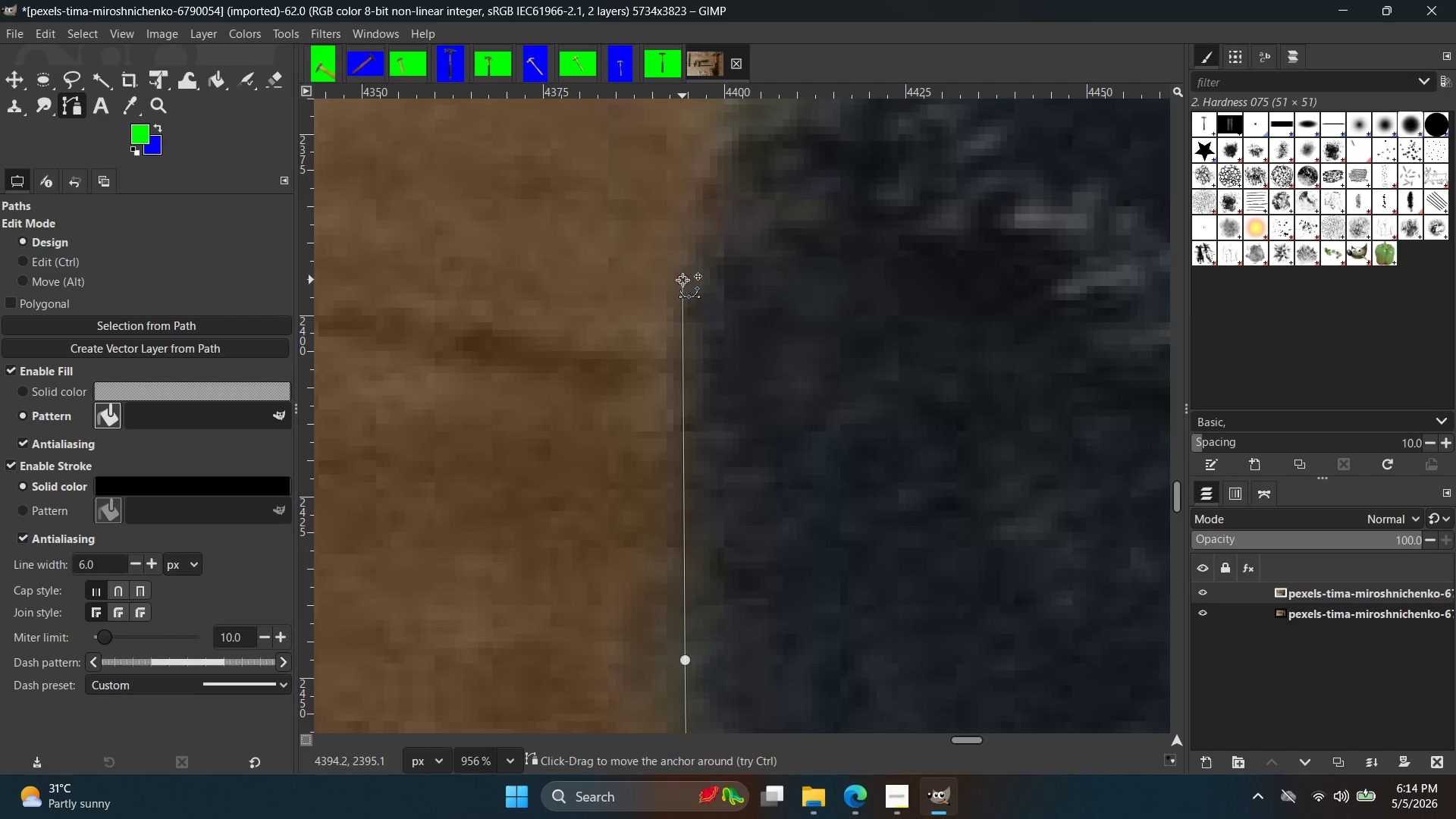 
hold_key(key=ControlLeft, duration=0.64)
 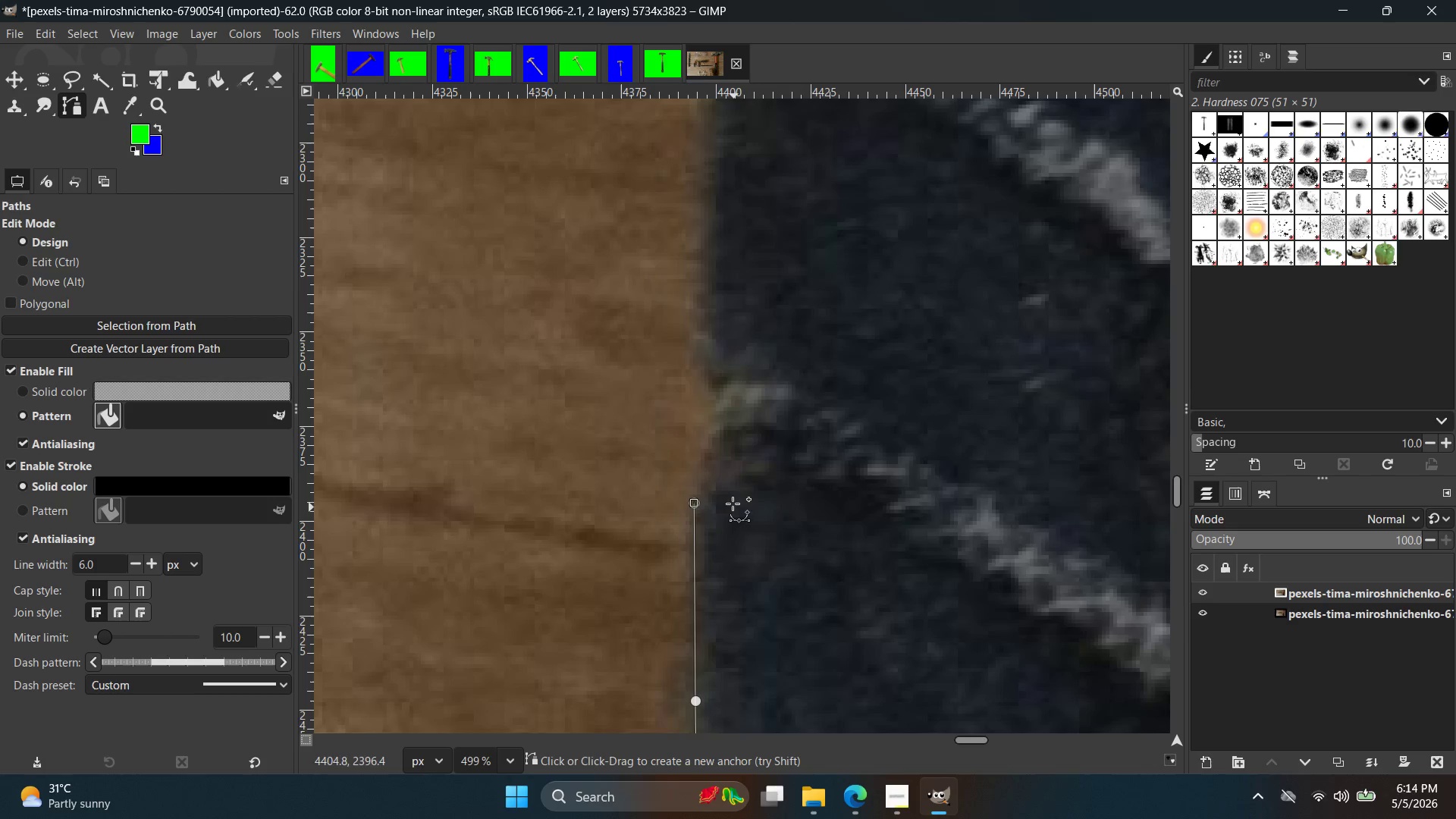 
hold_key(key=Space, duration=0.41)
 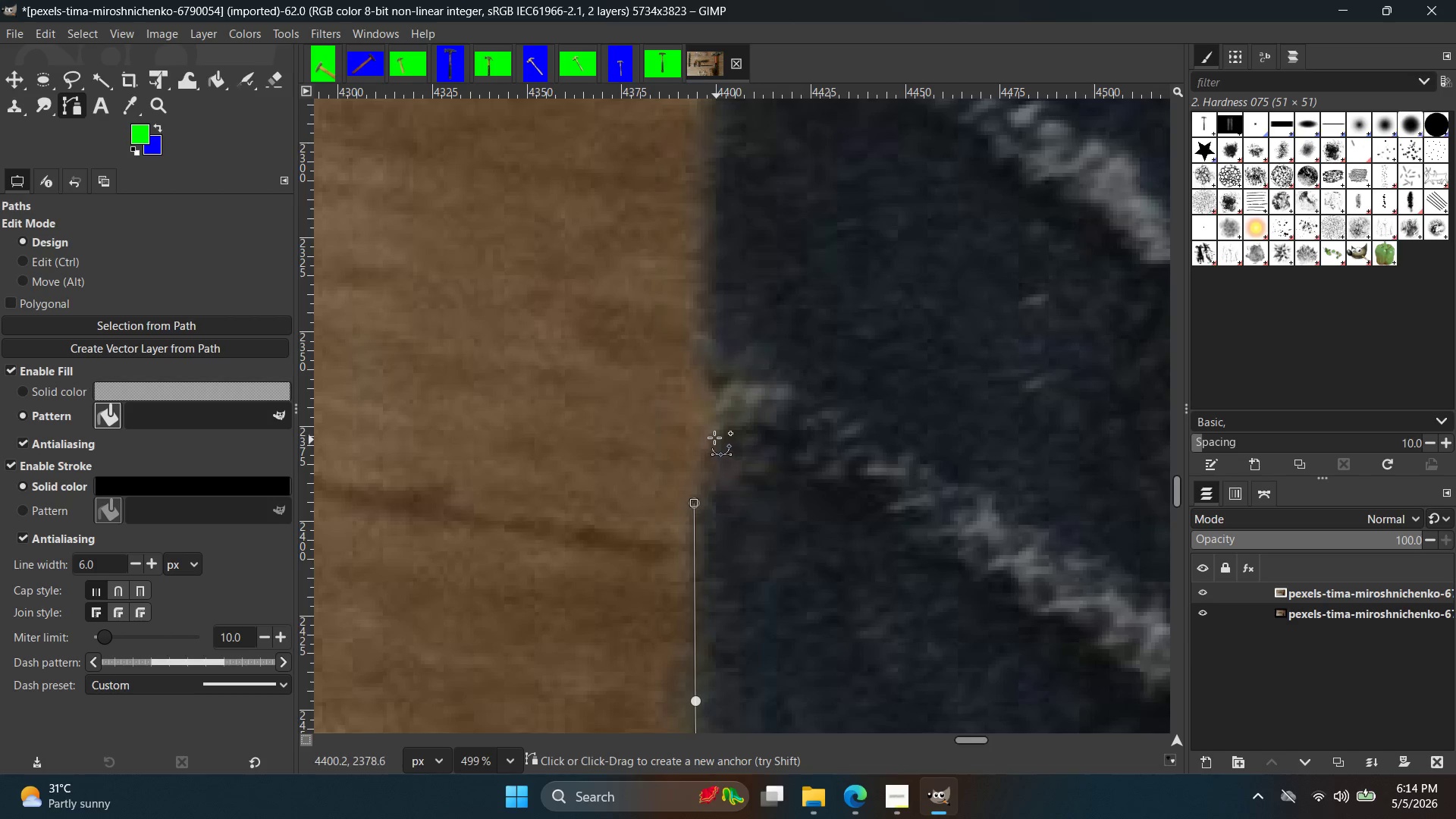 
scroll: coordinate [739, 388], scroll_direction: down, amount: 7.0
 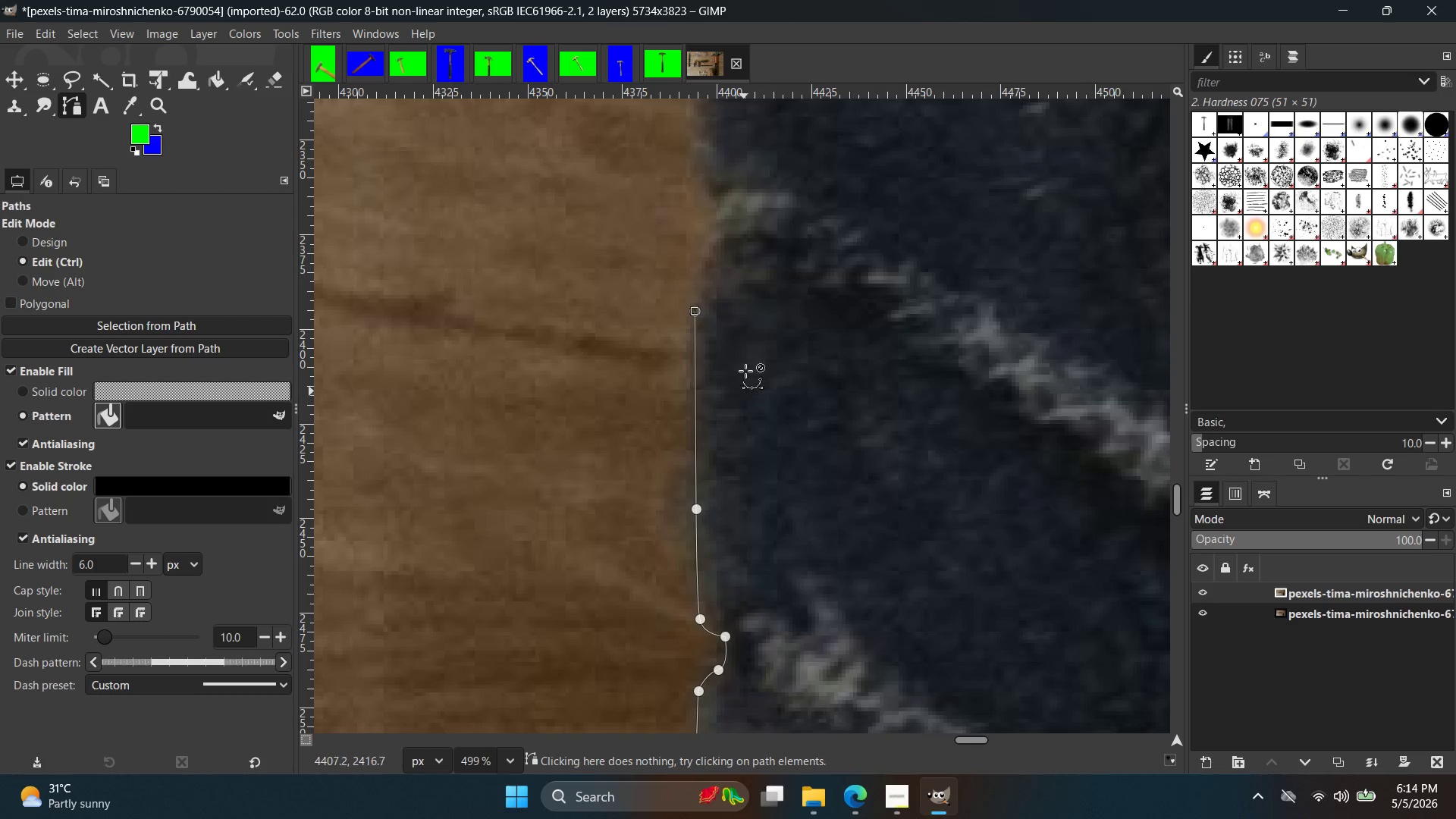 
left_click_drag(start_coordinate=[714, 435], to_coordinate=[740, 417])
 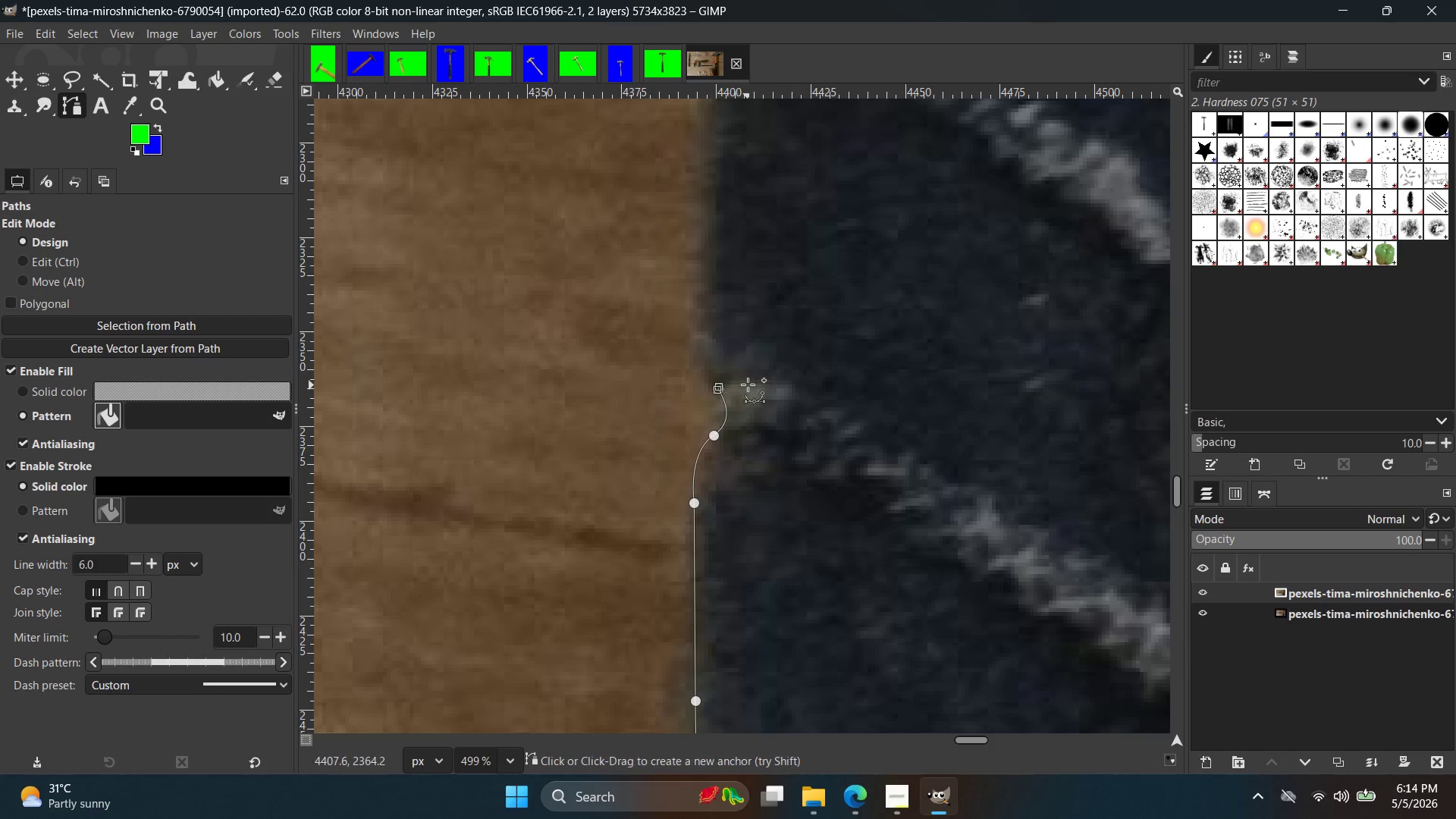 
key(Control+ControlLeft)
 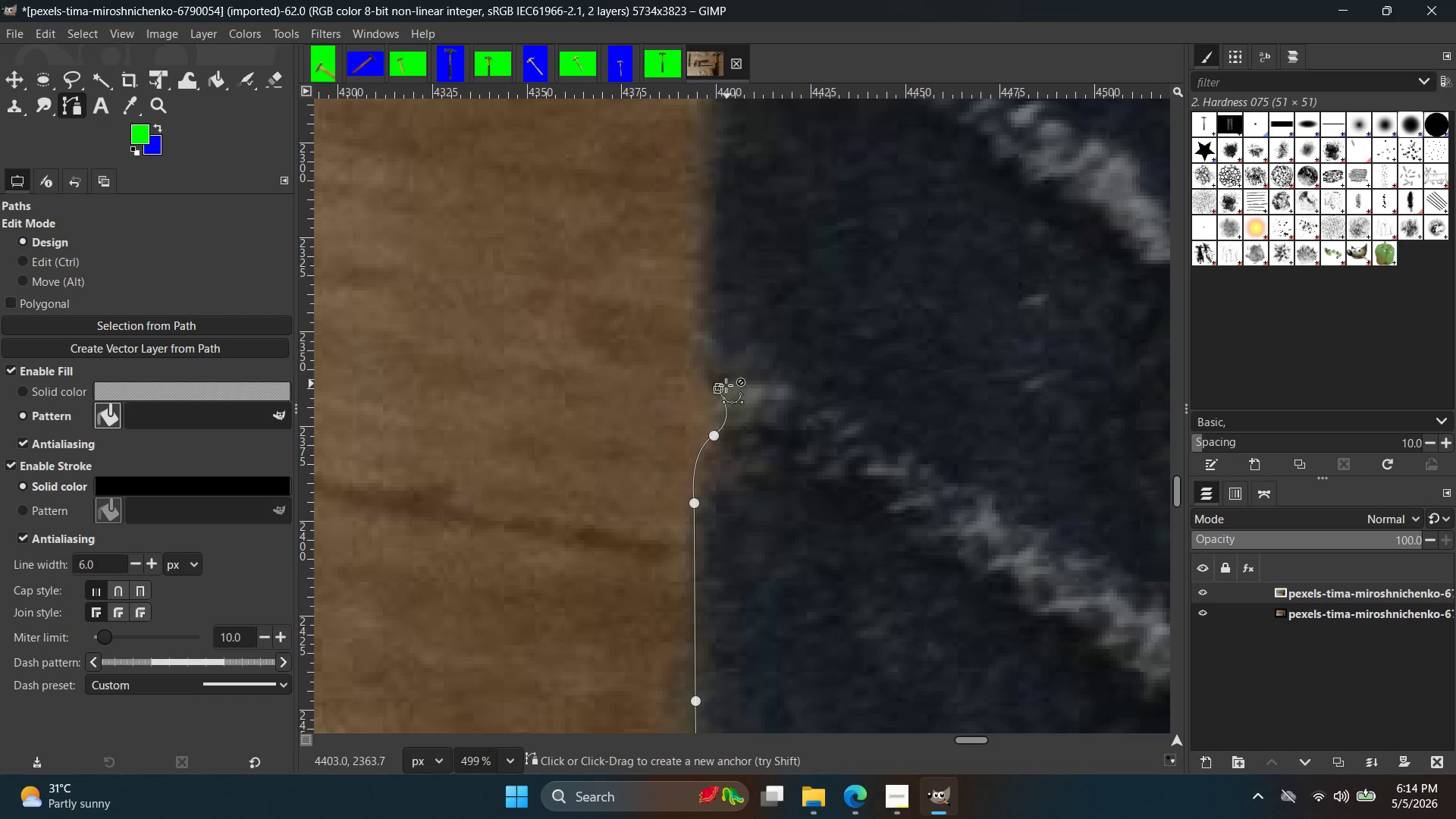 
key(Control+Z)
 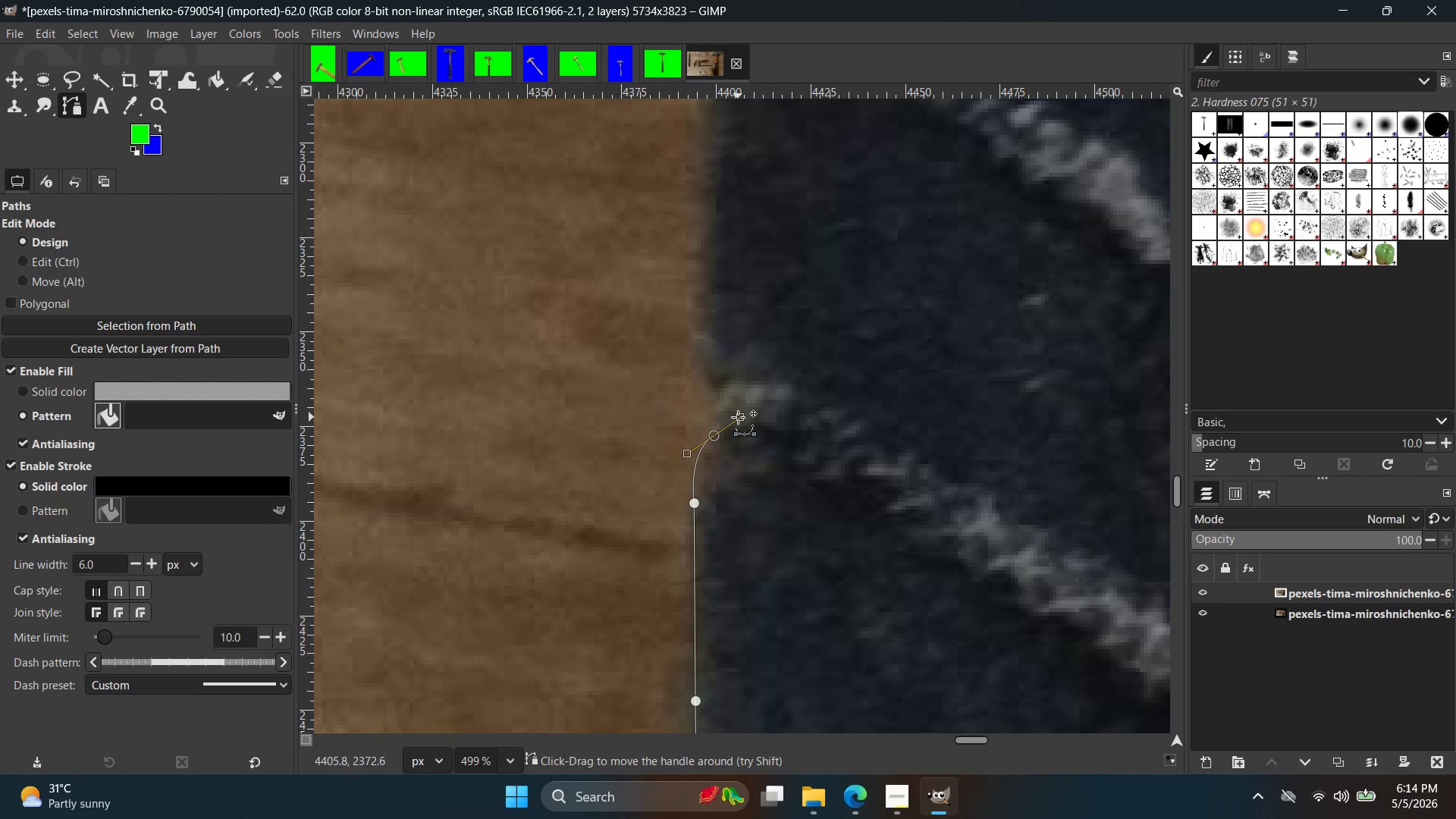 
left_click_drag(start_coordinate=[738, 417], to_coordinate=[720, 394])
 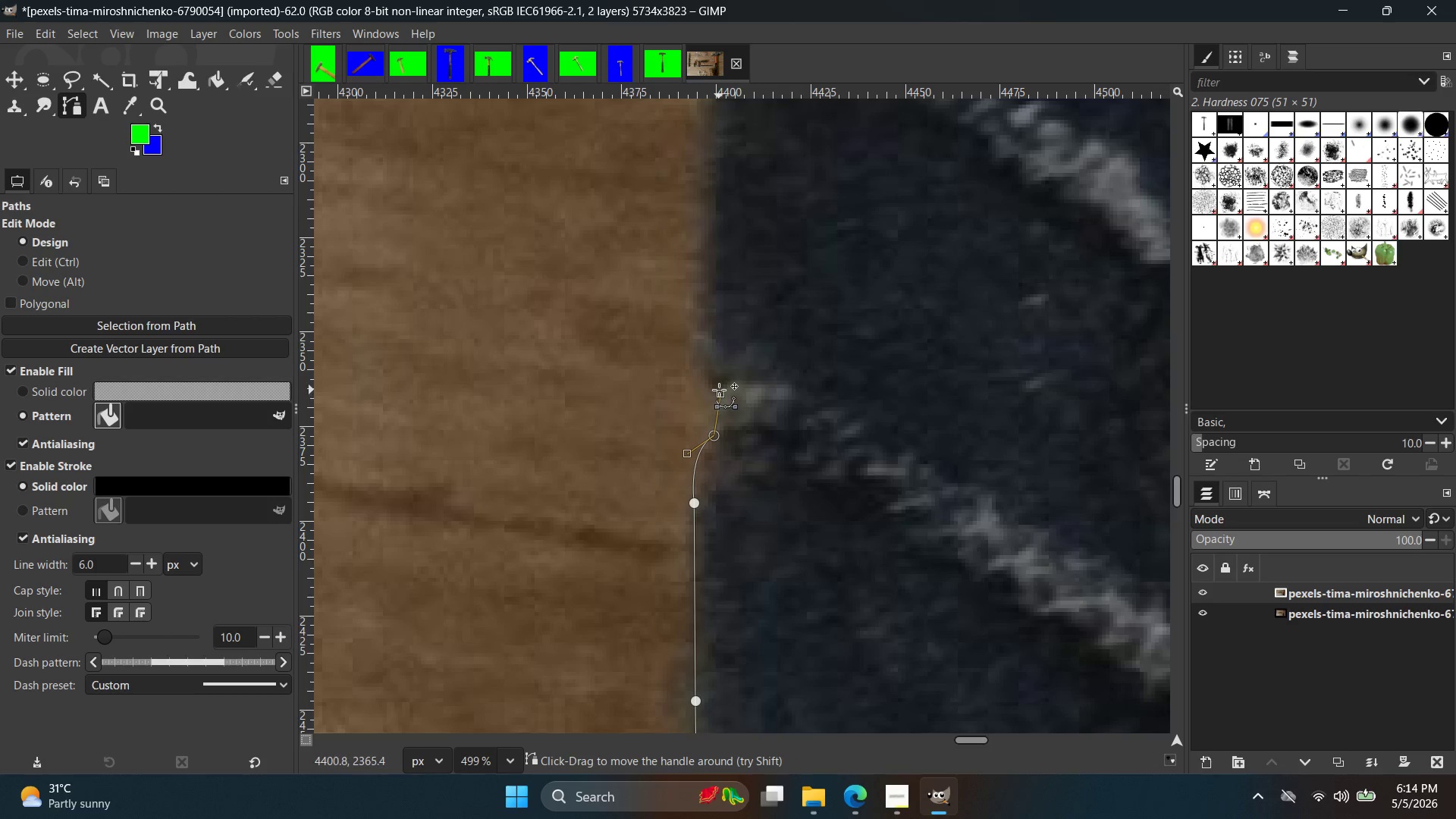 
left_click([719, 390])
 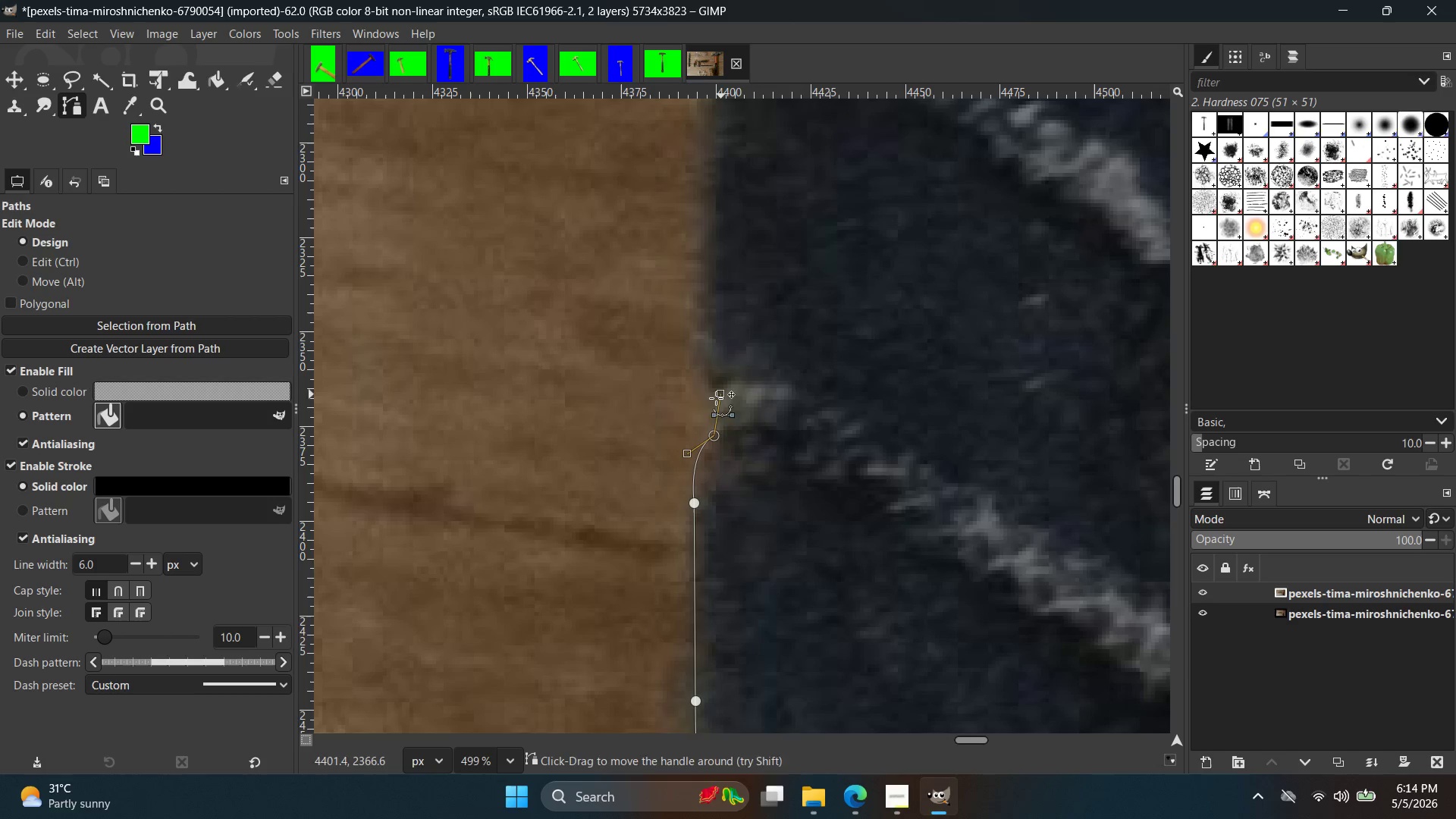 
left_click([714, 400])
 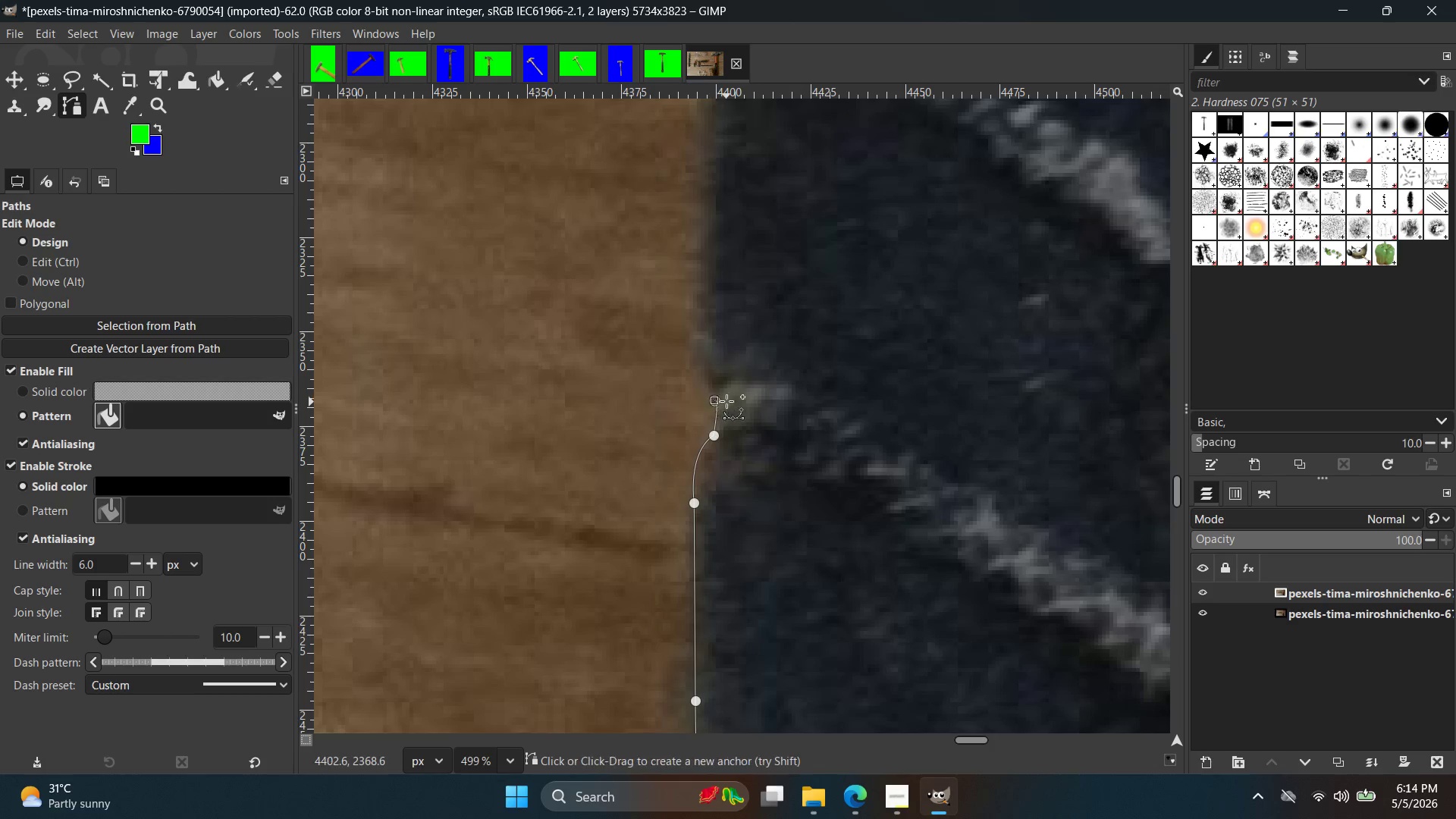 
key(Control+Z)
 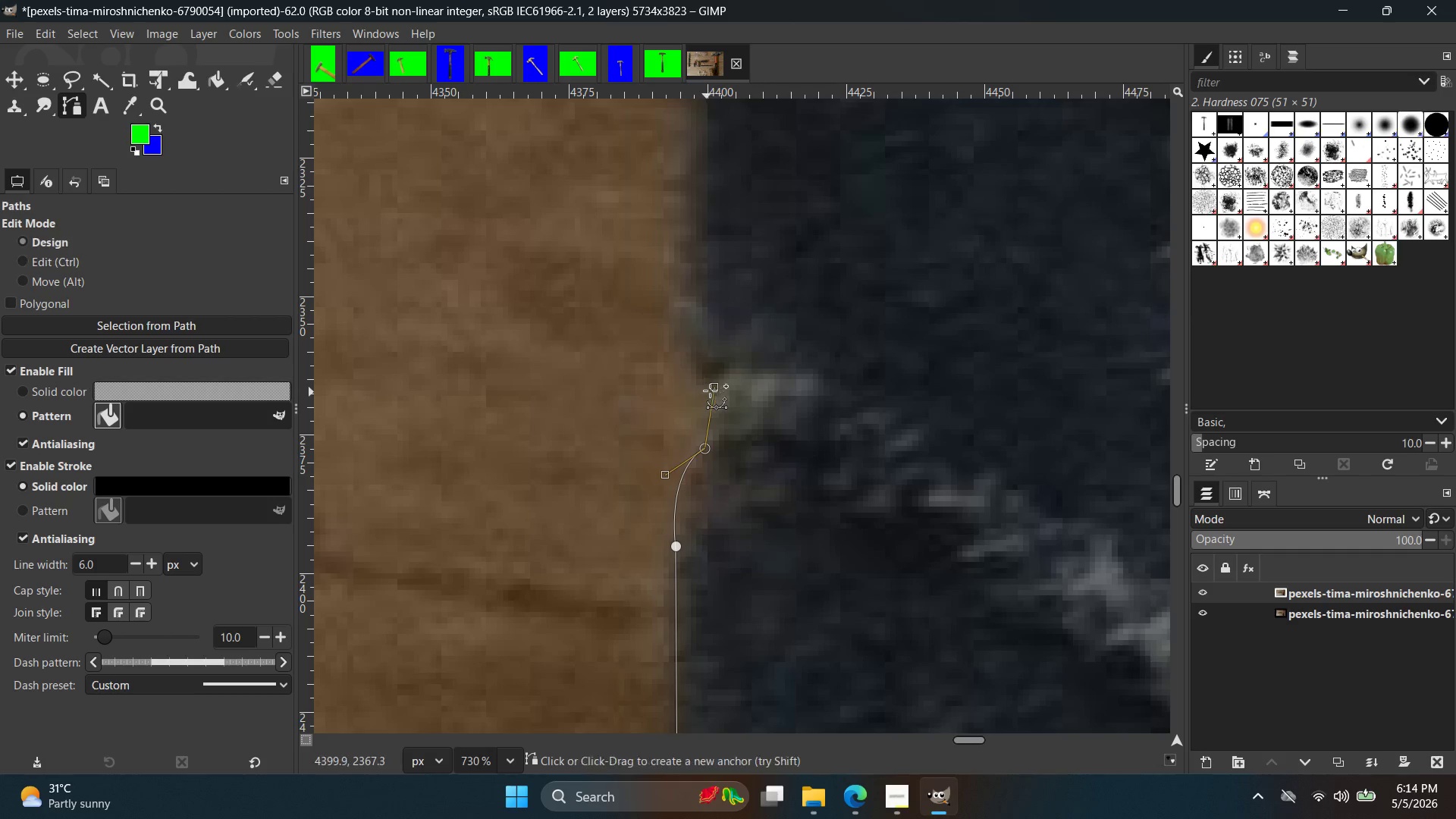 
scroll: coordinate [736, 406], scroll_direction: up, amount: 4.0
 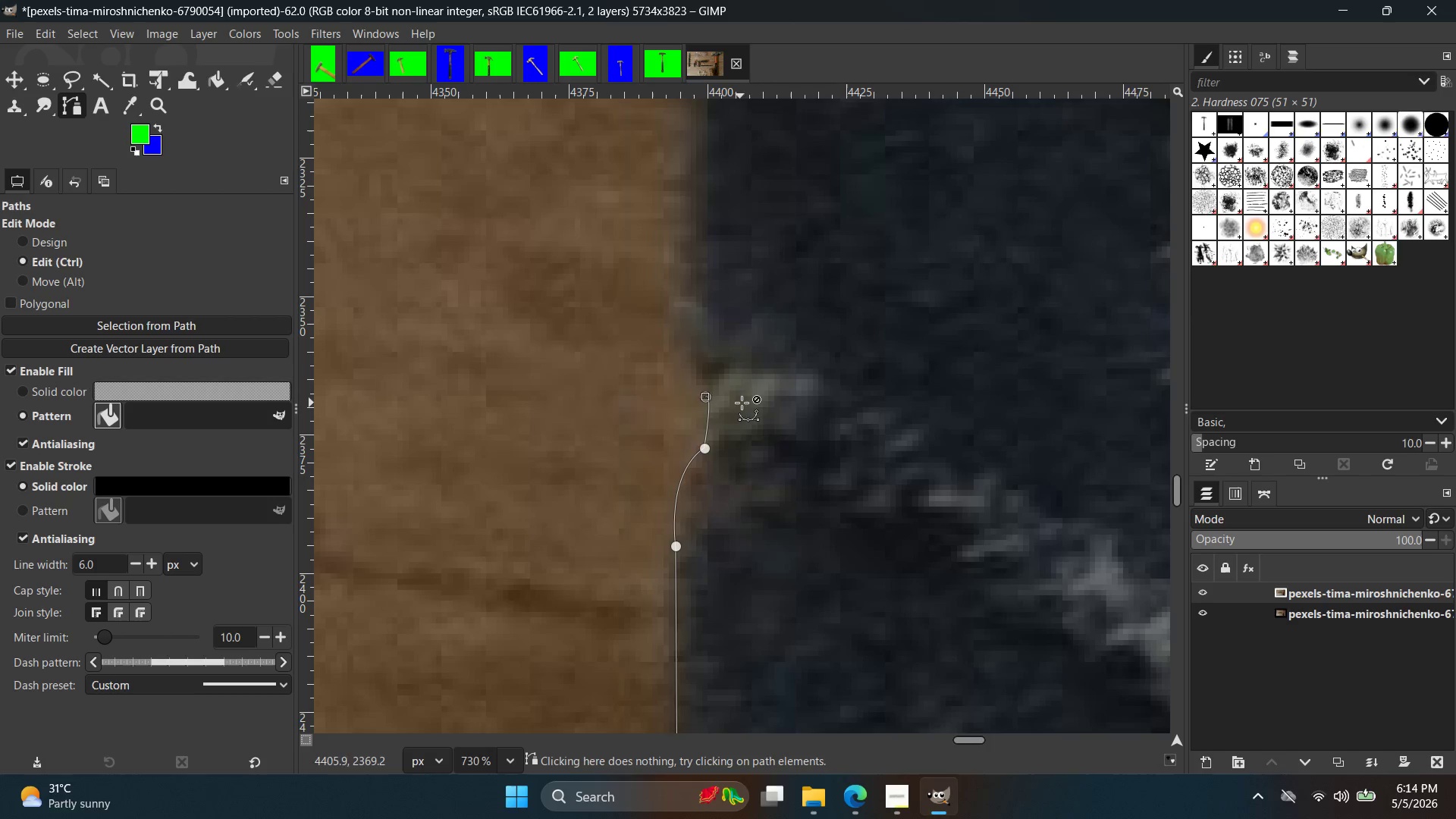 
left_click([712, 389])
 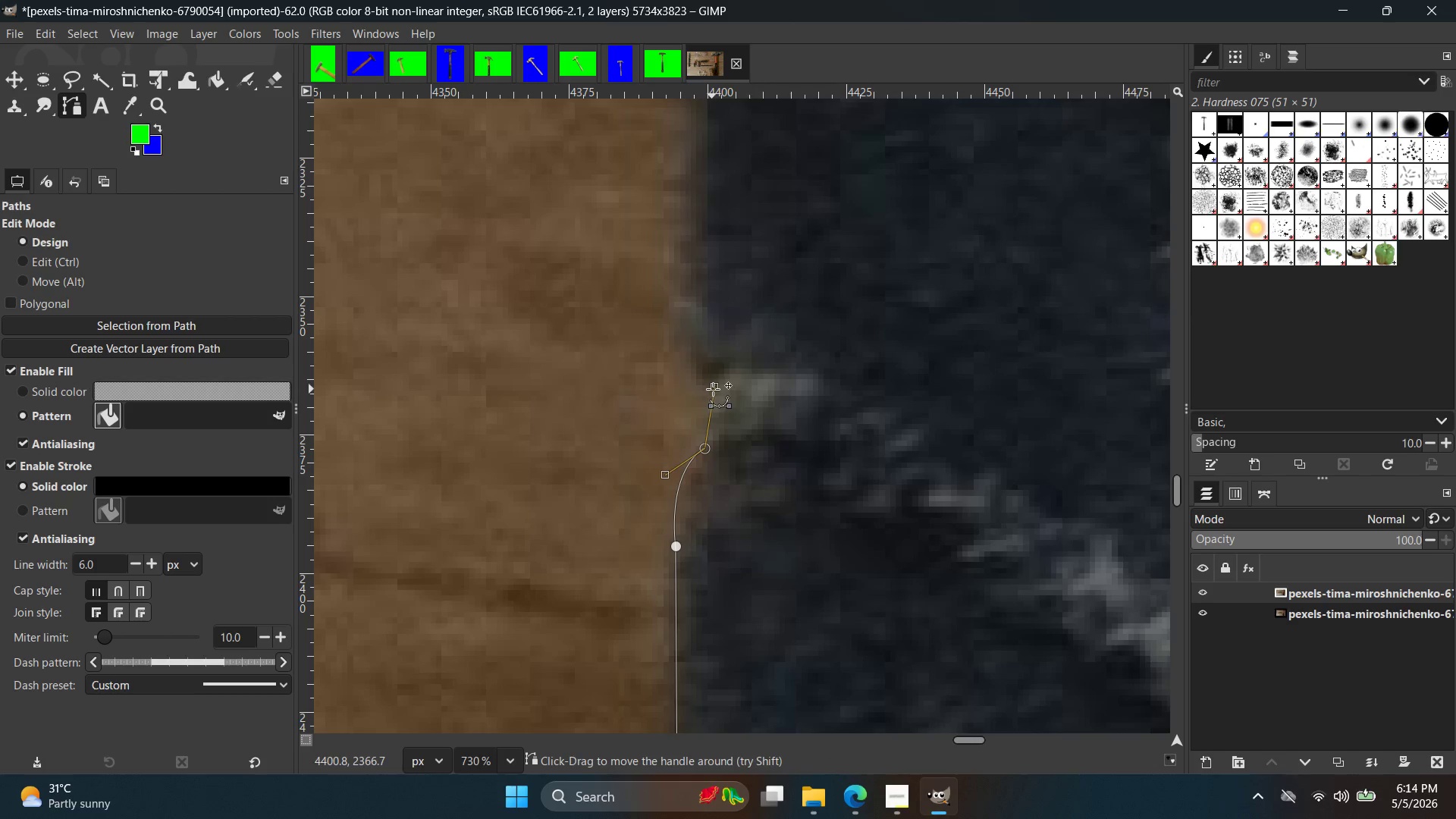 
hold_key(key=ControlLeft, duration=0.61)
 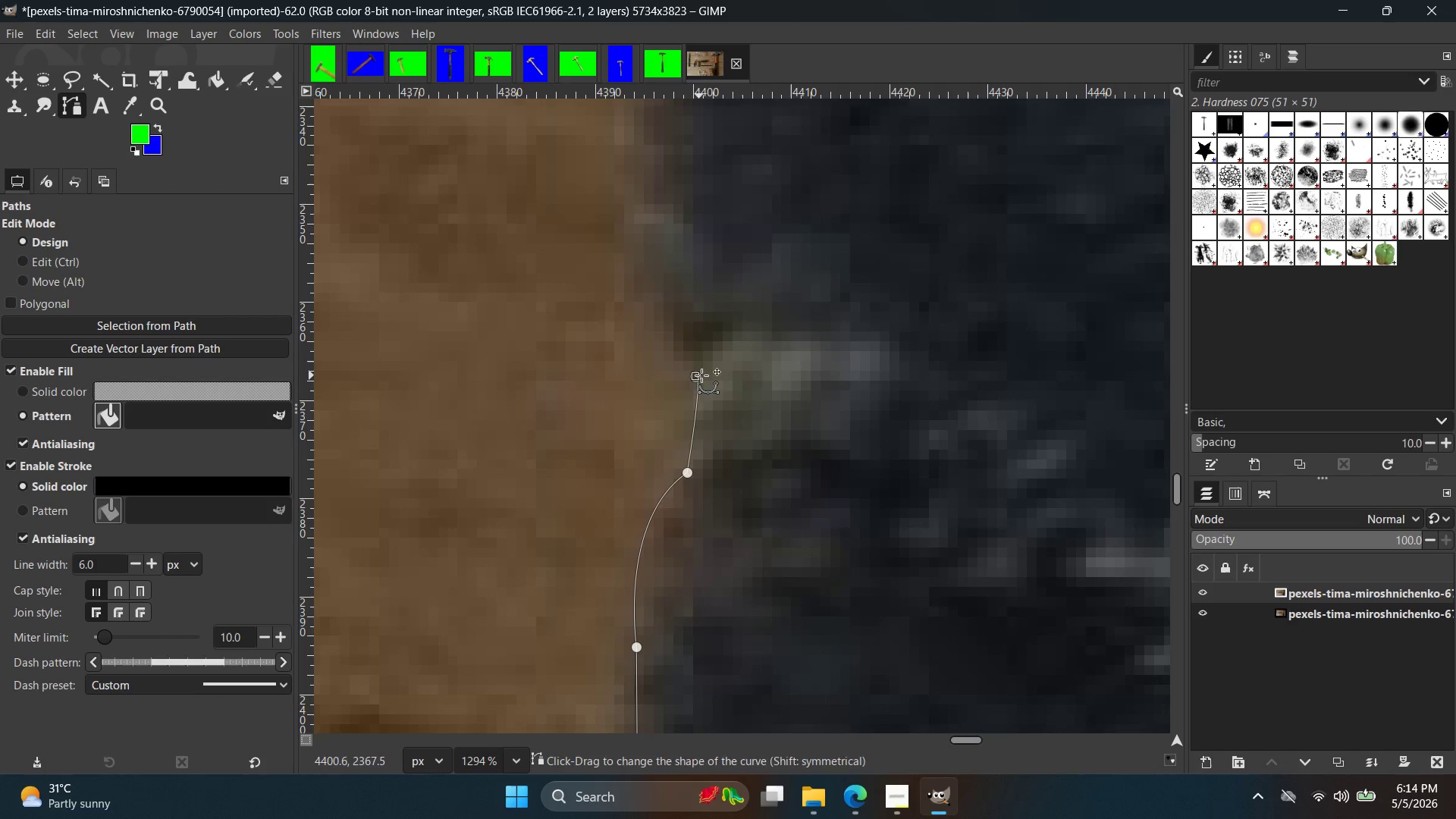 
left_click([695, 376])
 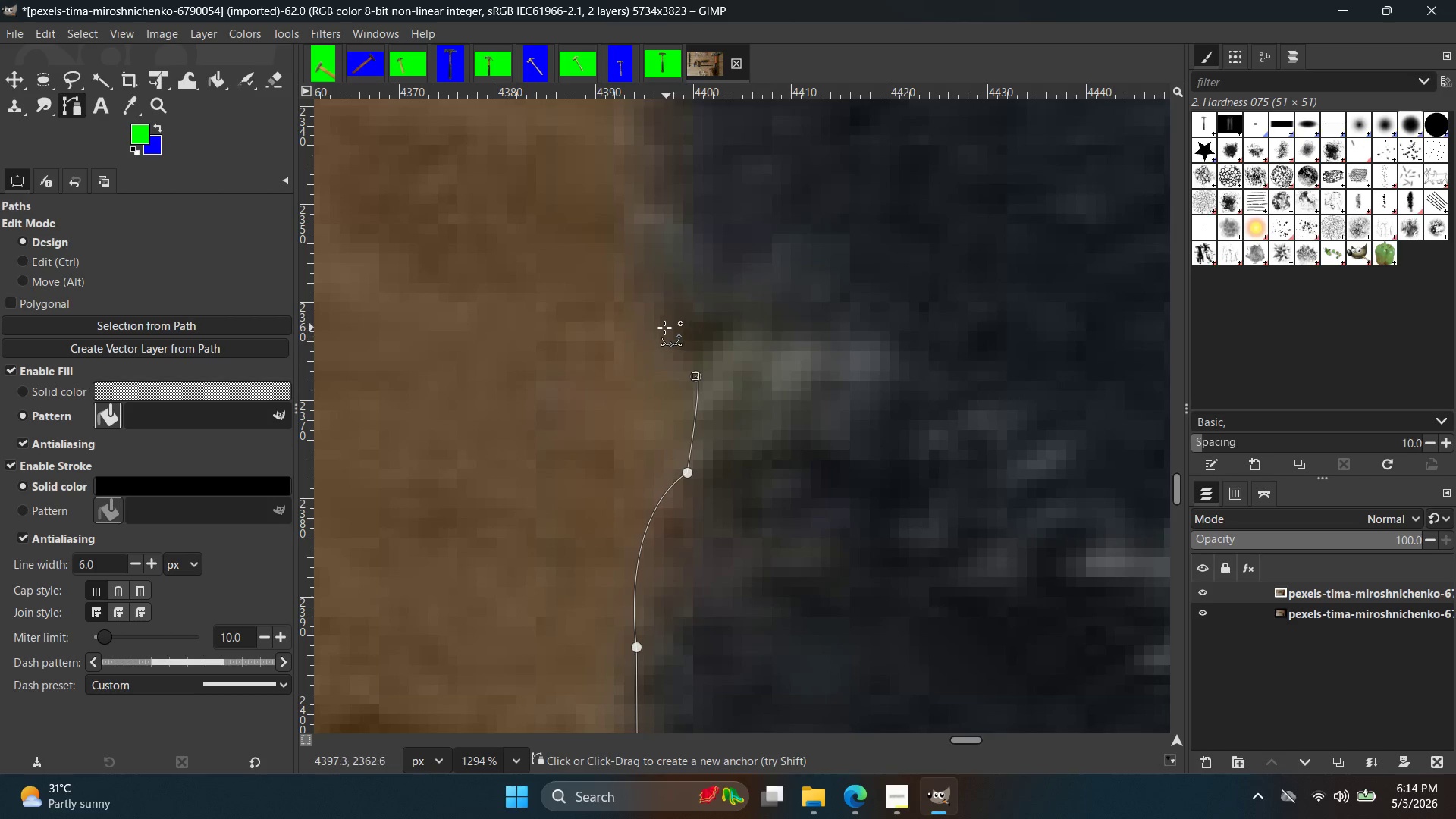 
scroll: coordinate [708, 425], scroll_direction: up, amount: 6.0
 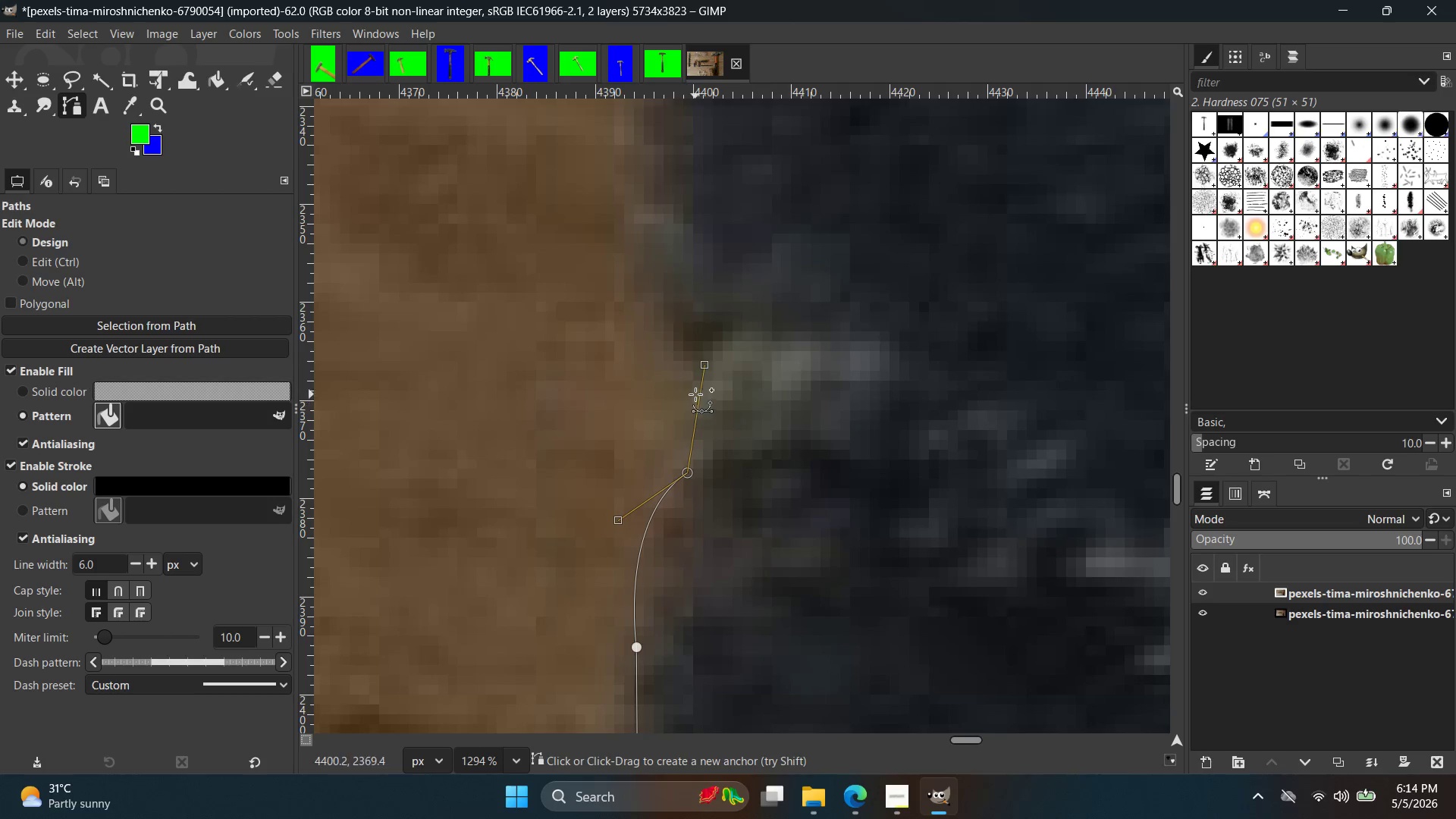 
left_click_drag(start_coordinate=[633, 275], to_coordinate=[639, 170])
 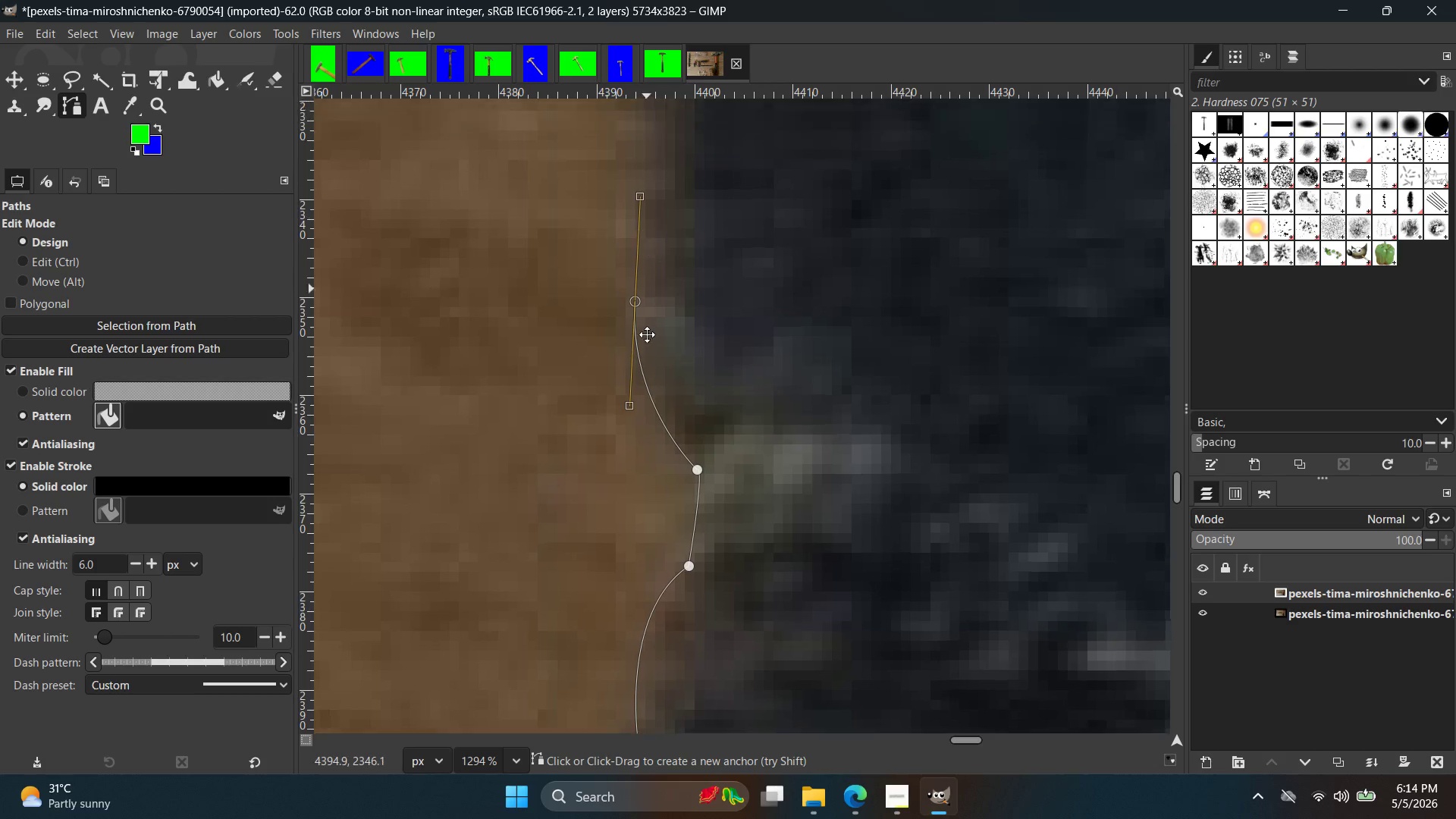 
scroll: coordinate [632, 290], scroll_direction: up, amount: 1.0
 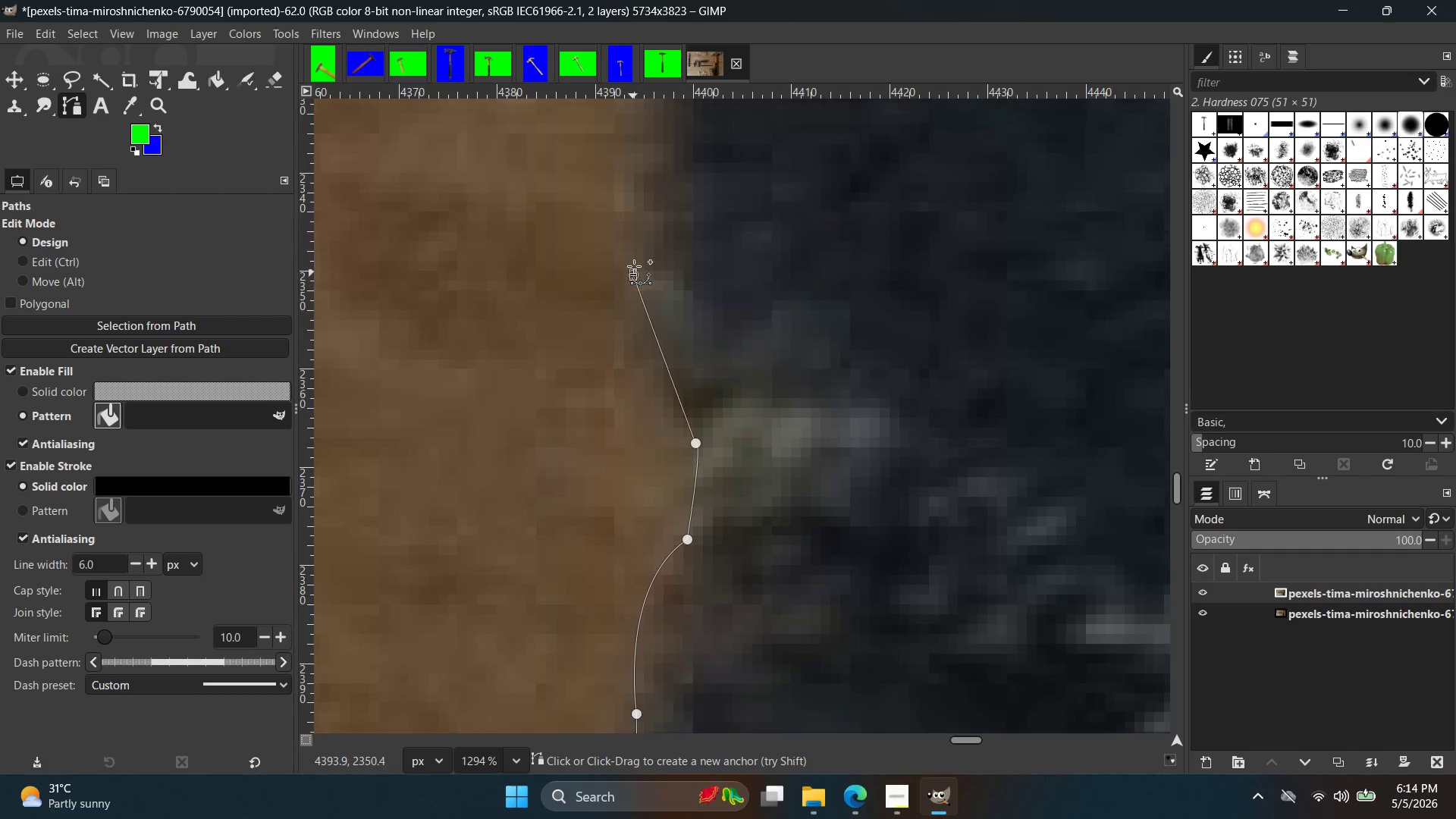 
hold_key(key=Space, duration=0.42)
 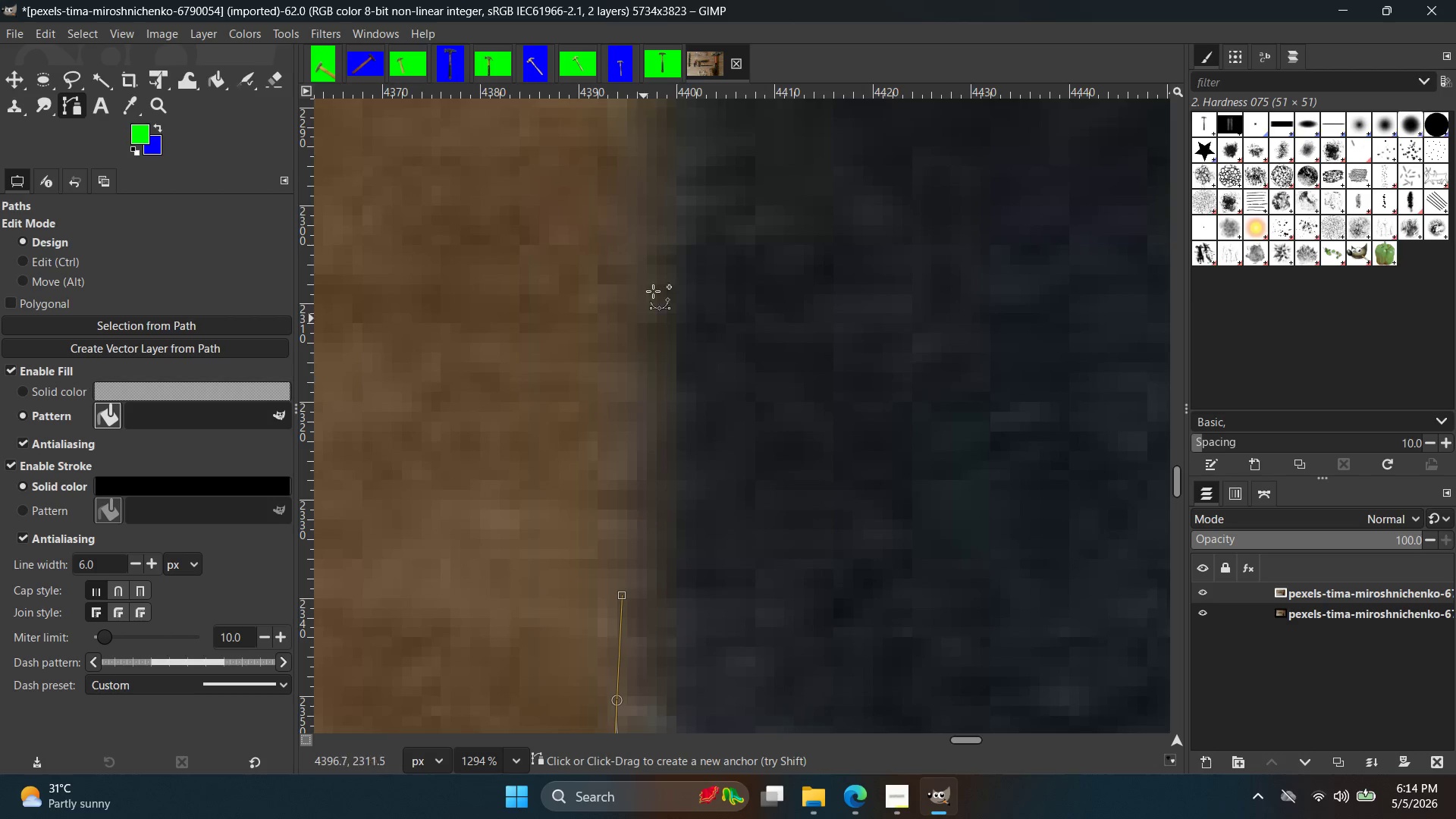 
left_click_drag(start_coordinate=[668, 240], to_coordinate=[668, 235])
 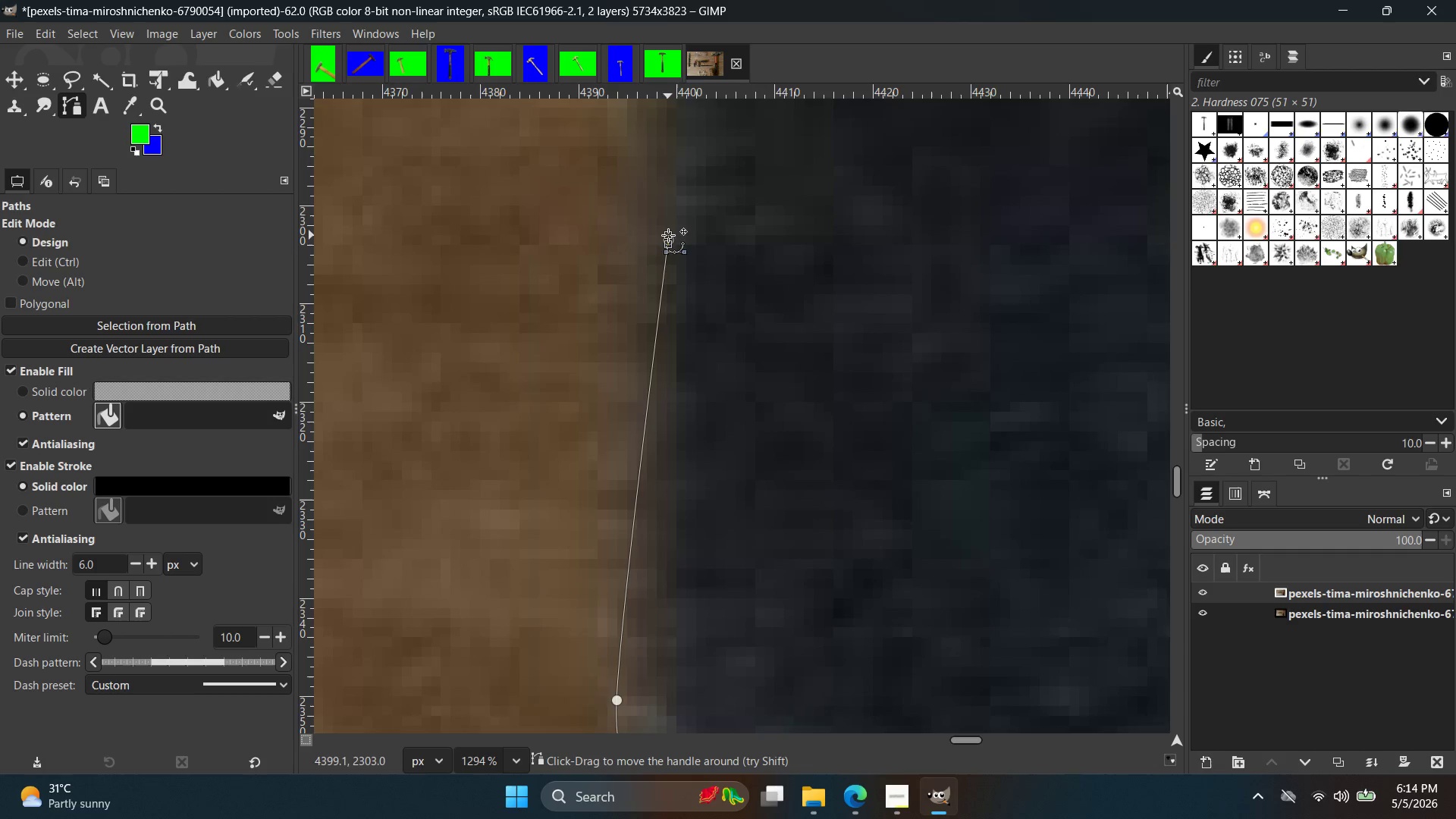 
hold_key(key=ControlLeft, duration=0.88)
 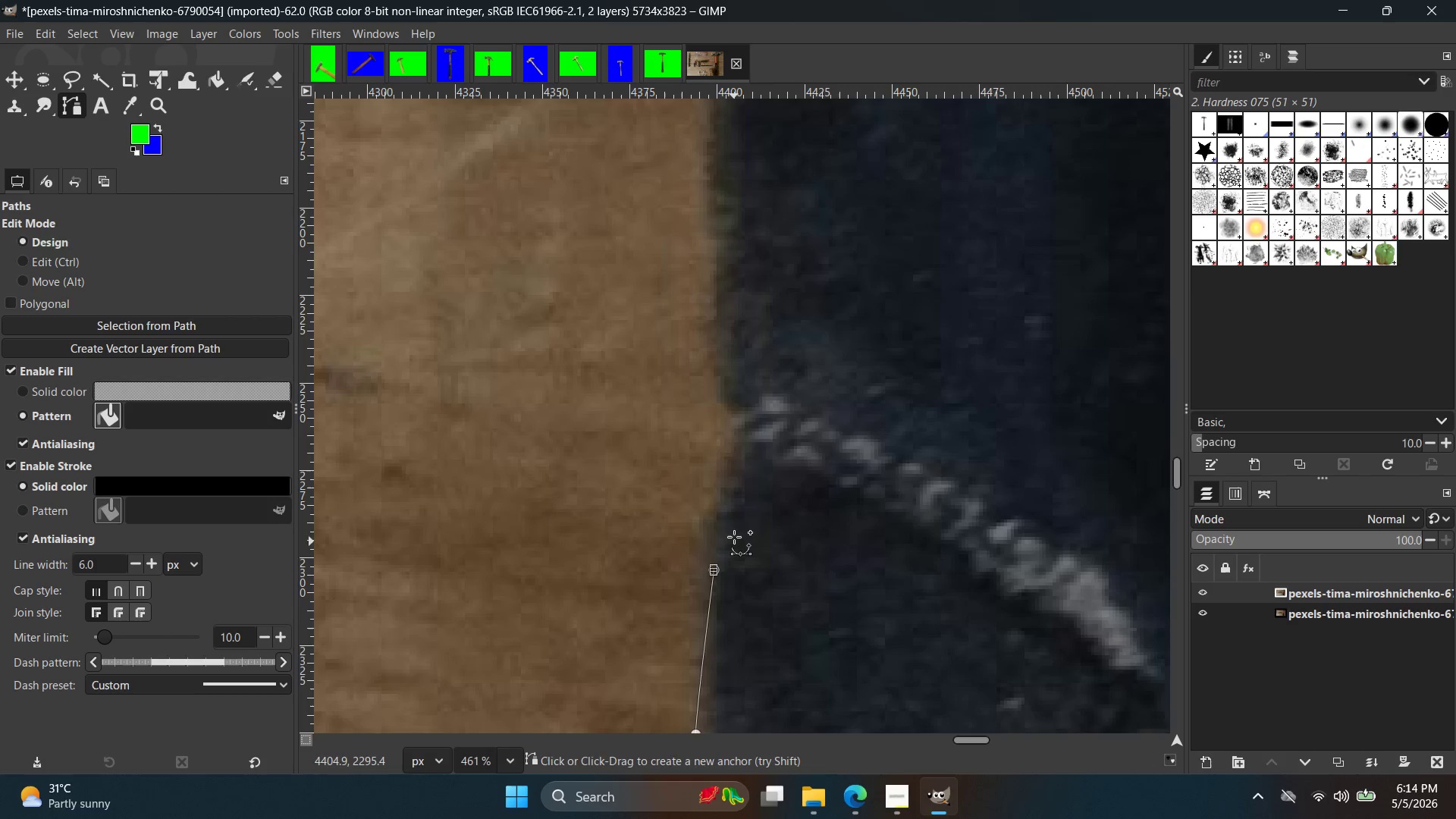 
hold_key(key=Space, duration=0.33)
 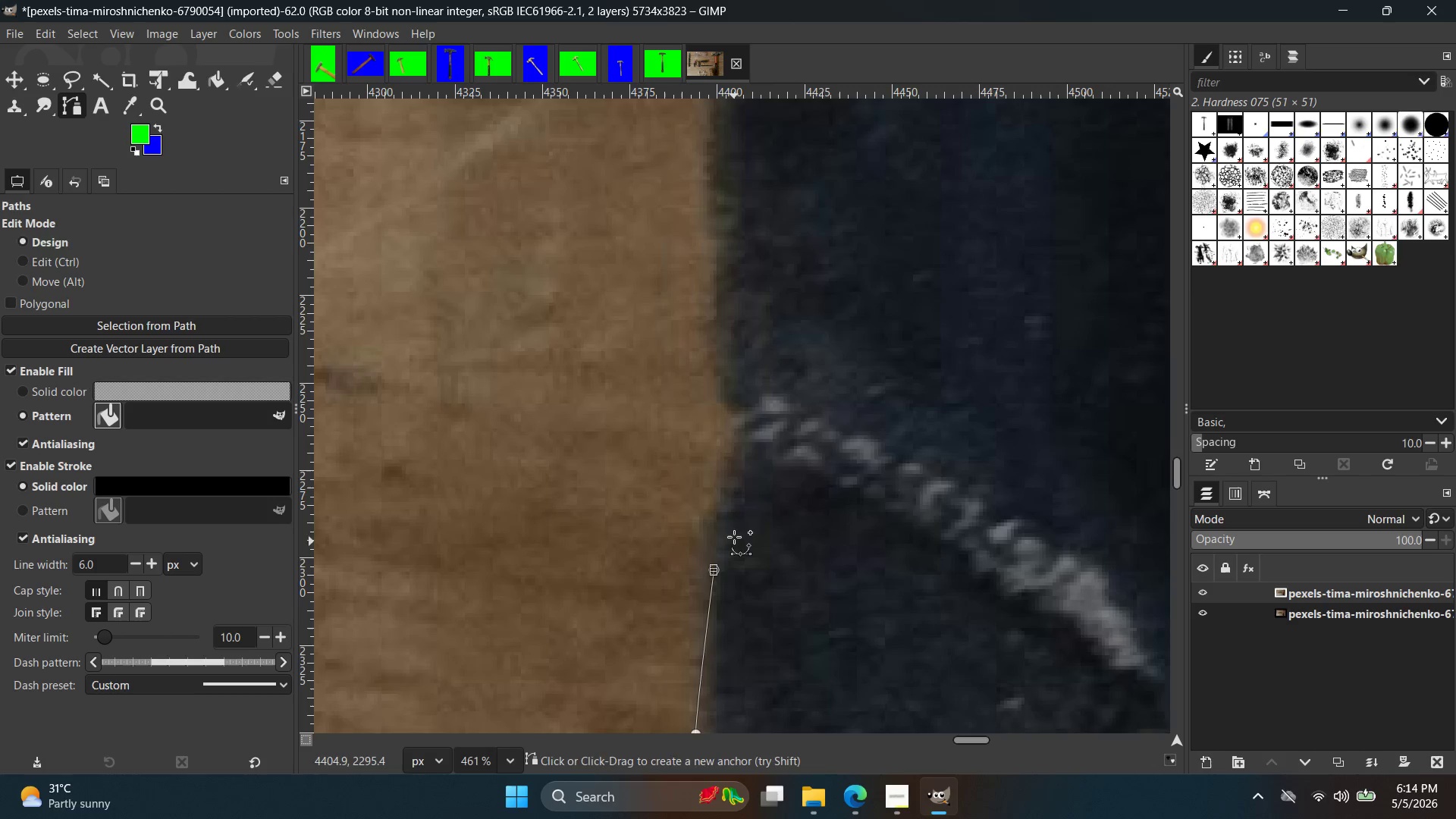 
scroll: coordinate [702, 292], scroll_direction: down, amount: 11.0
 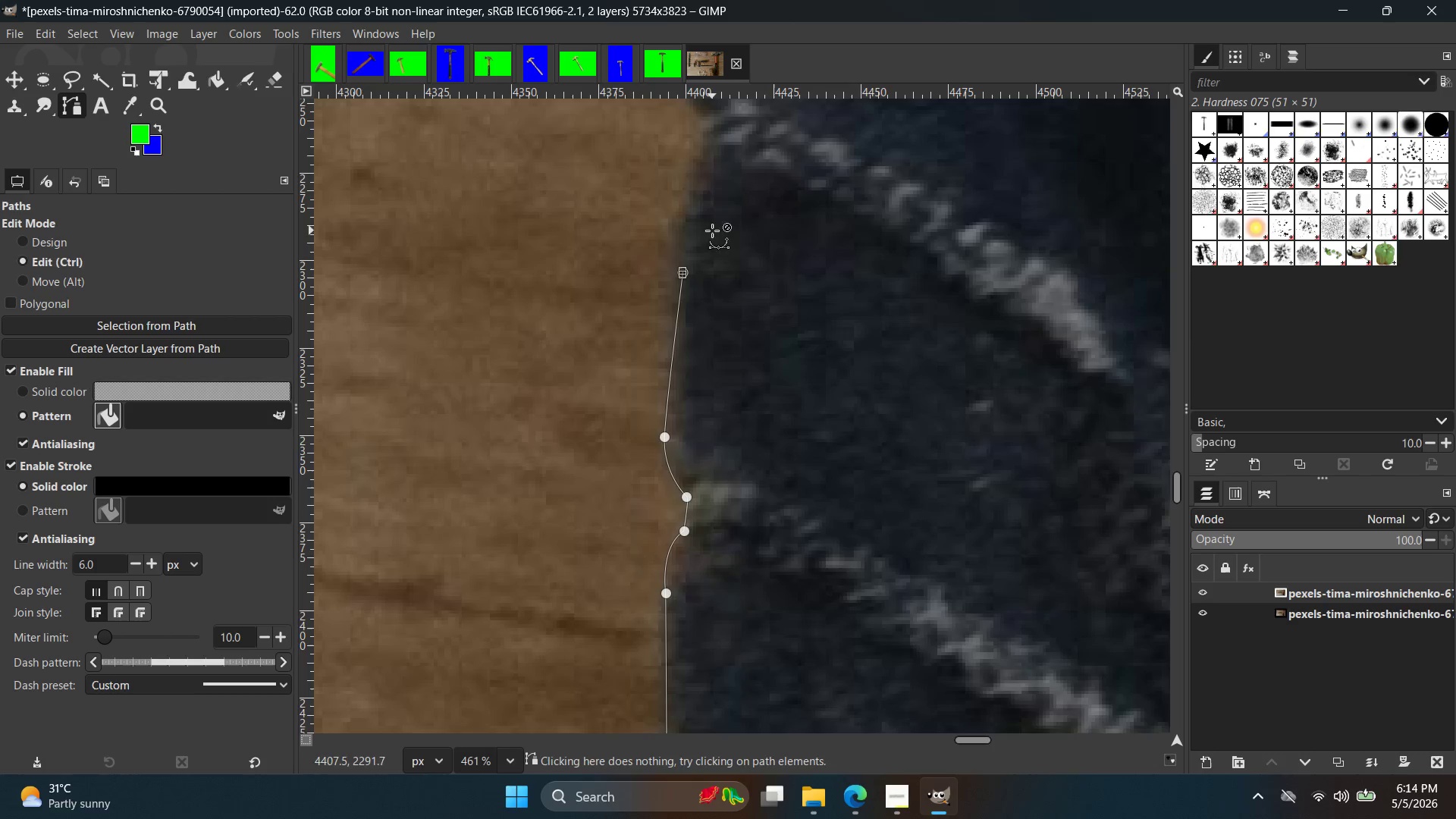 
key(Control+ControlLeft)
 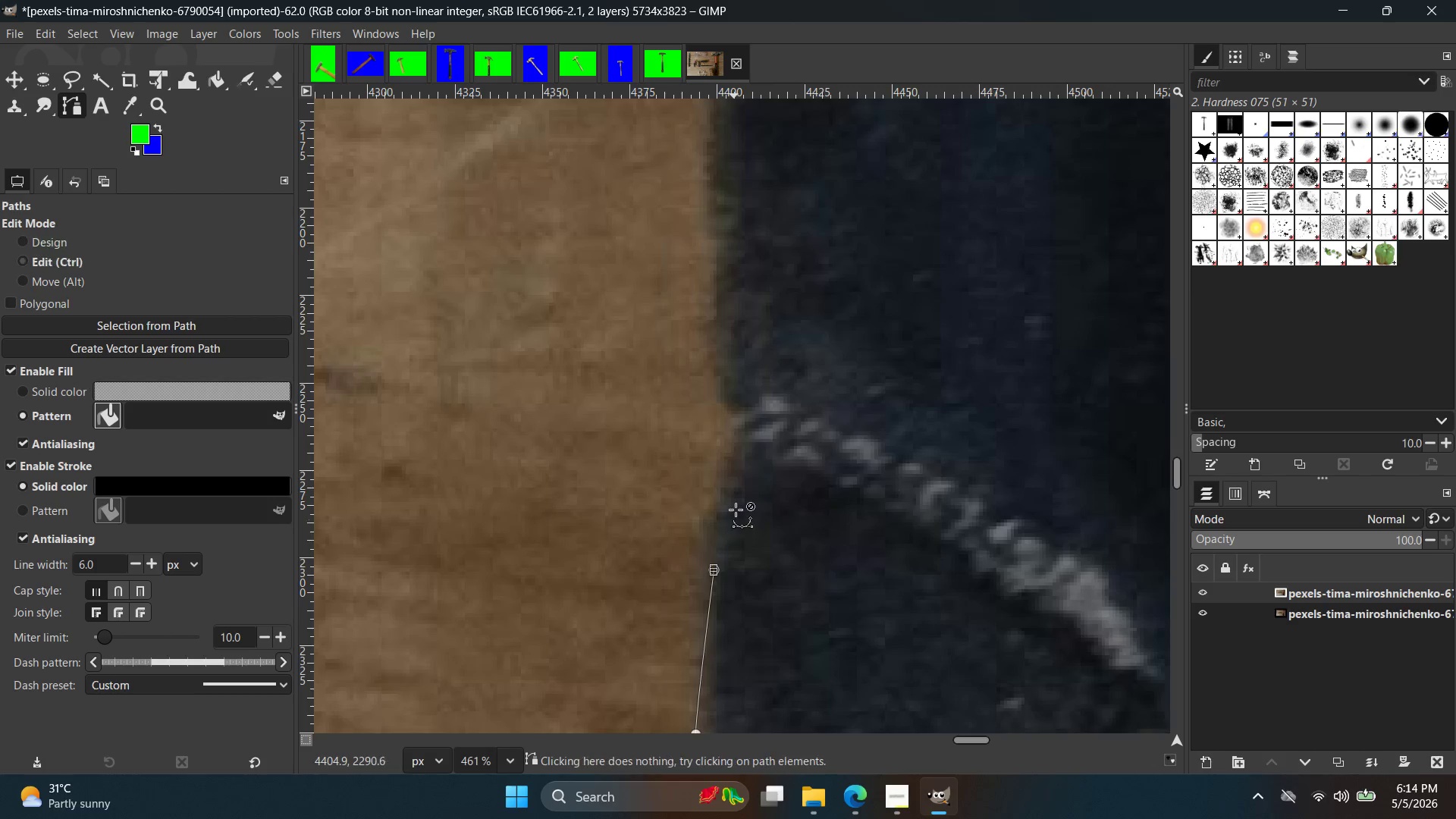 
key(Control+Z)
 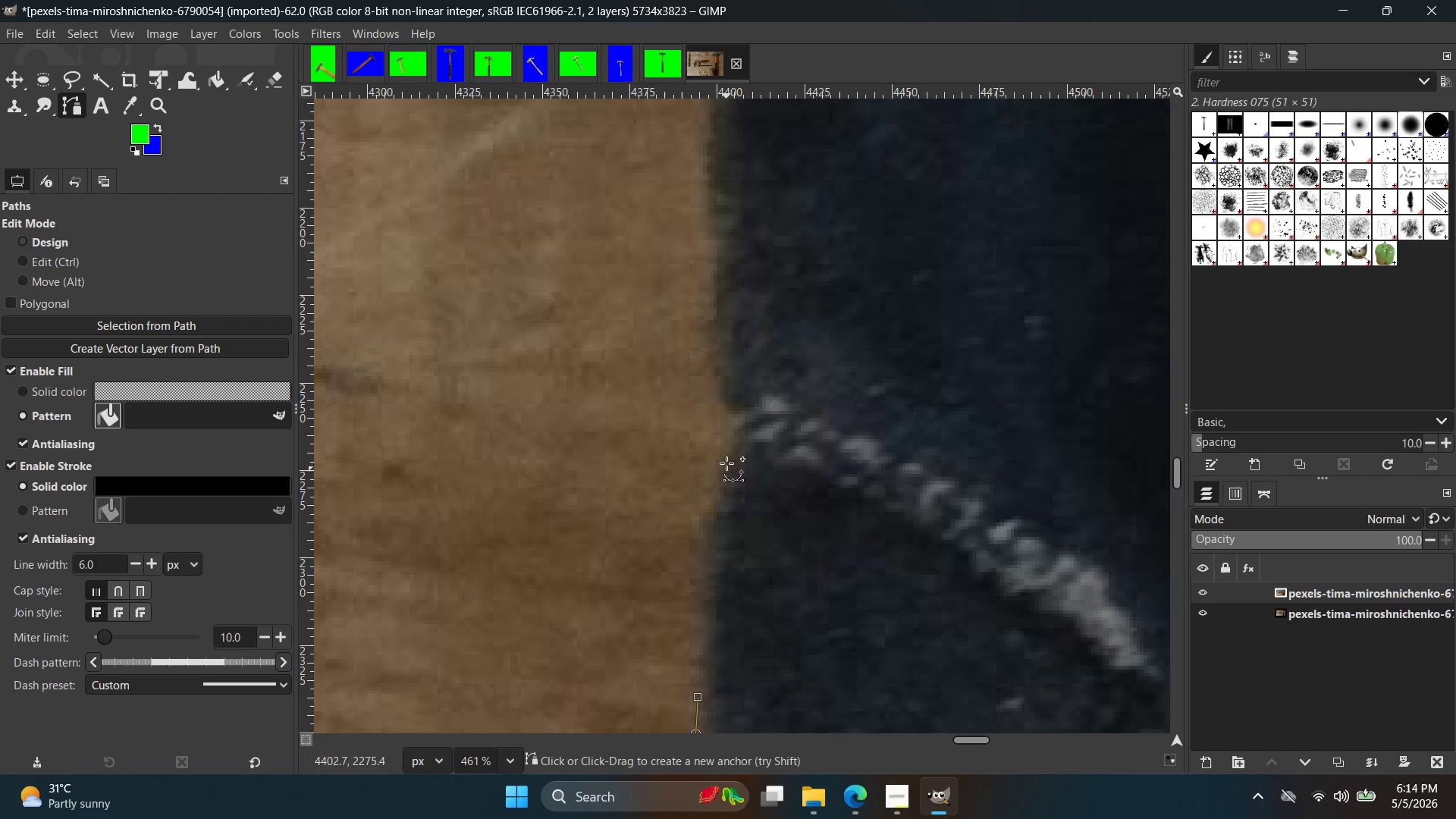 
left_click([726, 454])
 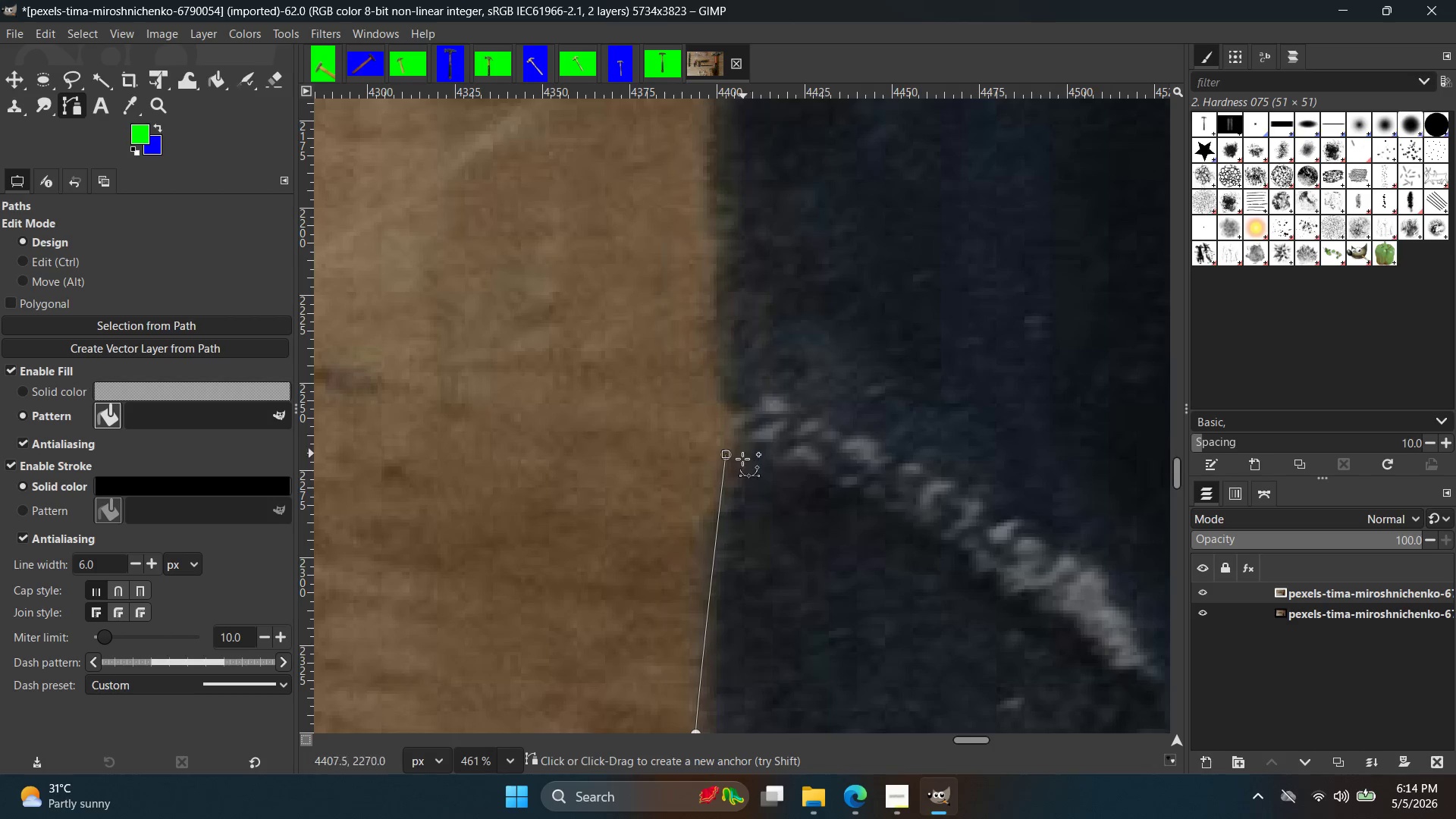 
hold_key(key=Space, duration=0.39)
 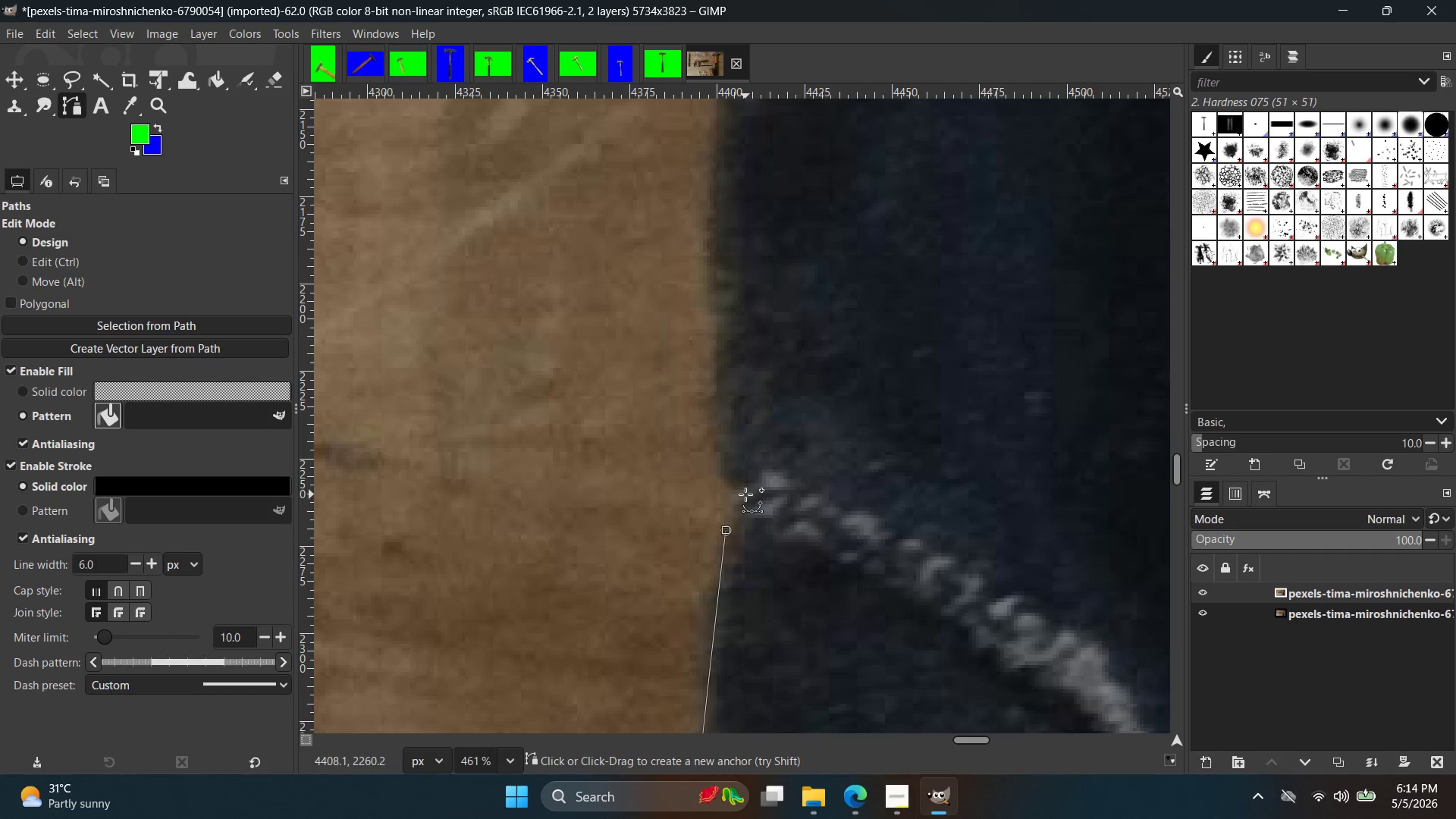 
left_click_drag(start_coordinate=[745, 491], to_coordinate=[761, 488])
 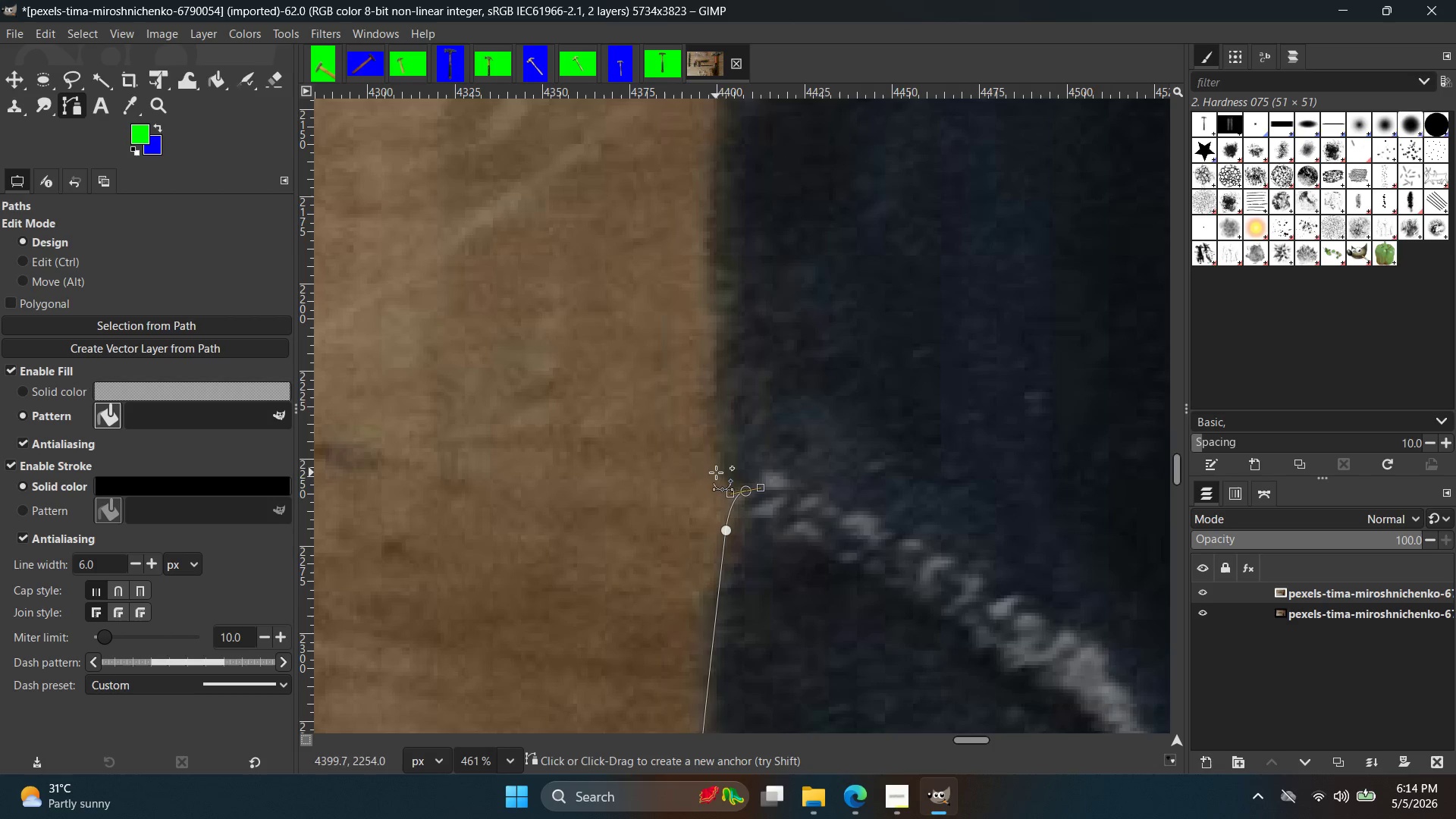 
left_click_drag(start_coordinate=[715, 447], to_coordinate=[720, 392])
 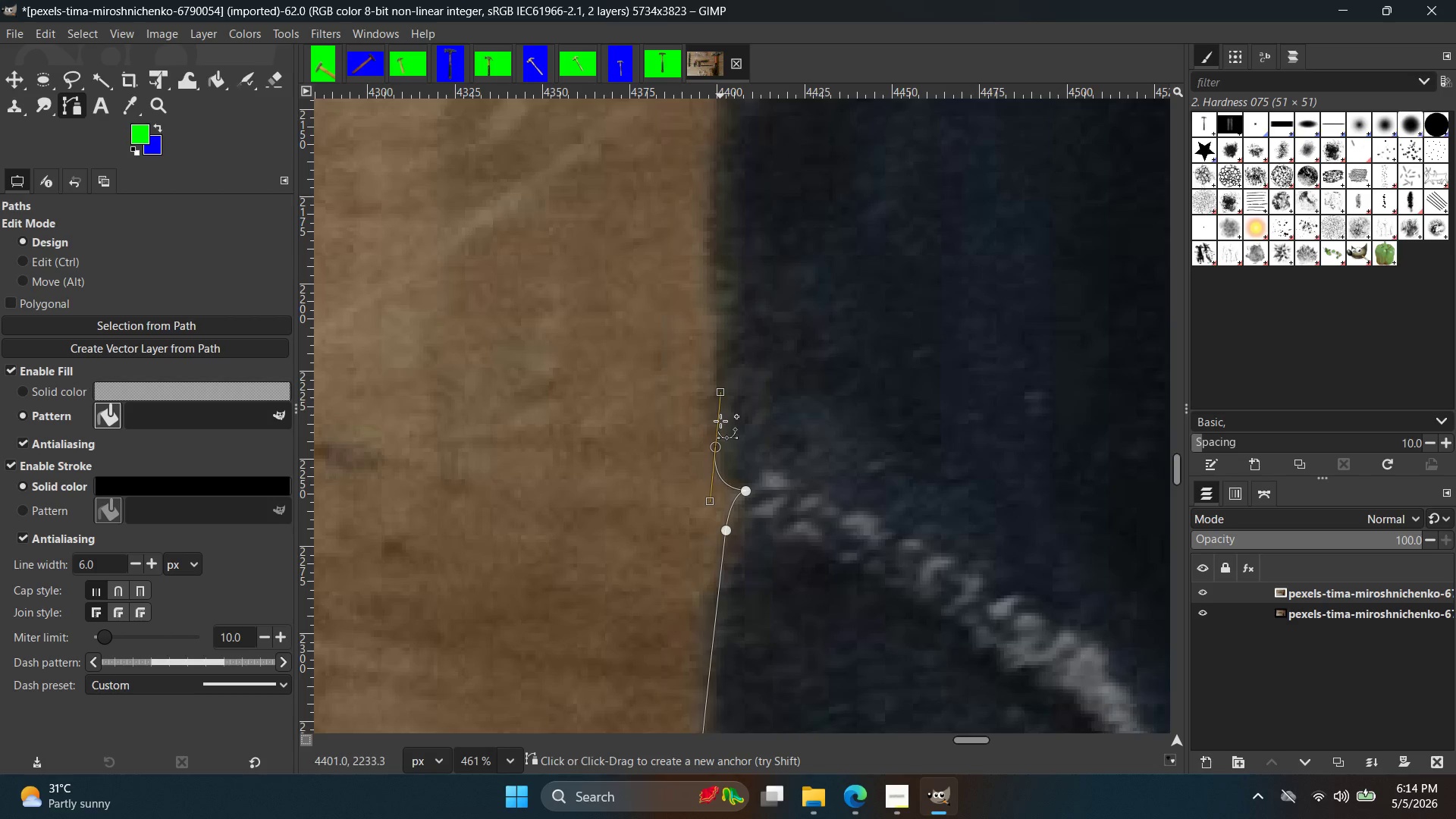 
key(Space)
 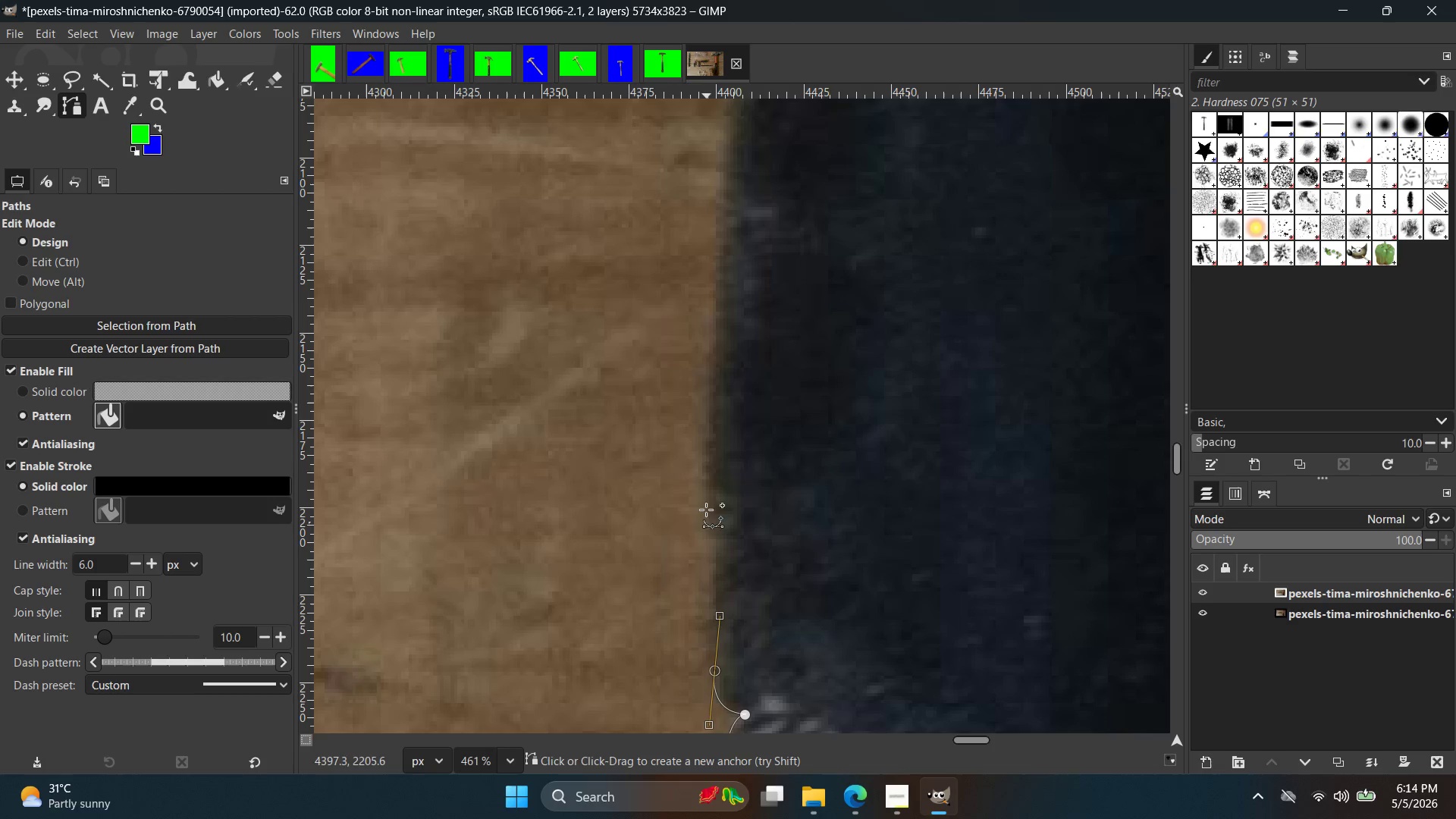 
left_click([718, 306])
 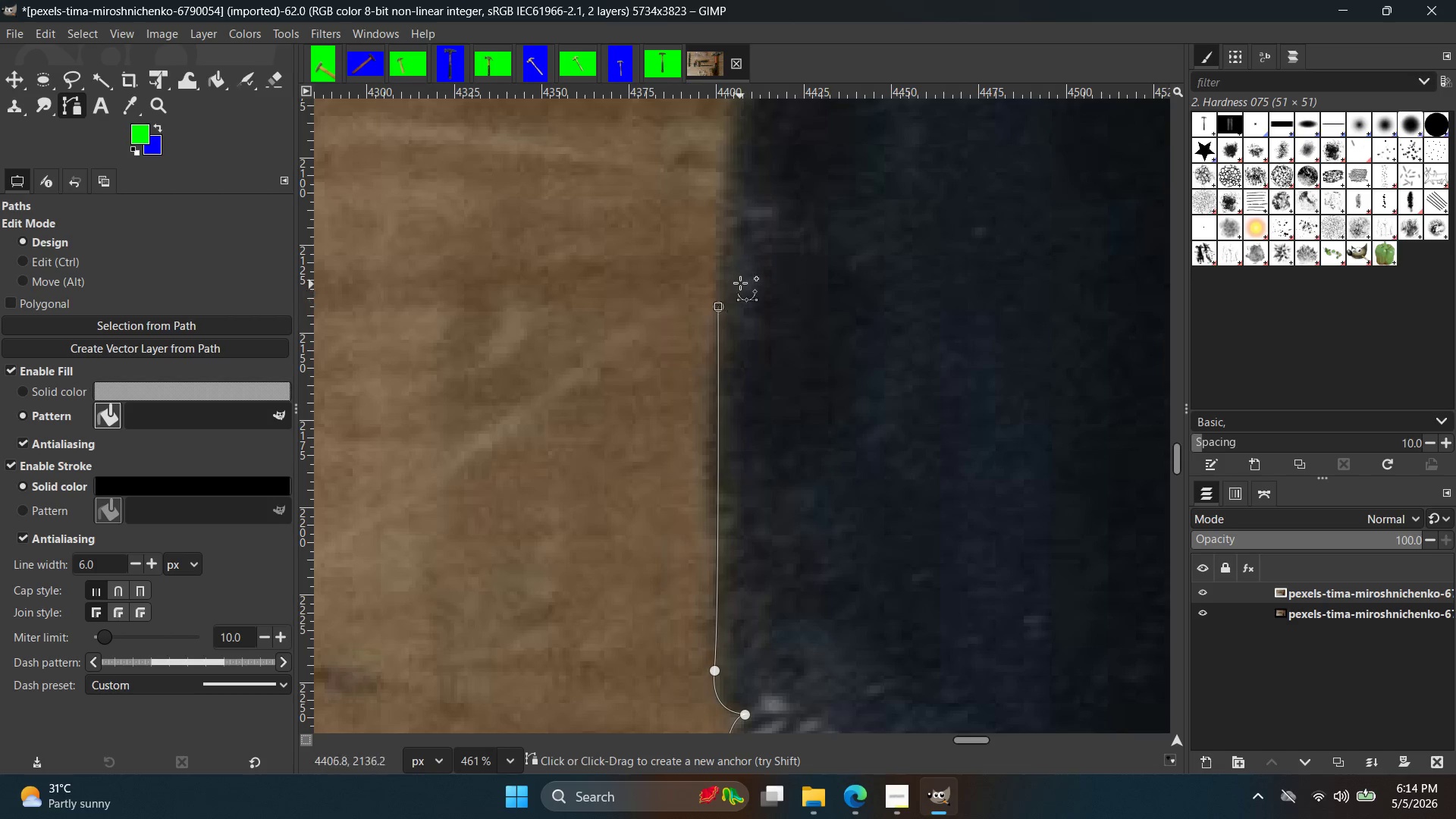 
hold_key(key=Space, duration=0.33)
 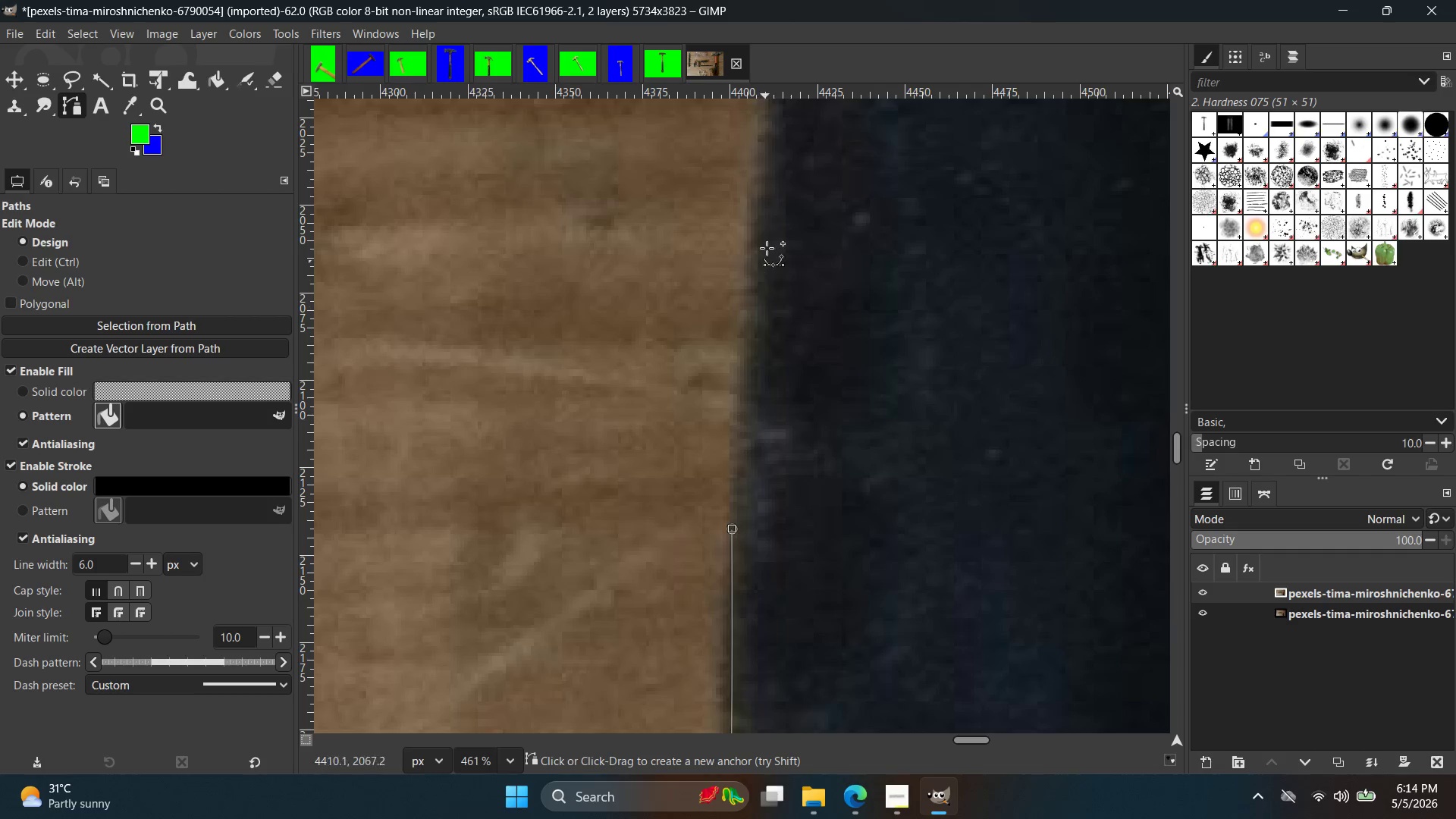 
left_click([770, 202])
 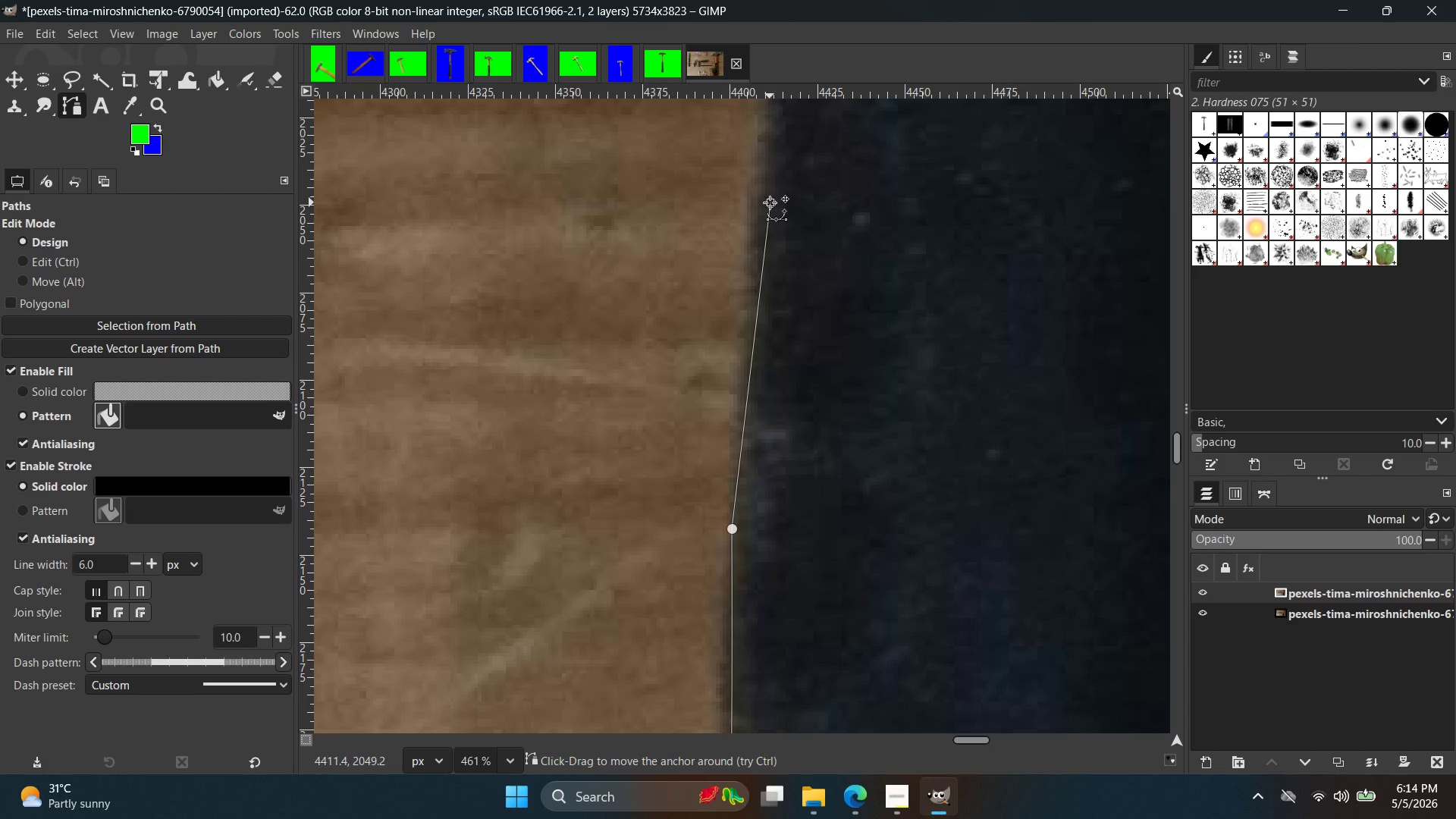 
key(Control+Z)
 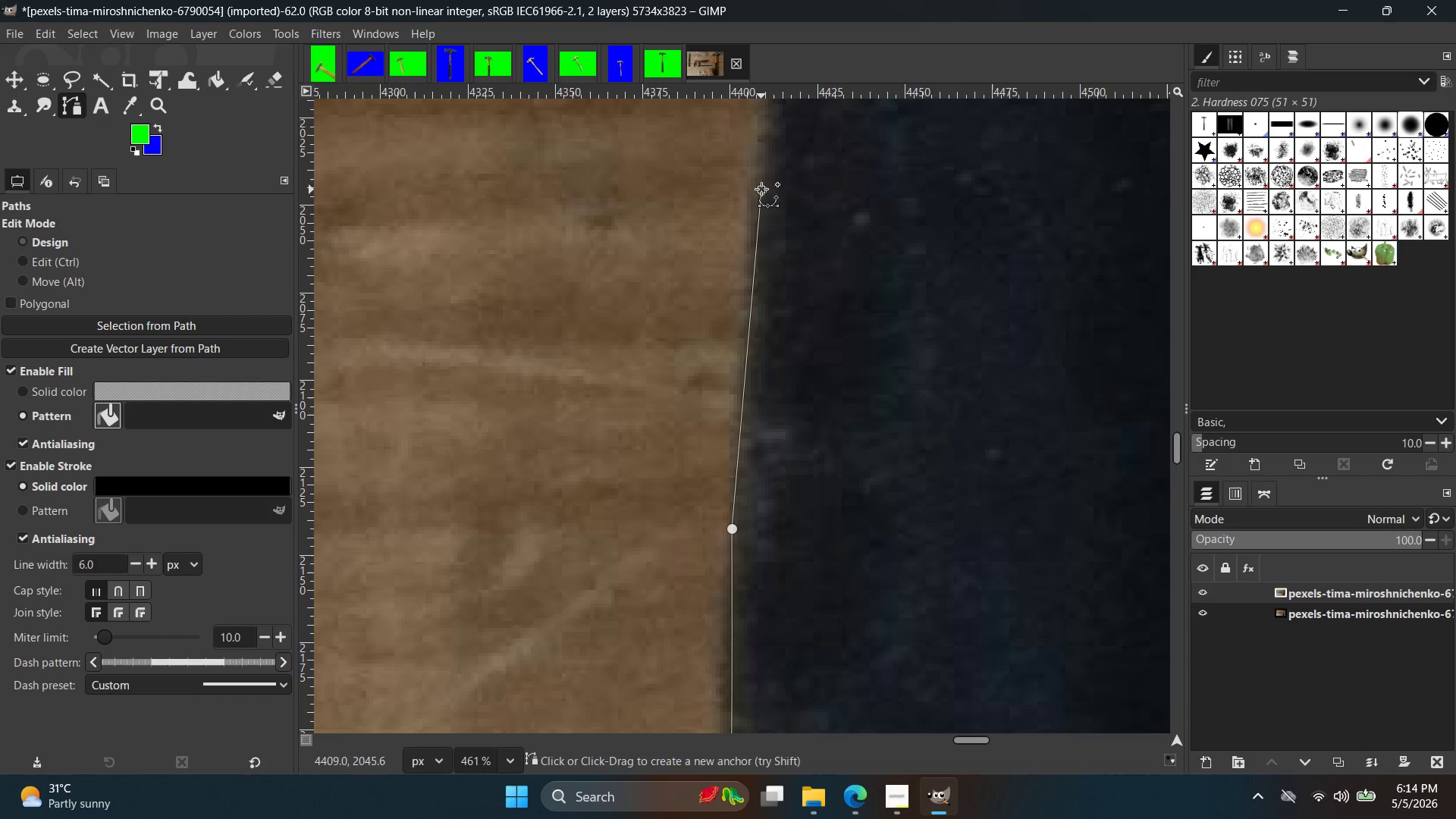 
key(Control+Z)
 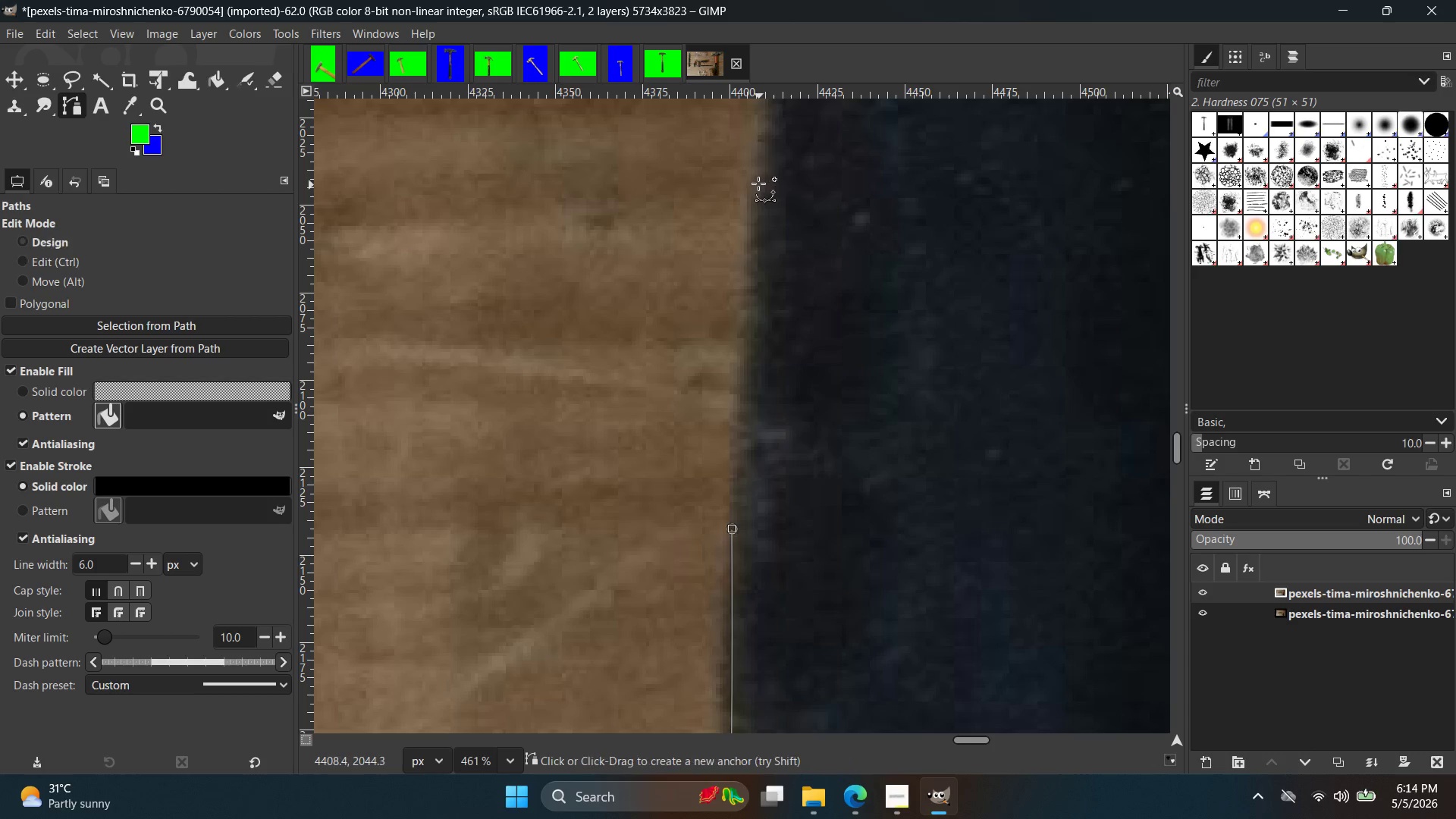 
double_click([758, 184])
 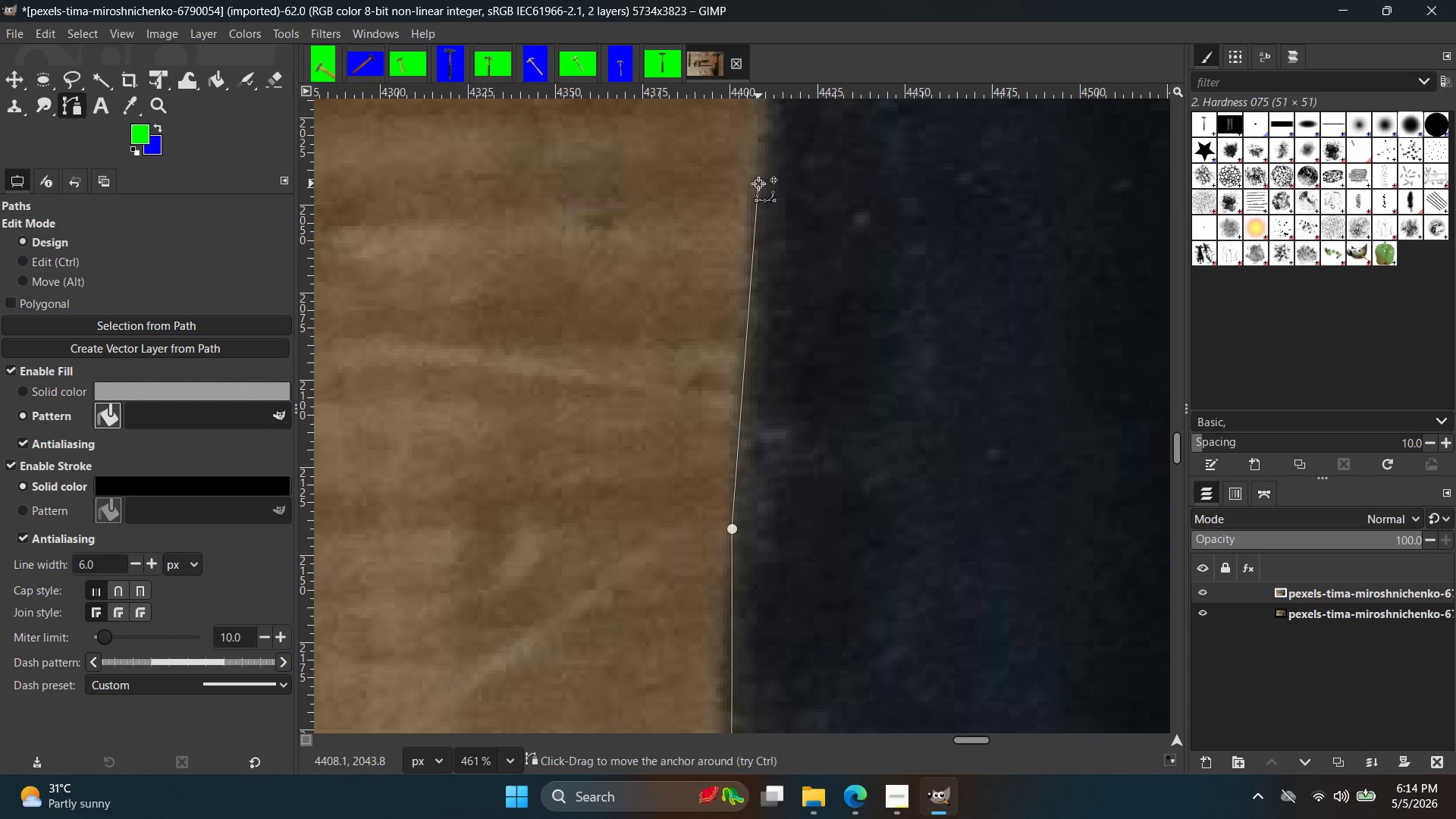 
hold_key(key=ControlLeft, duration=1.8)
 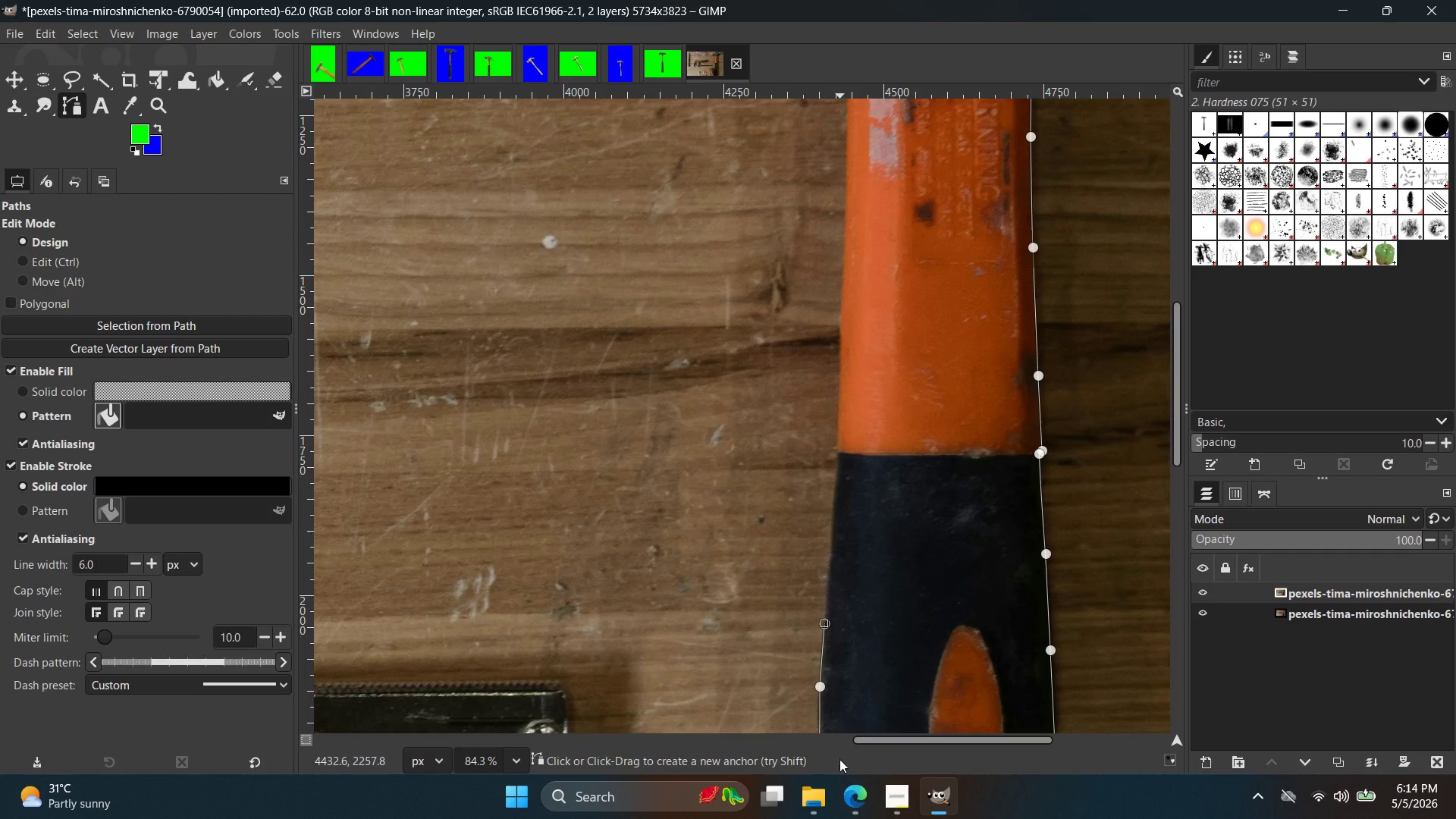 
hold_key(key=Space, duration=0.34)
 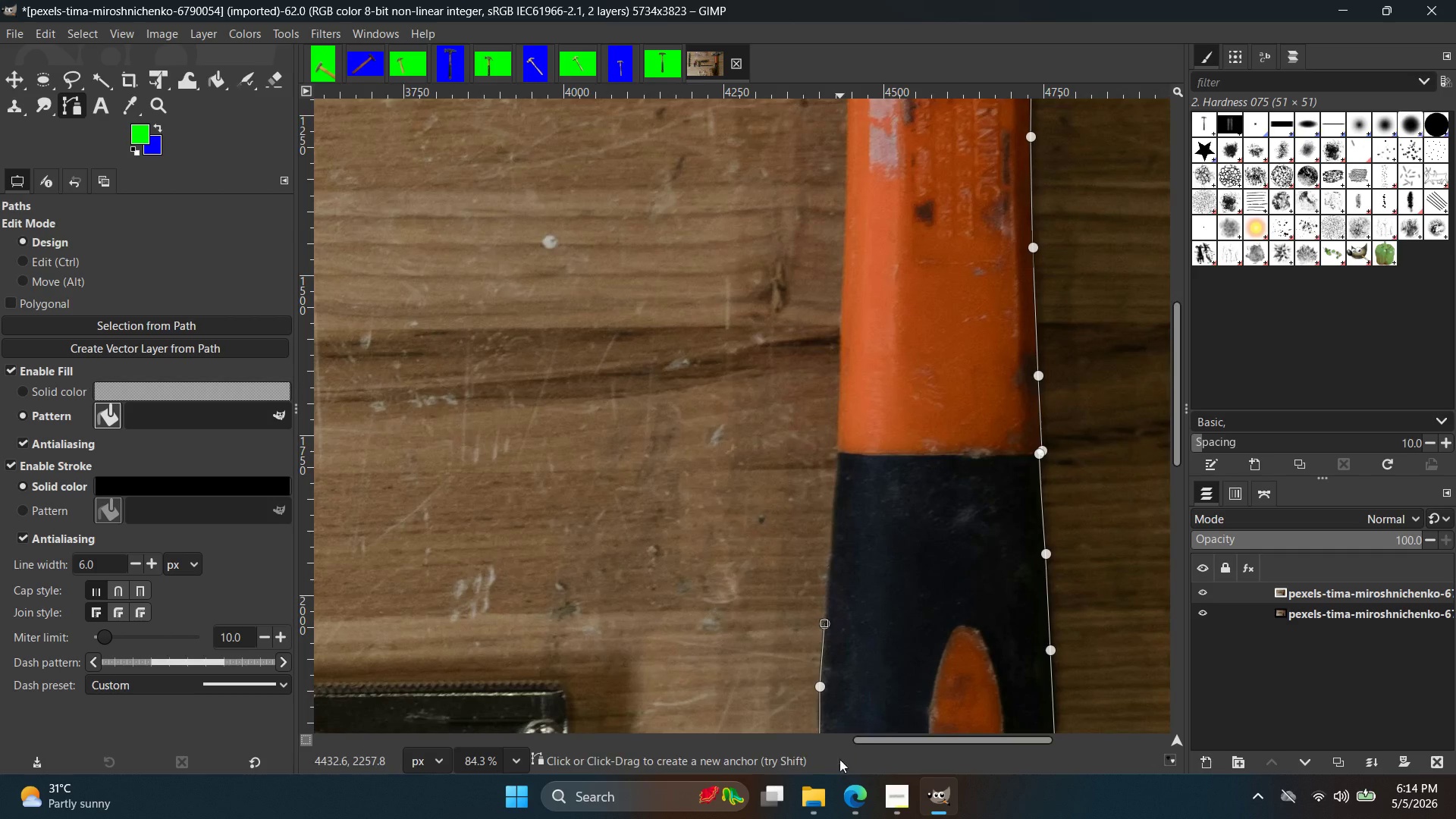 
scroll: coordinate [836, 482], scroll_direction: down, amount: 18.0
 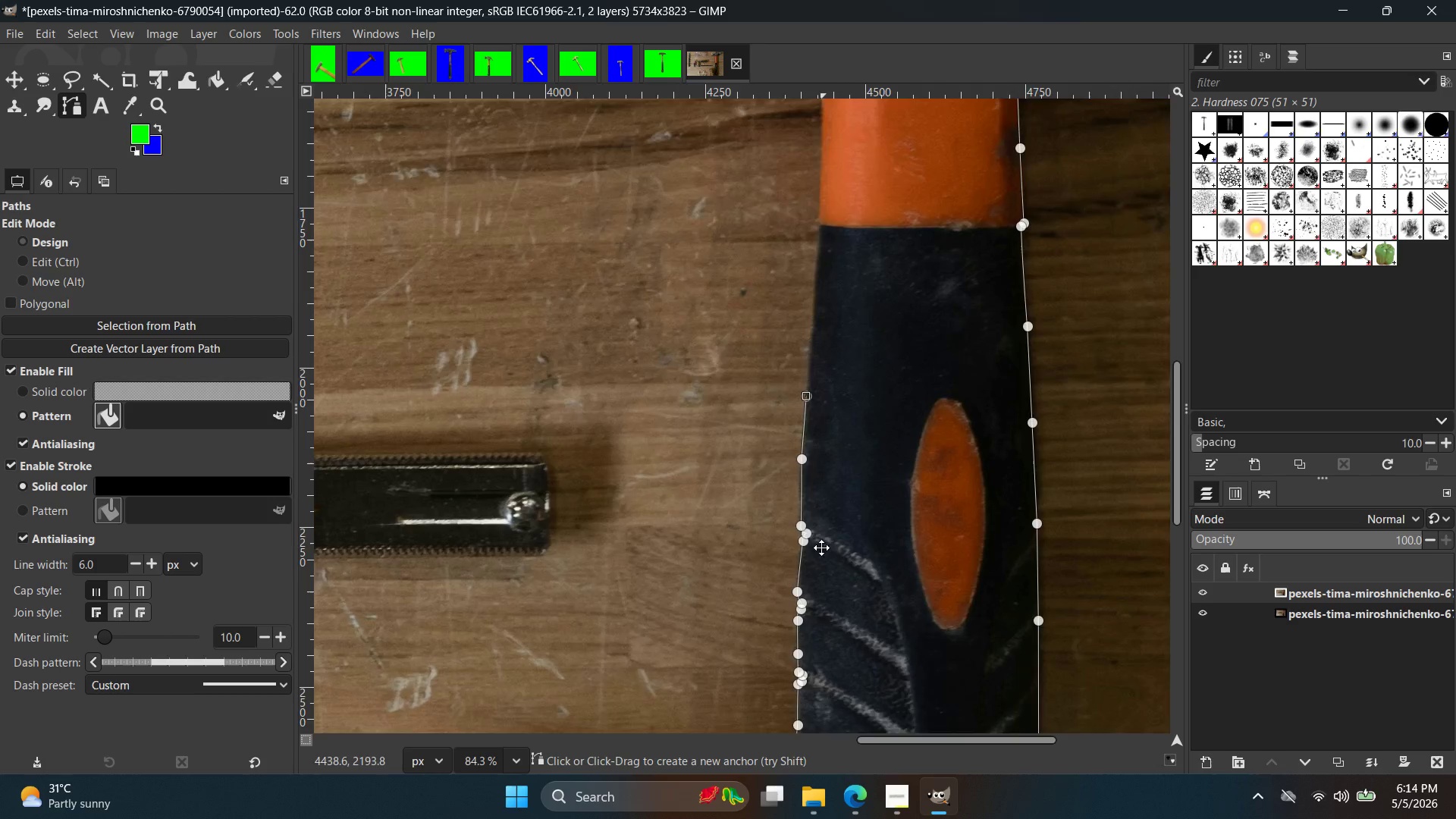 
hold_key(key=ControlLeft, duration=1.16)
scroll: coordinate [823, 443], scroll_direction: up, amount: 13.0
 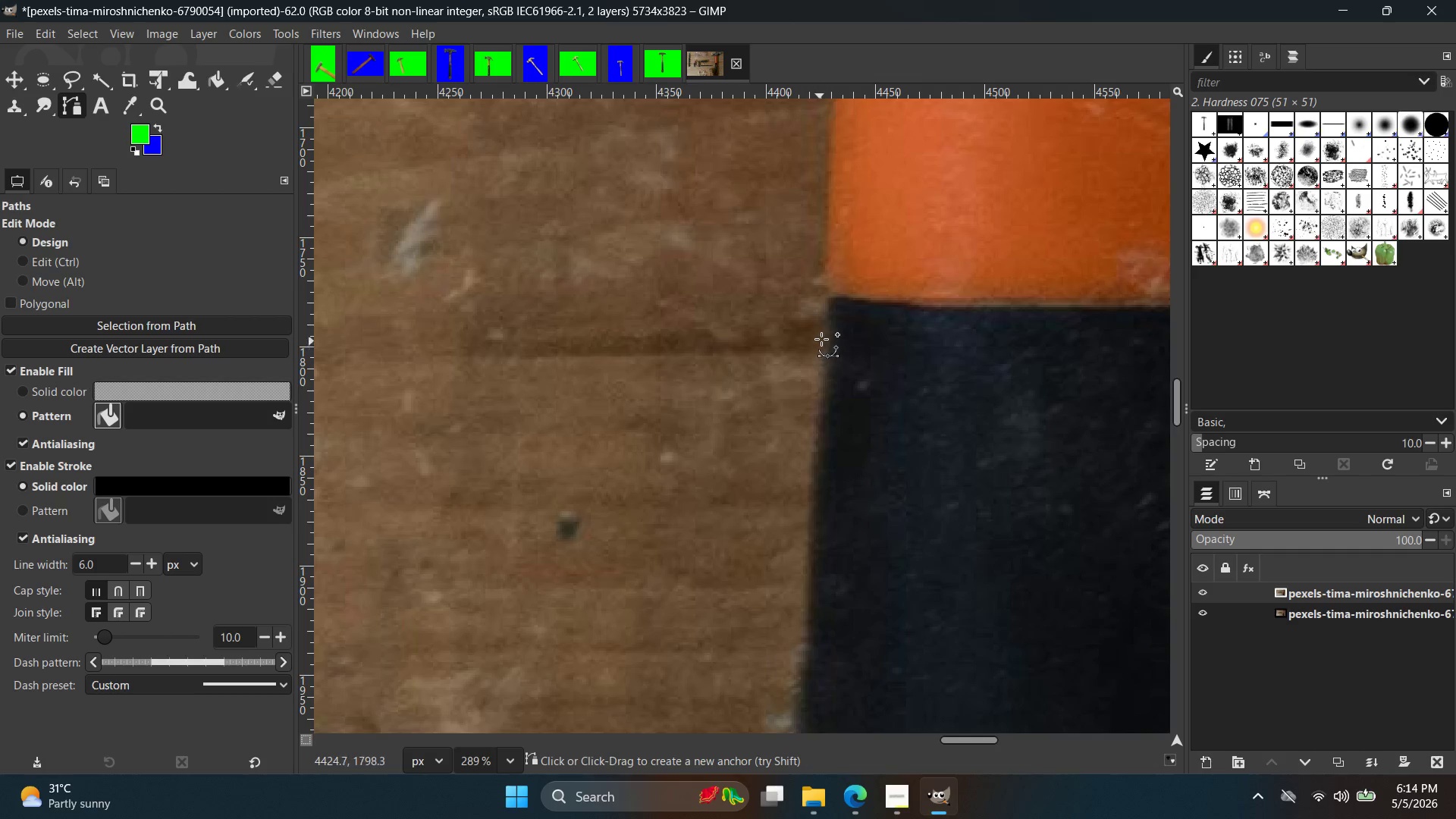 
left_click([825, 328])
 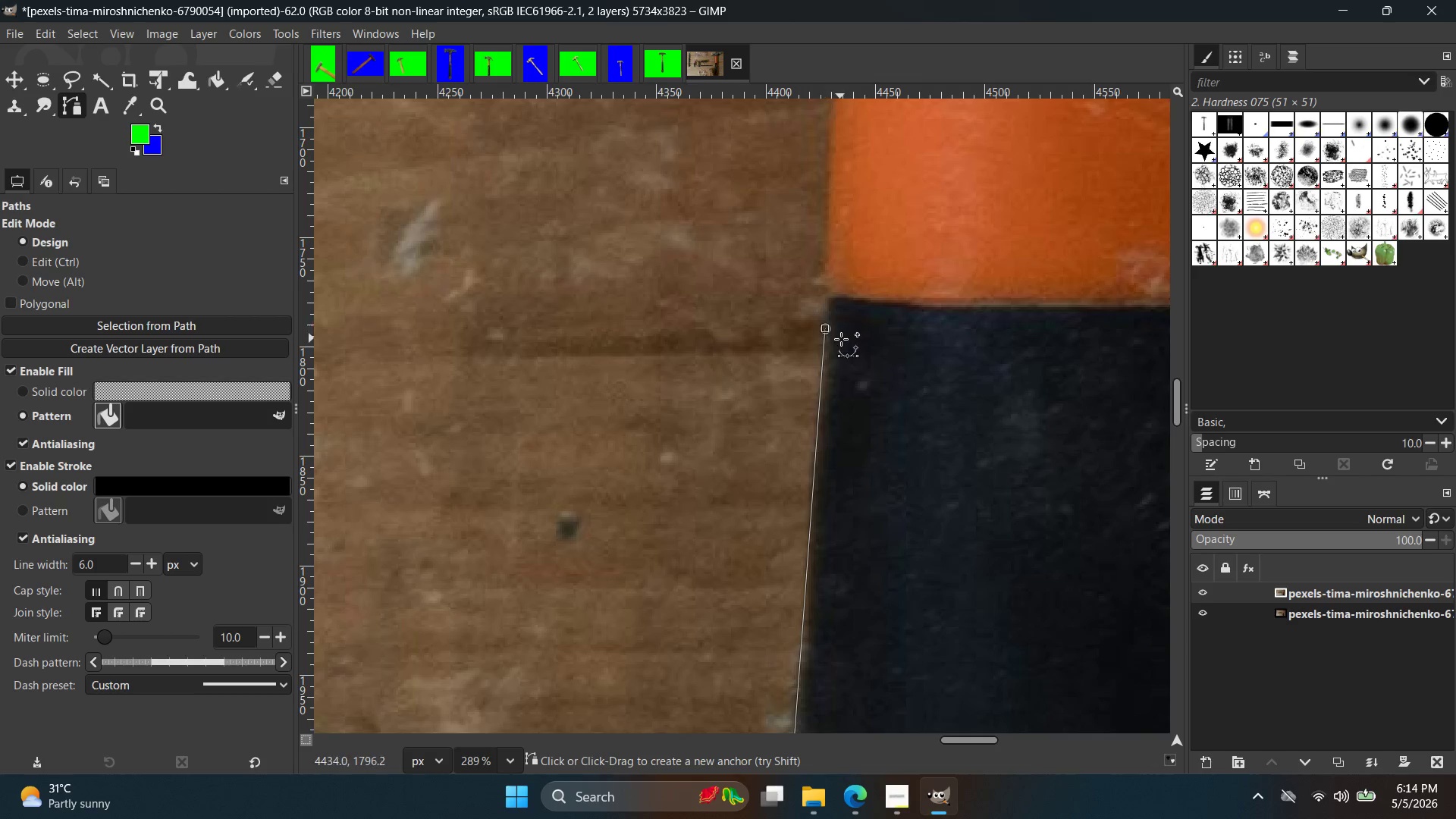 
hold_key(key=Space, duration=0.36)
 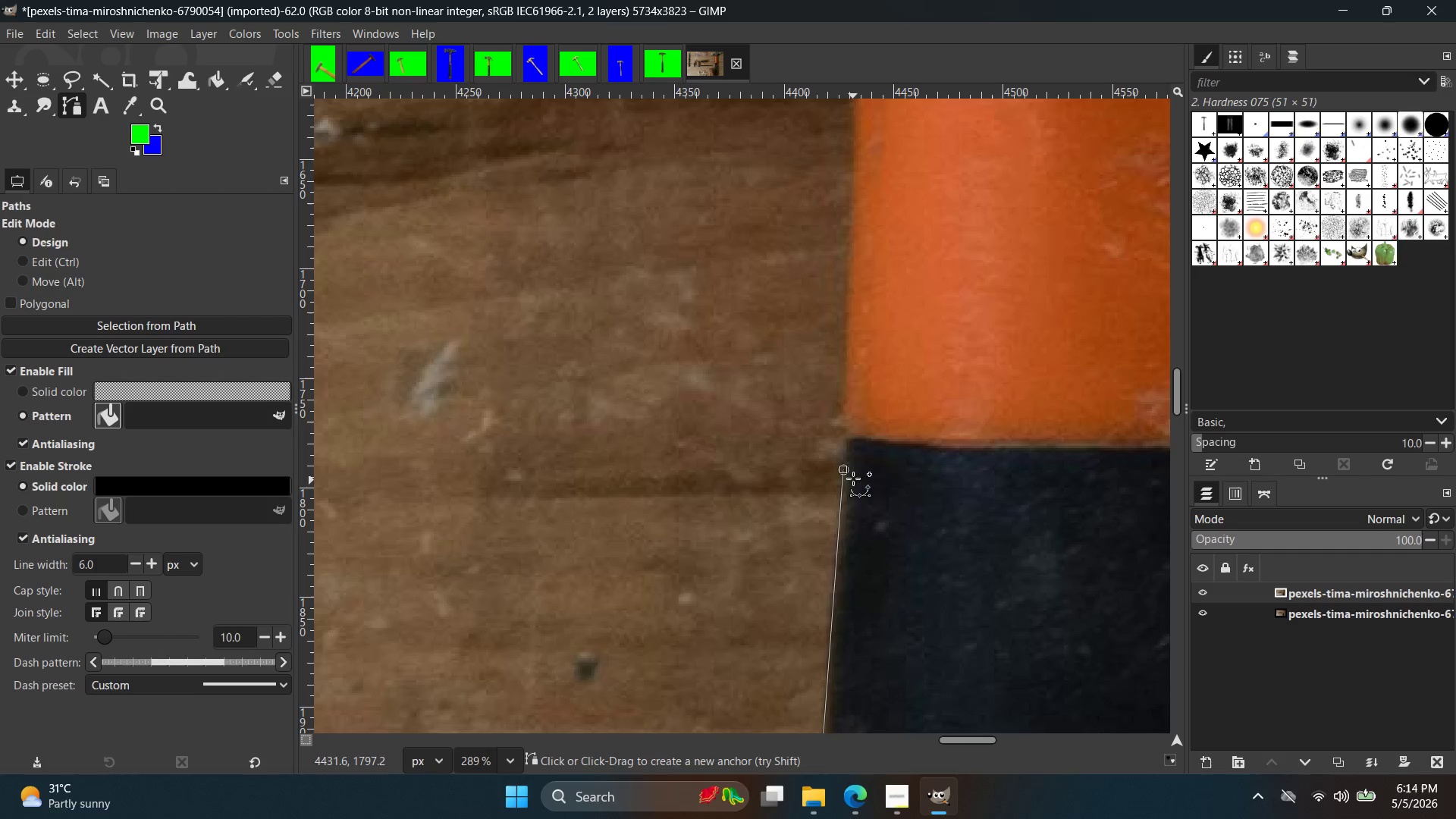 
hold_key(key=ControlLeft, duration=0.62)
 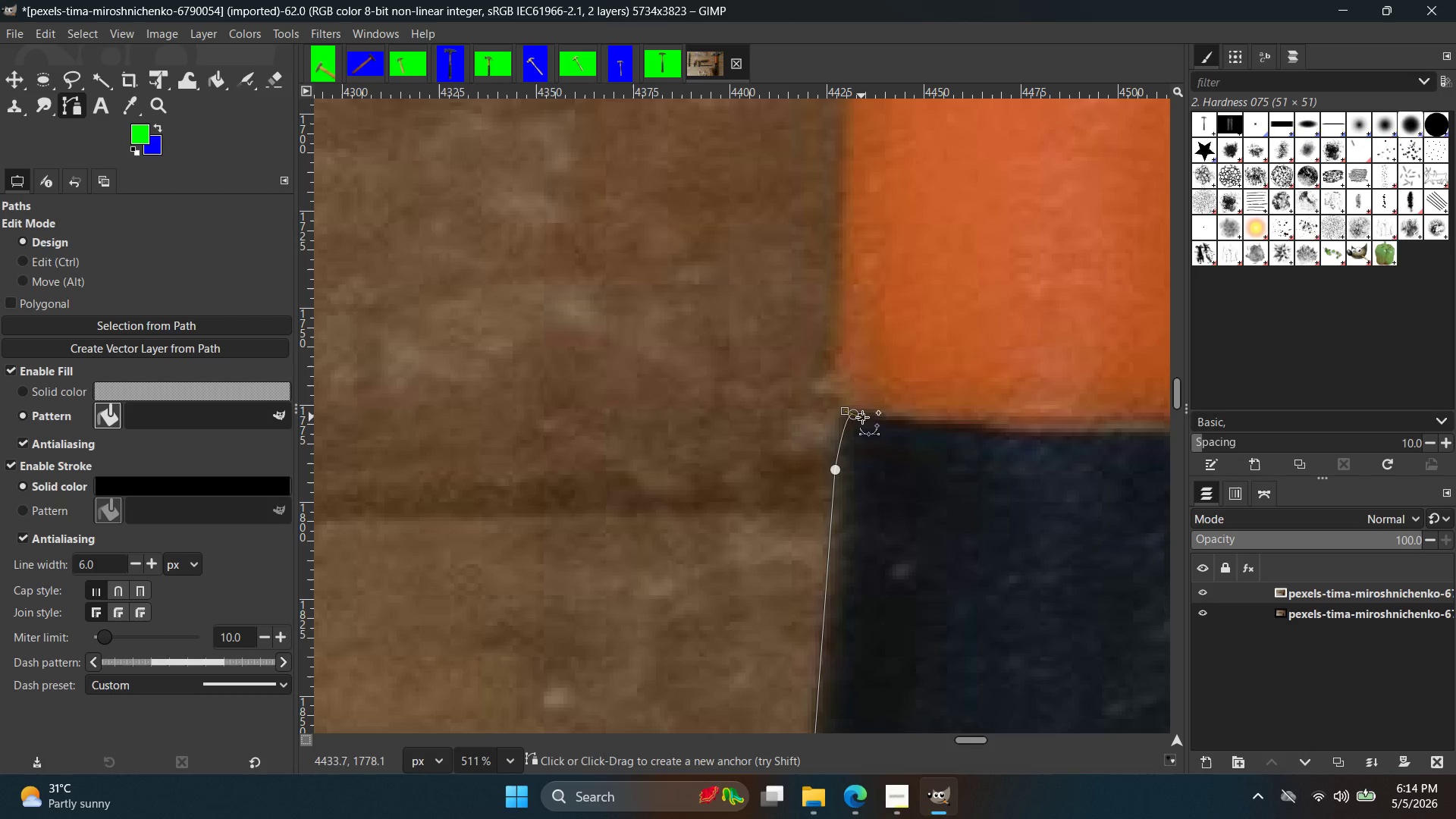 
left_click_drag(start_coordinate=[853, 414], to_coordinate=[872, 413])
 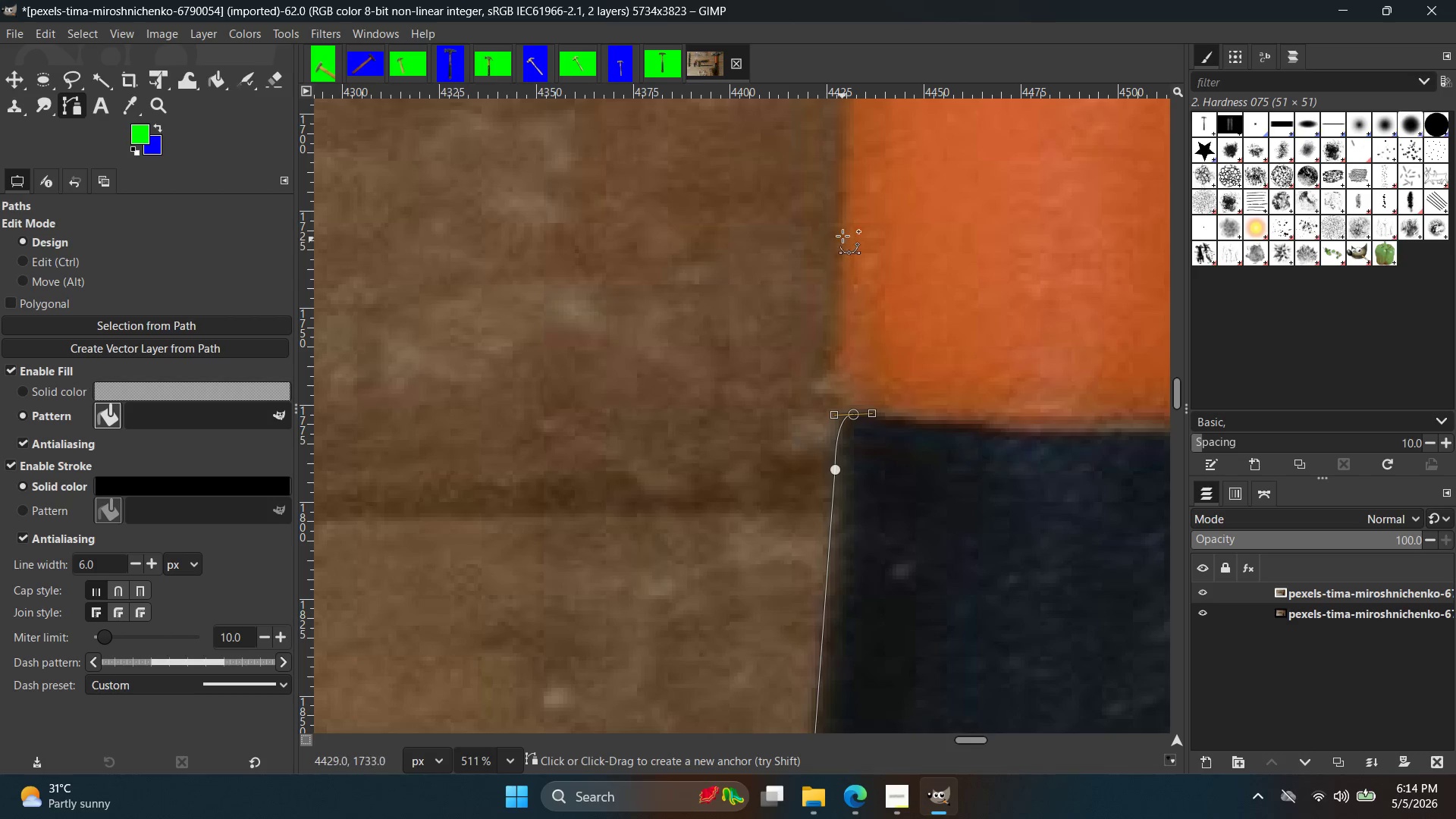 
scroll: coordinate [854, 444], scroll_direction: up, amount: 6.0
 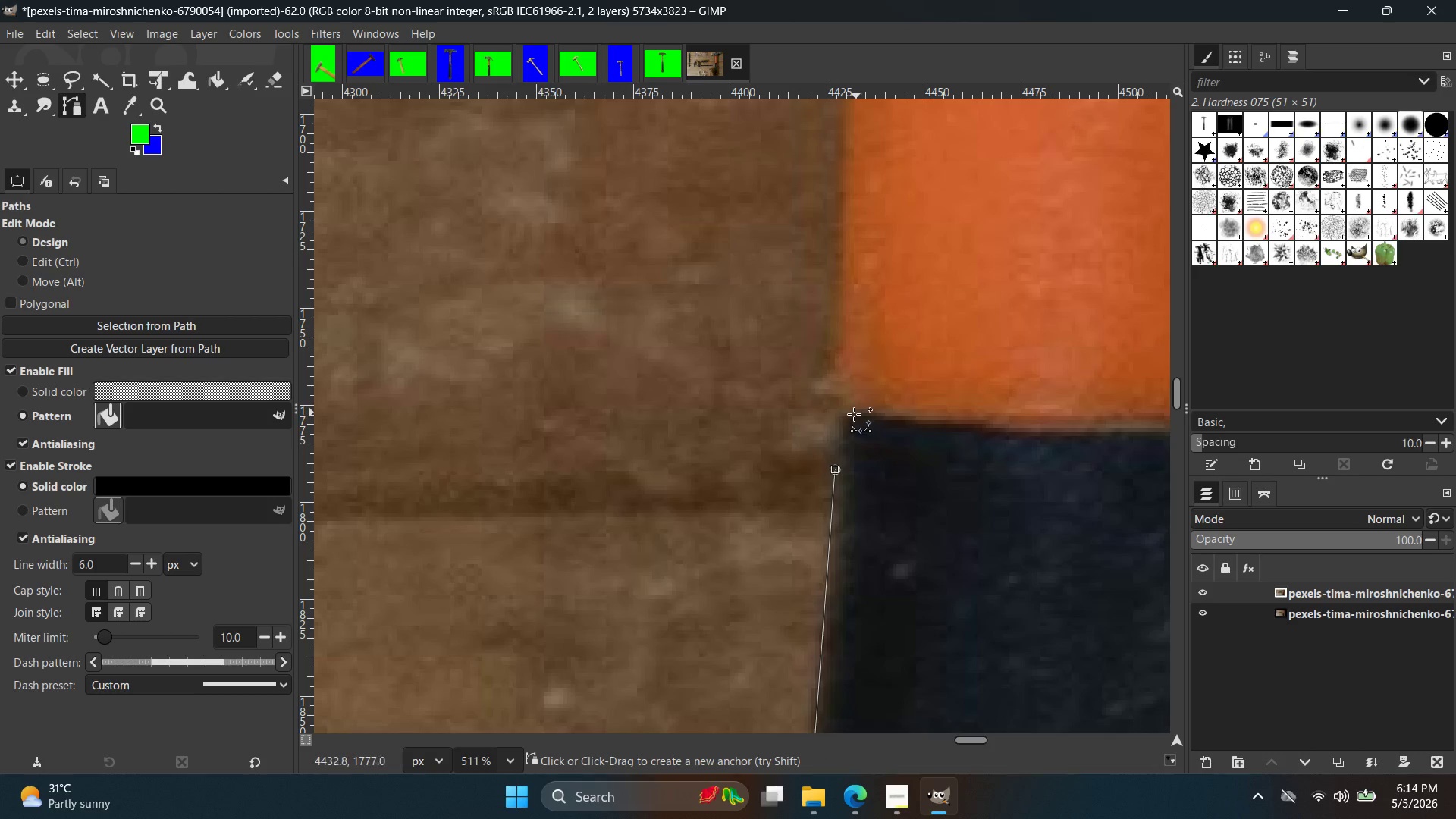 
left_click([839, 226])
 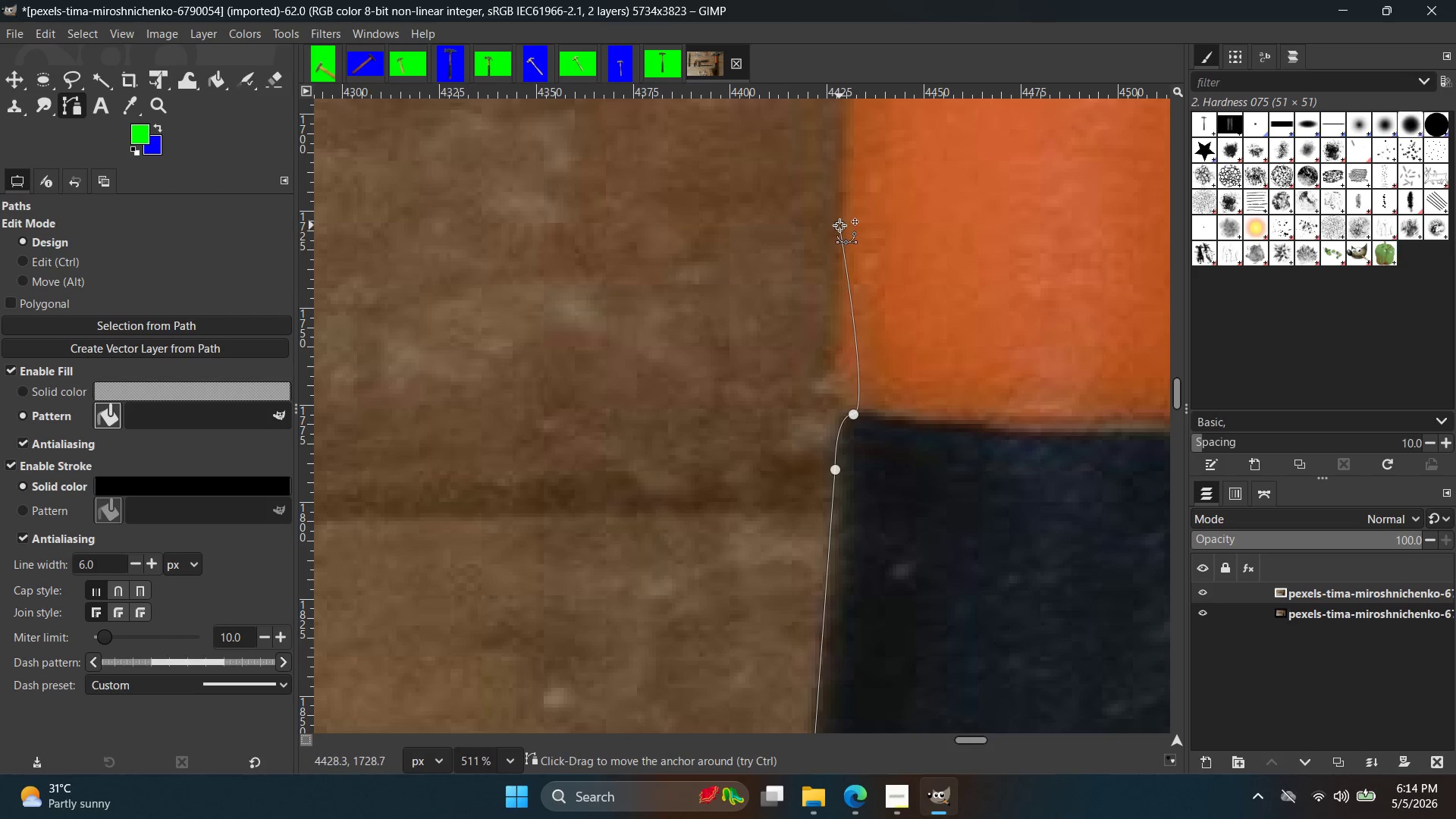 
key(Control+ControlLeft)
 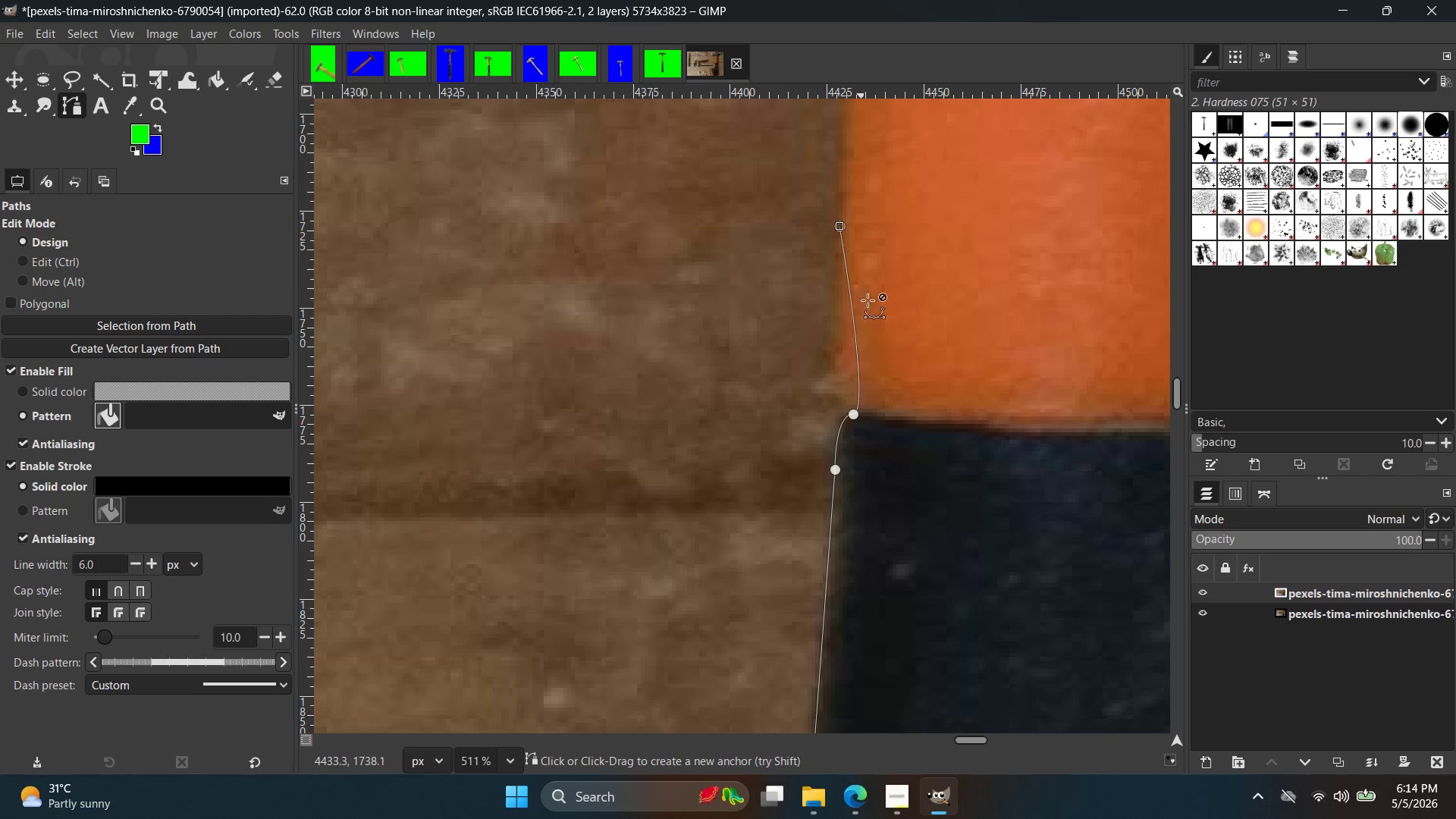 
key(Control+Z)
 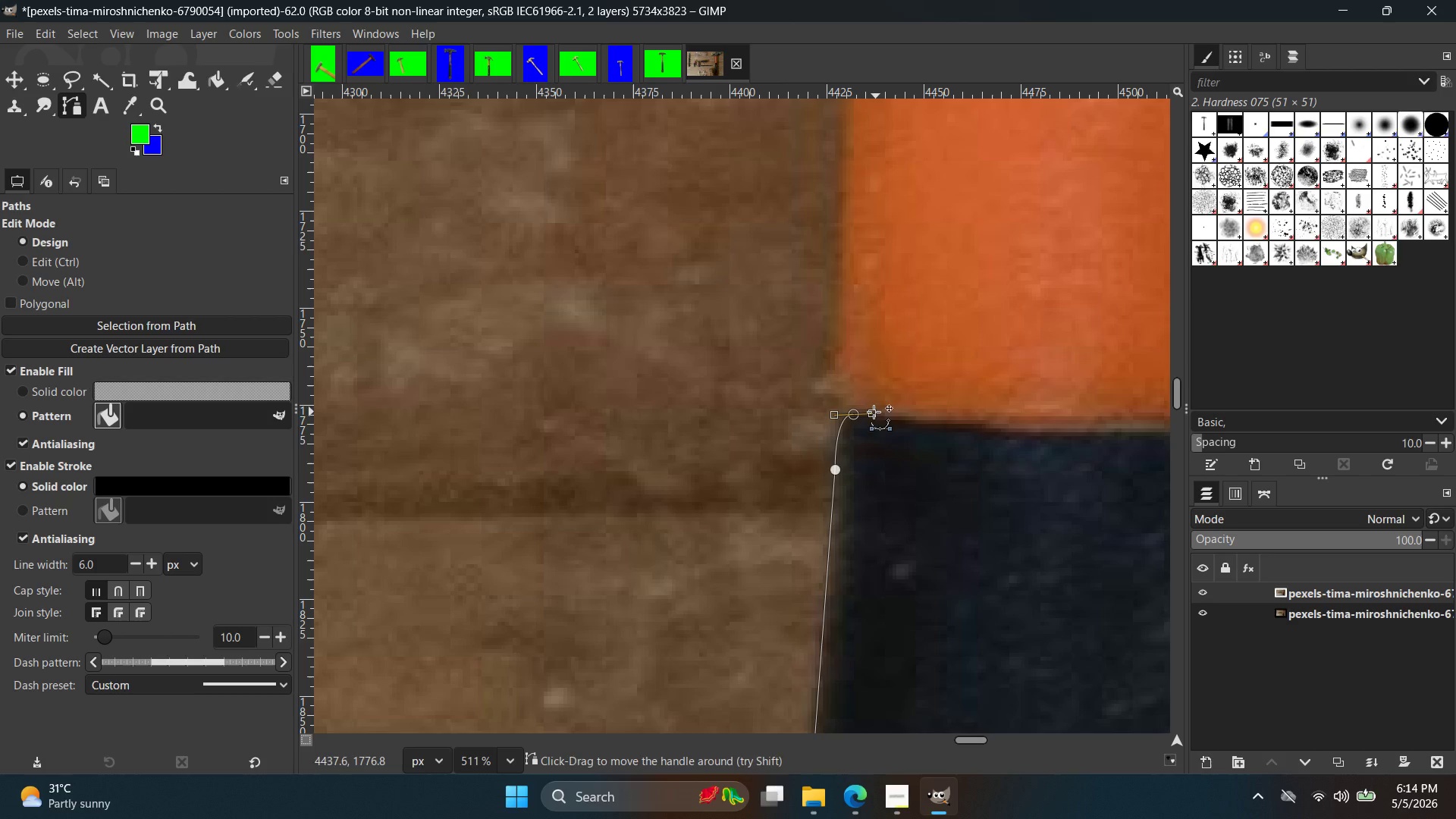 
left_click_drag(start_coordinate=[870, 402], to_coordinate=[839, 283])
 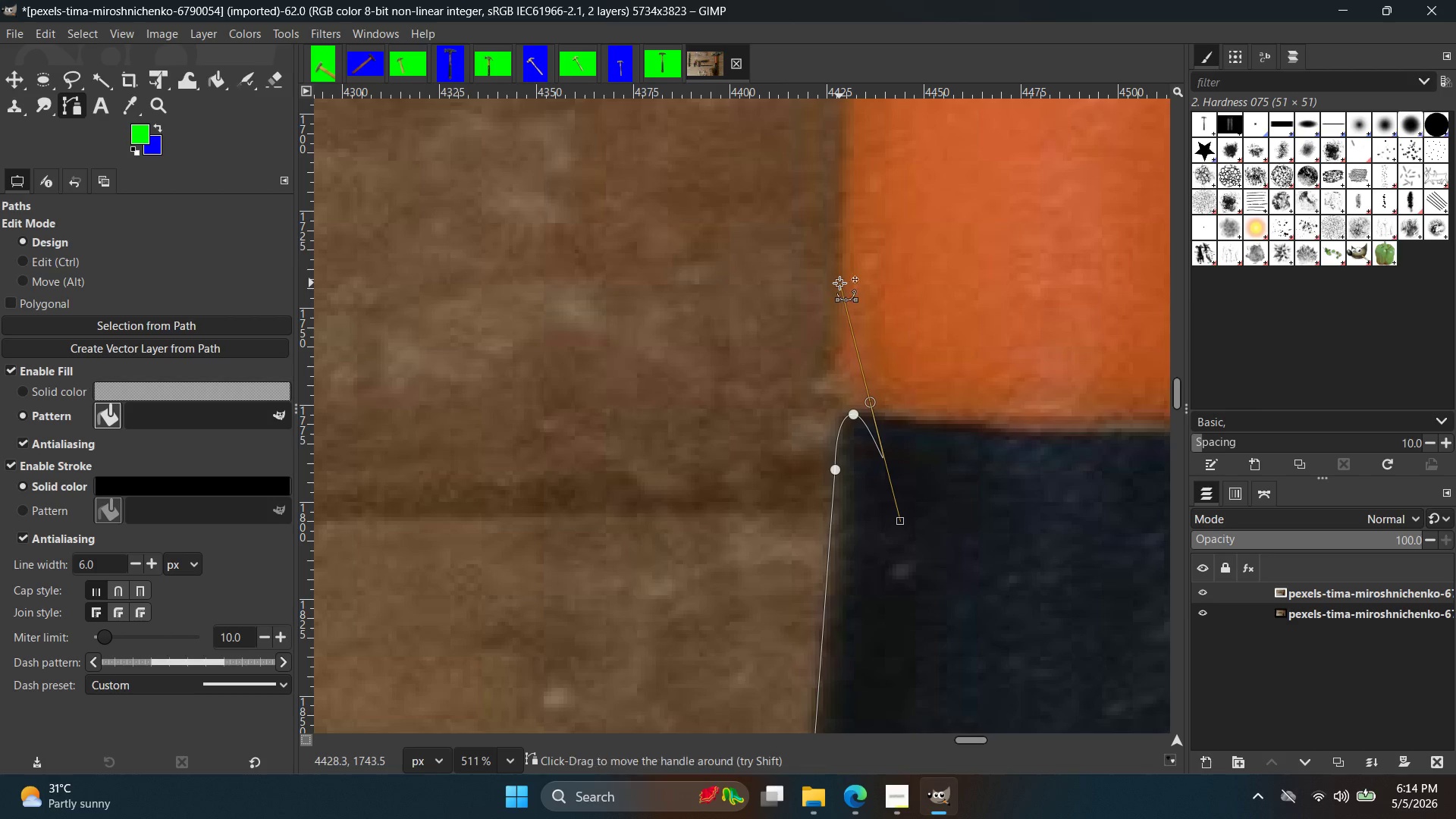 
key(Control+Z)
 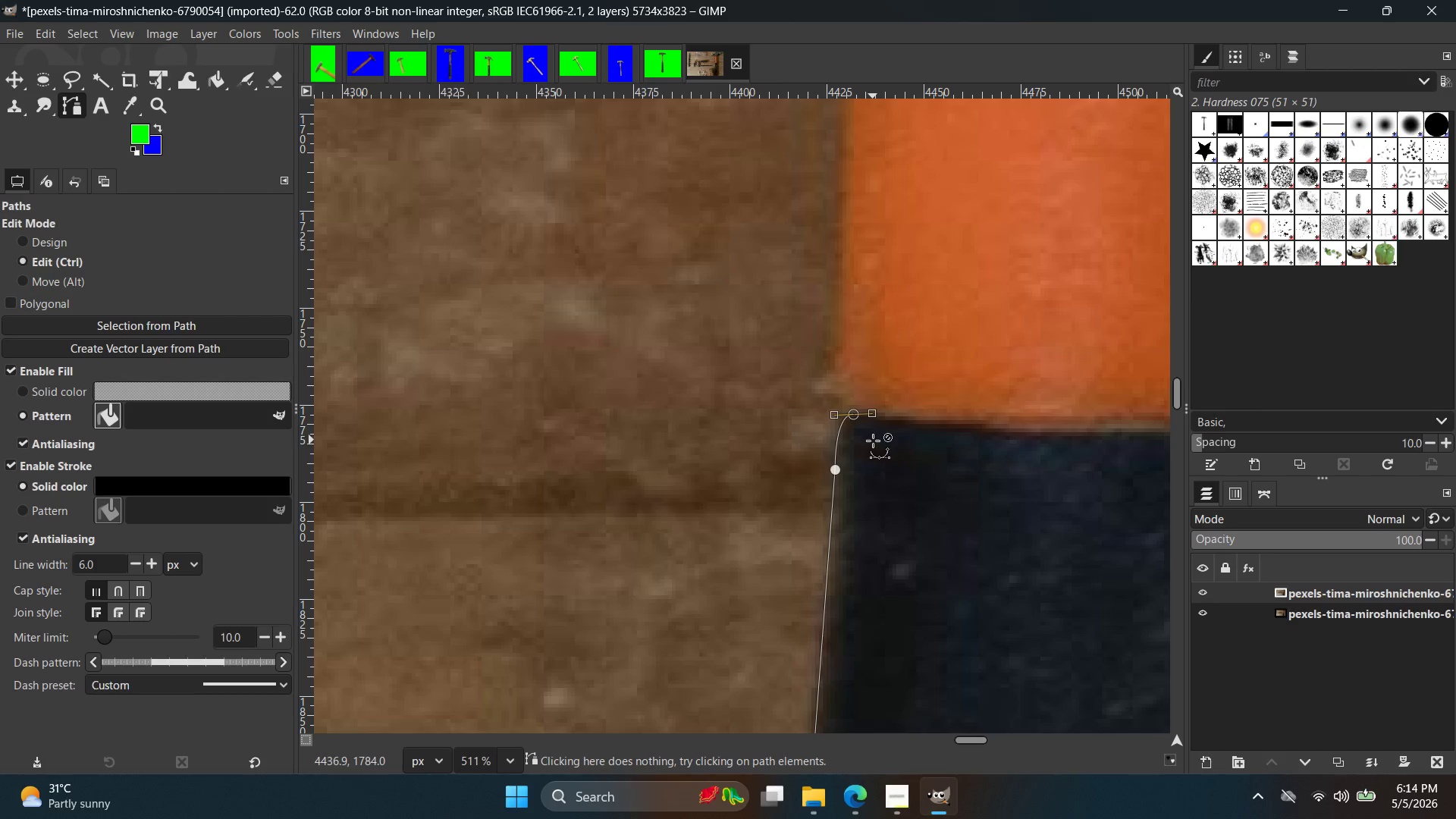 
key(Control+Z)
 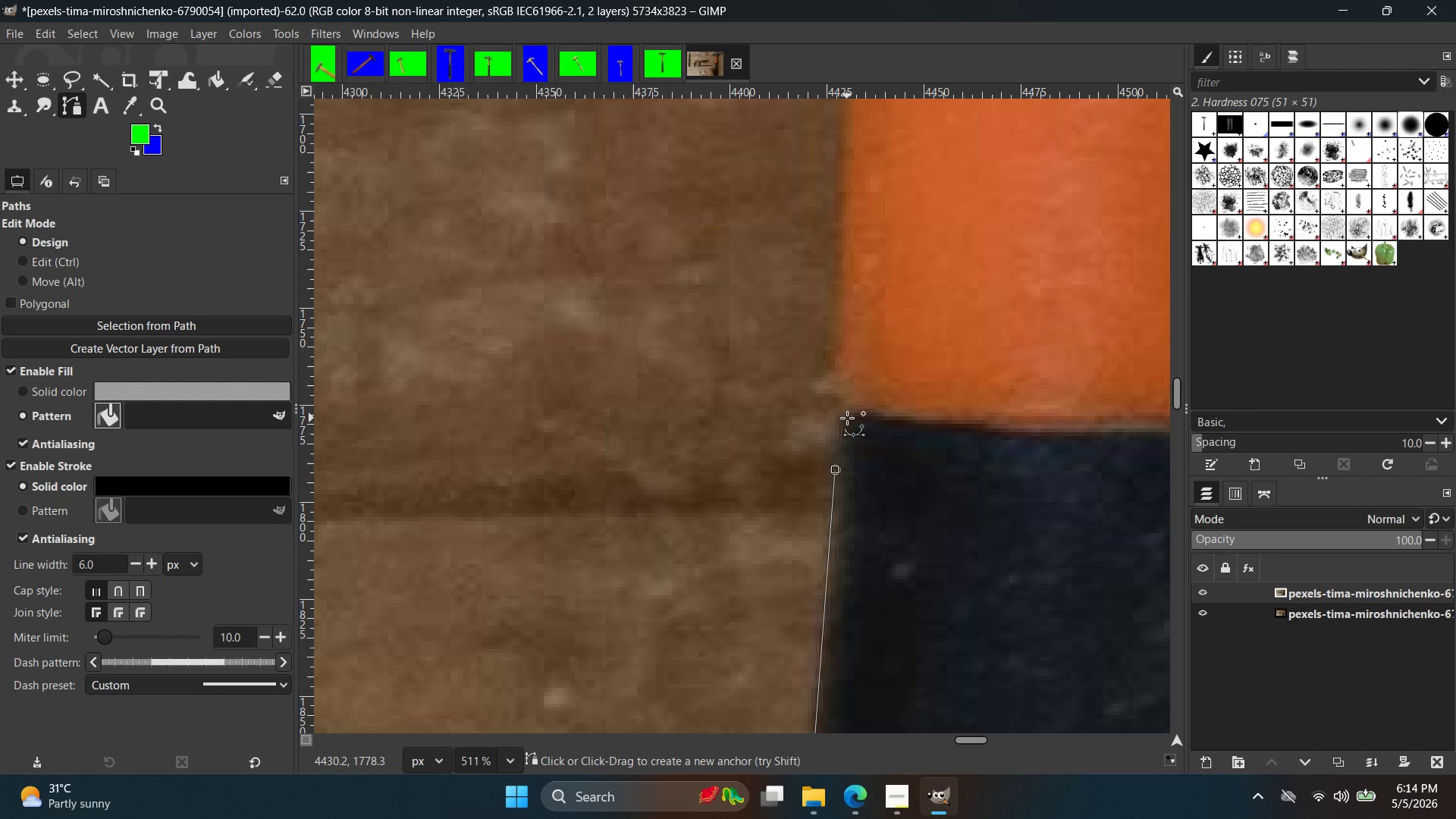 
left_click_drag(start_coordinate=[846, 416], to_coordinate=[861, 403])
 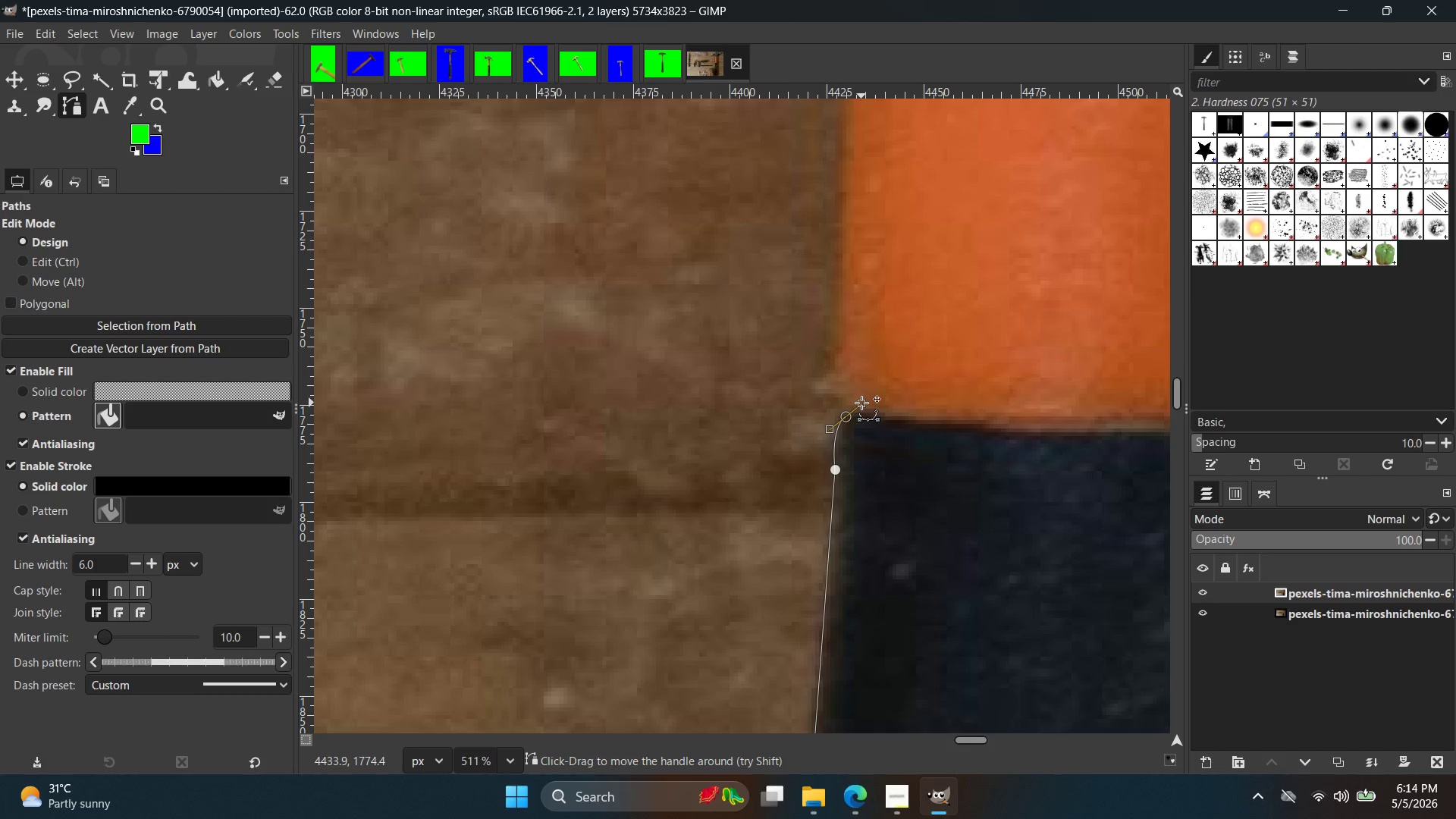 
left_click_drag(start_coordinate=[861, 403], to_coordinate=[822, 324])
 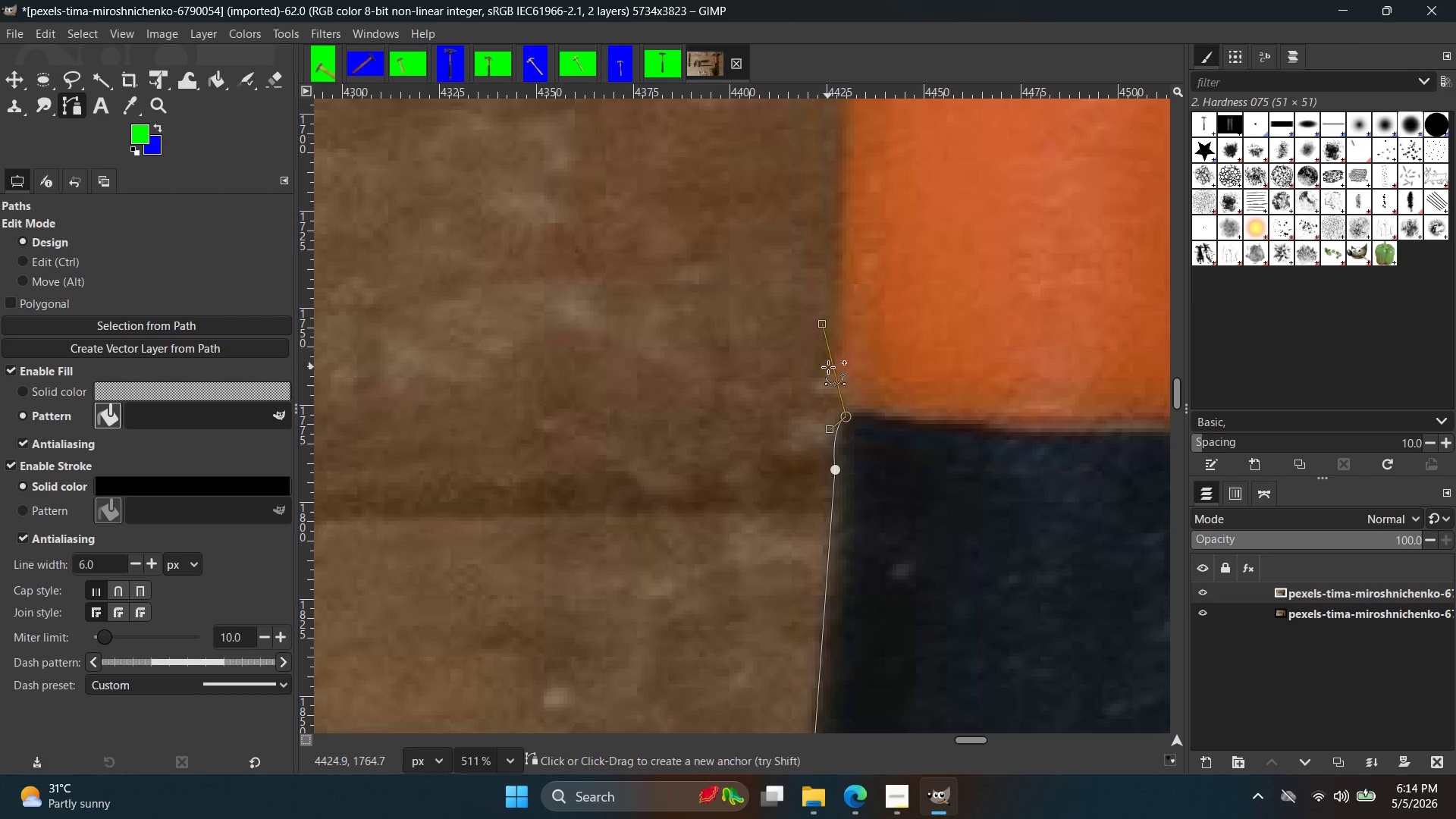 
key(Control+ControlLeft)
 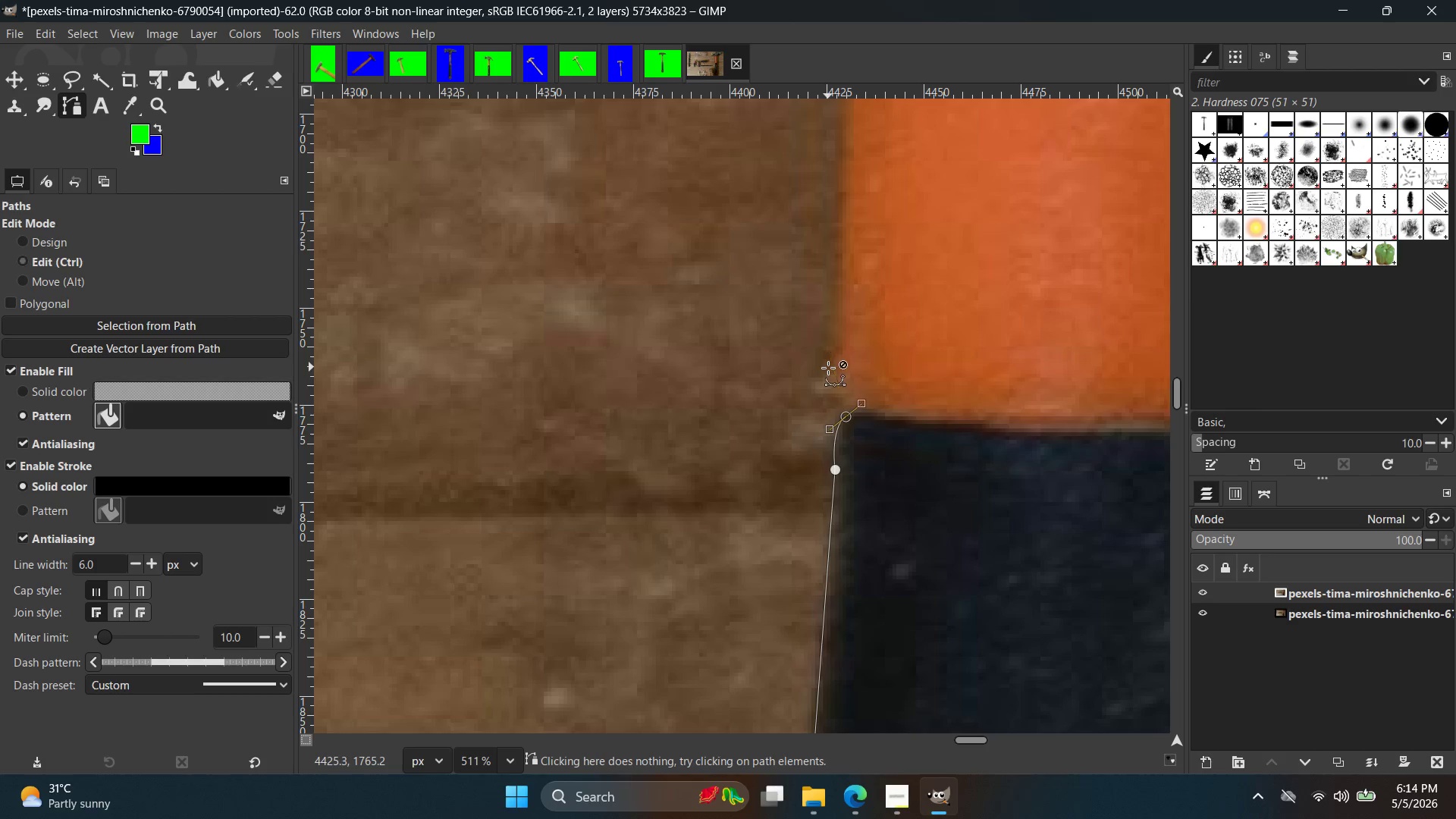 
key(Control+Z)
 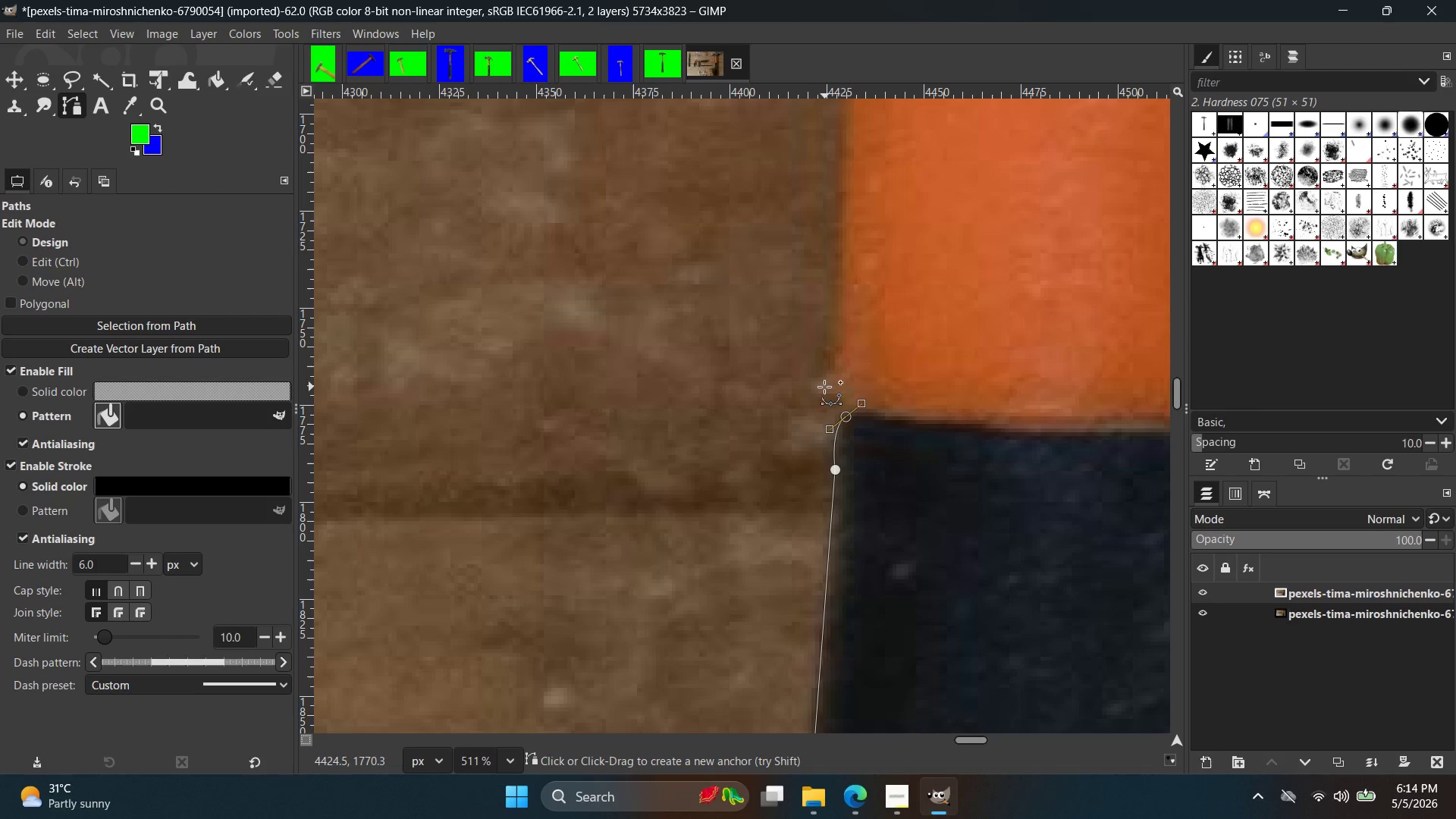 
left_click_drag(start_coordinate=[828, 368], to_coordinate=[829, 312])
 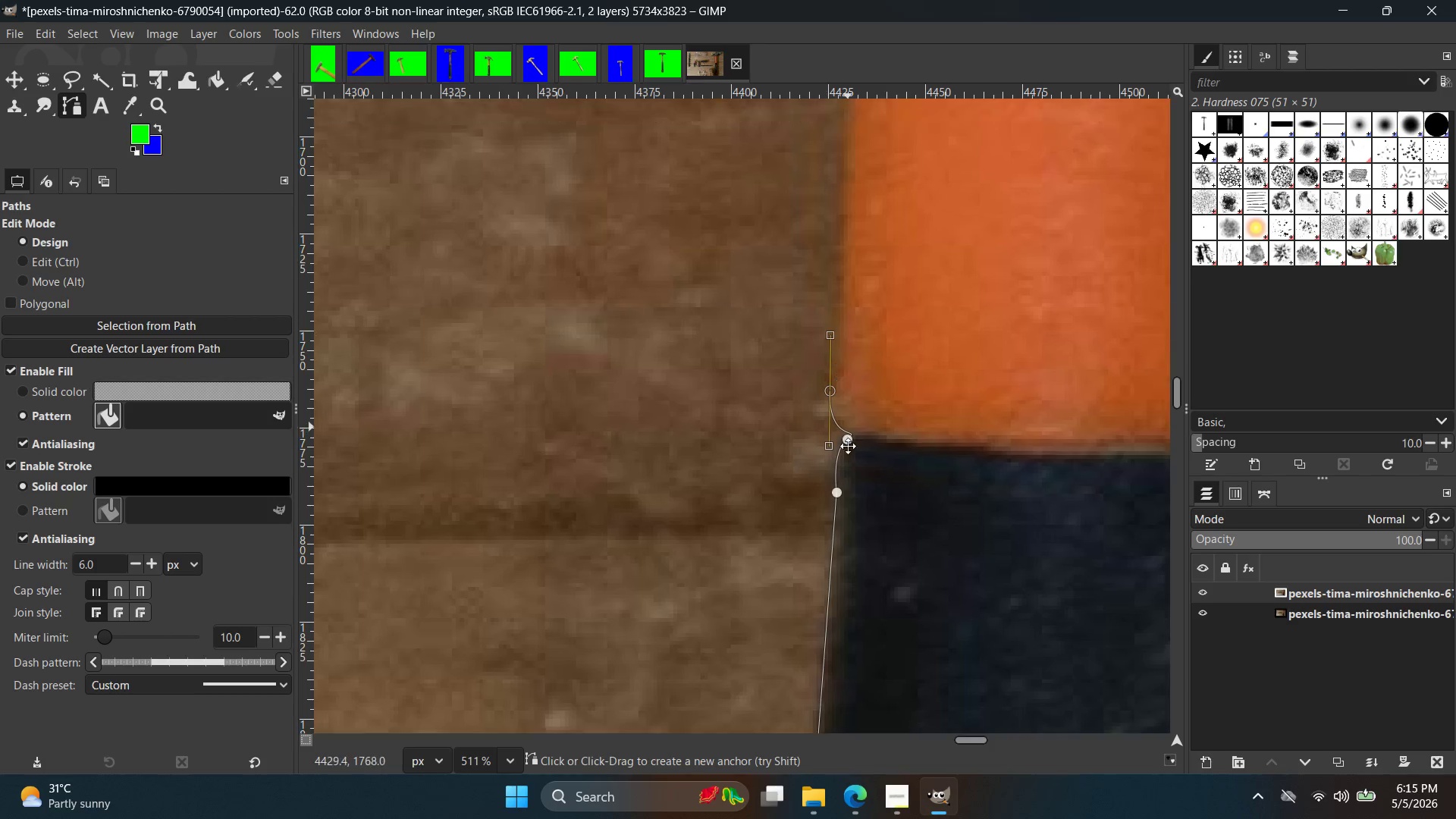 
hold_key(key=Space, duration=0.31)
 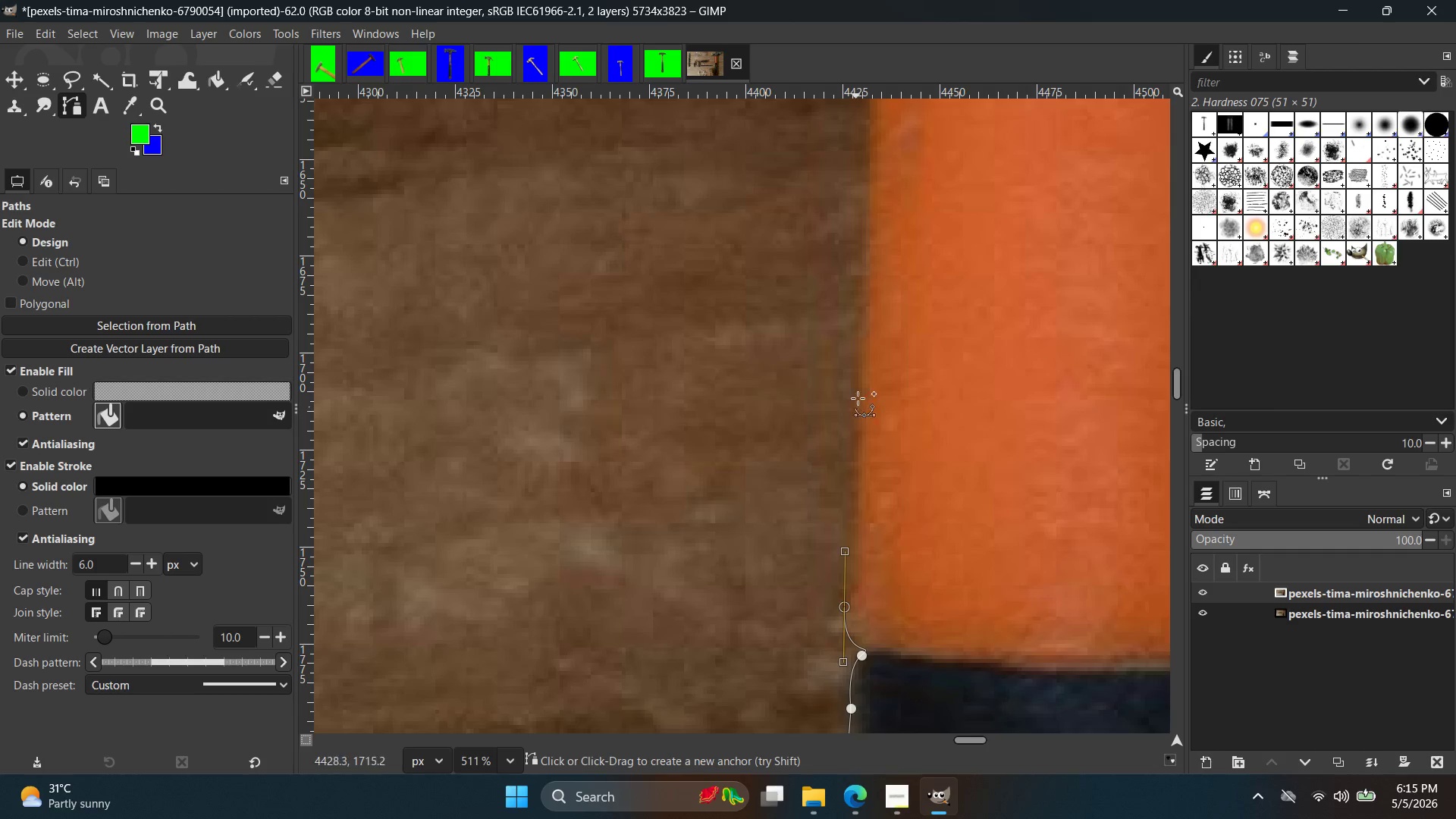 
left_click([867, 359])
 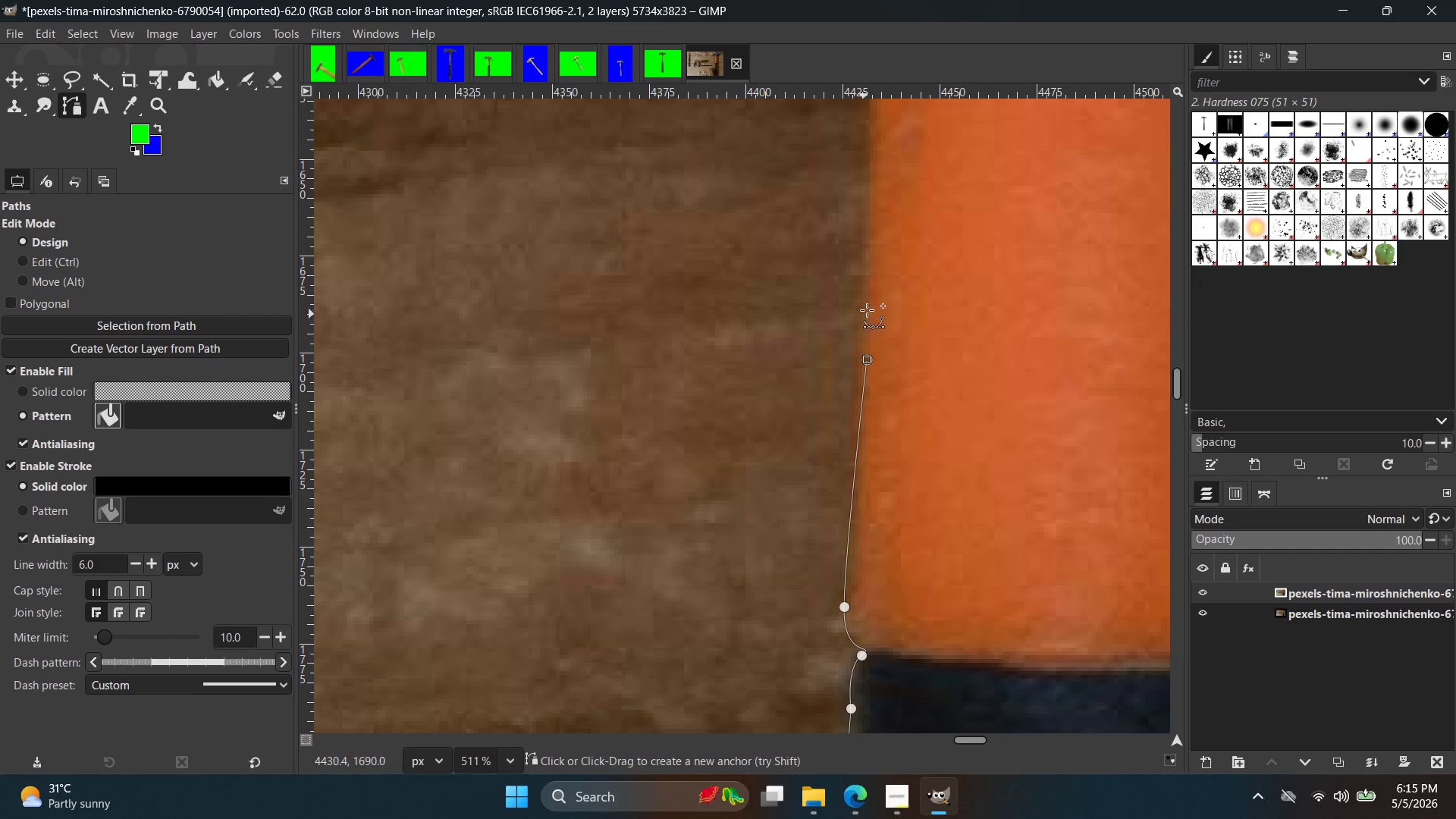 
key(Control+ControlLeft)
 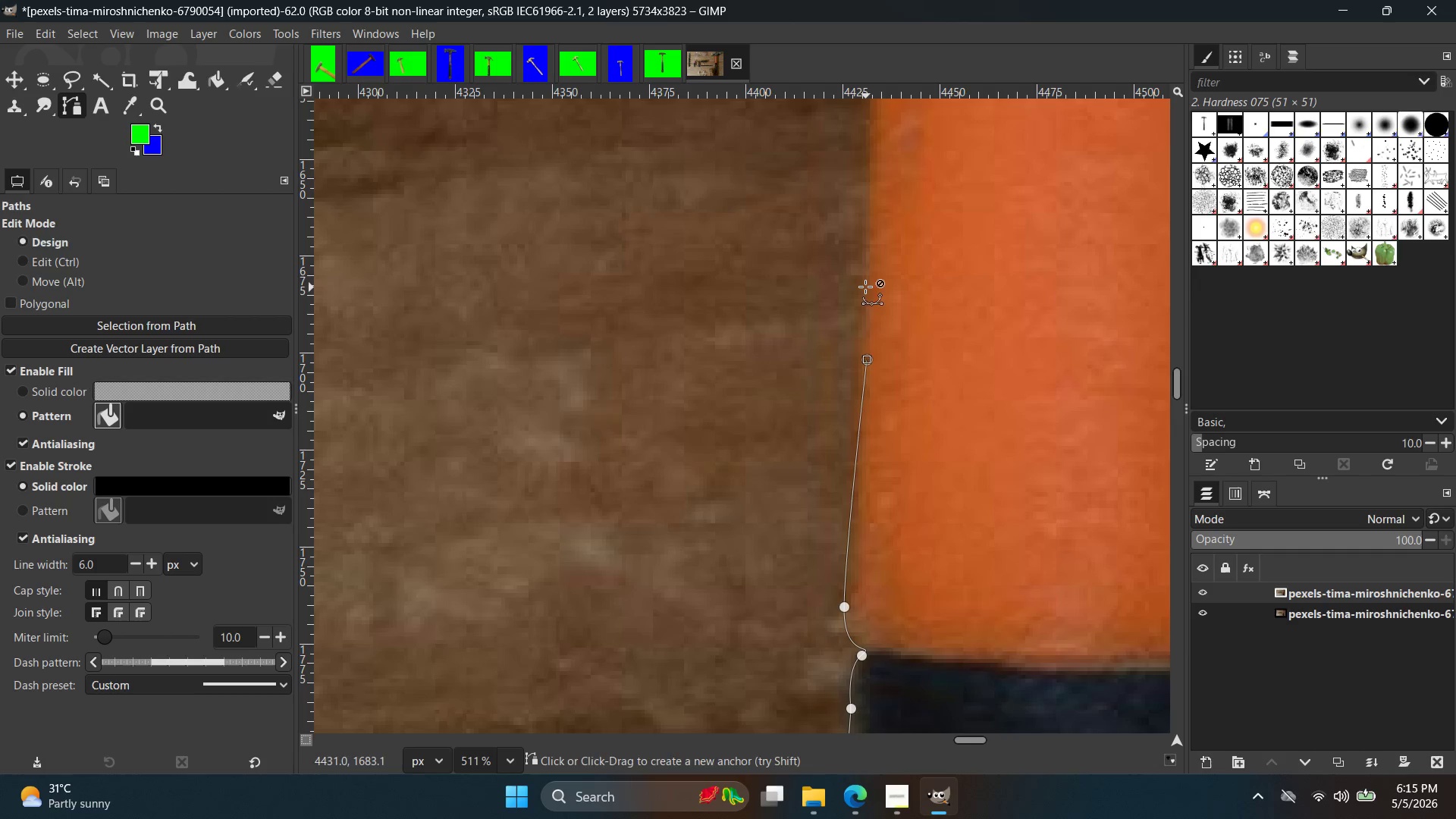 
key(Control+Z)
 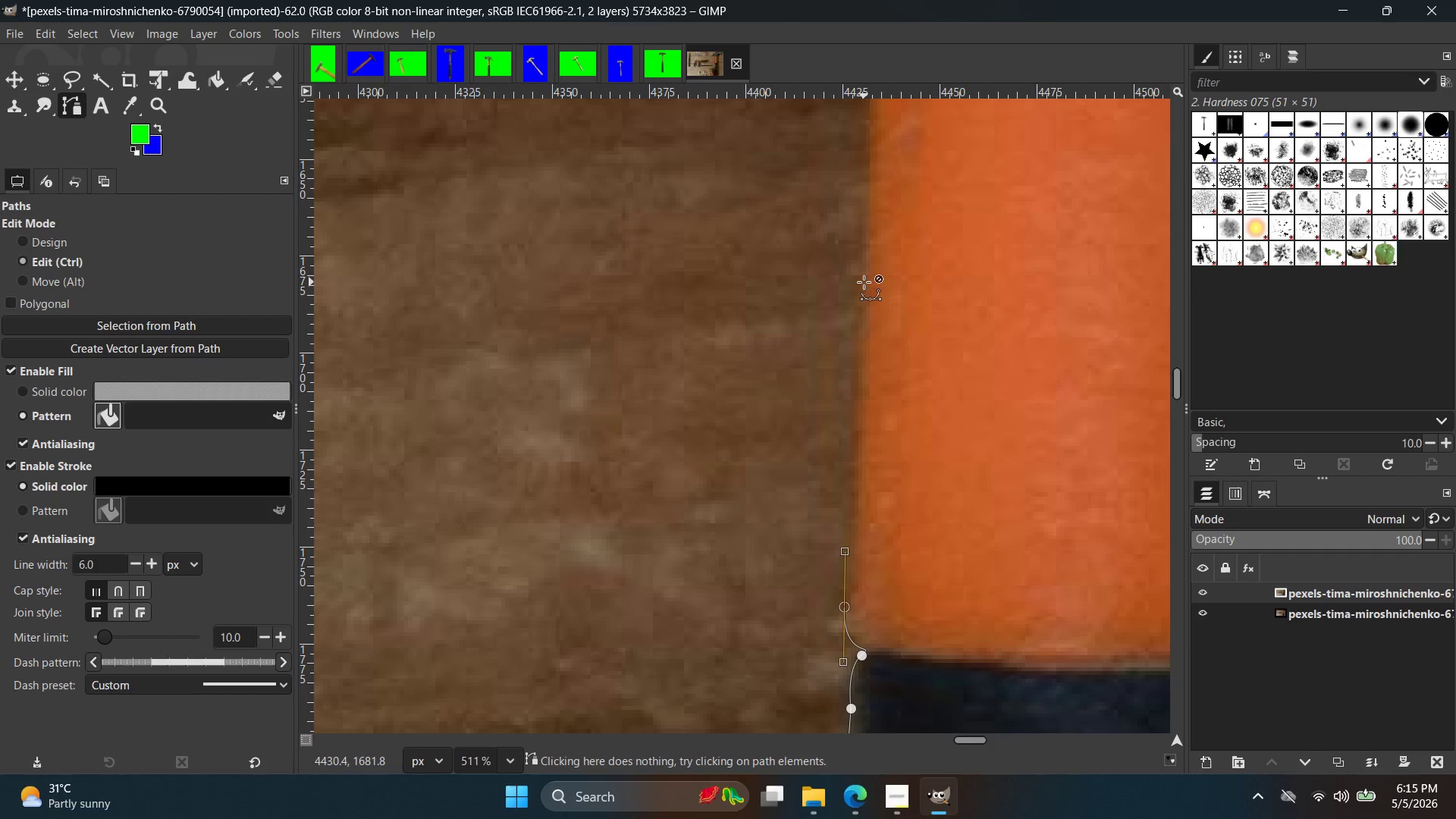 
left_click([864, 282])
 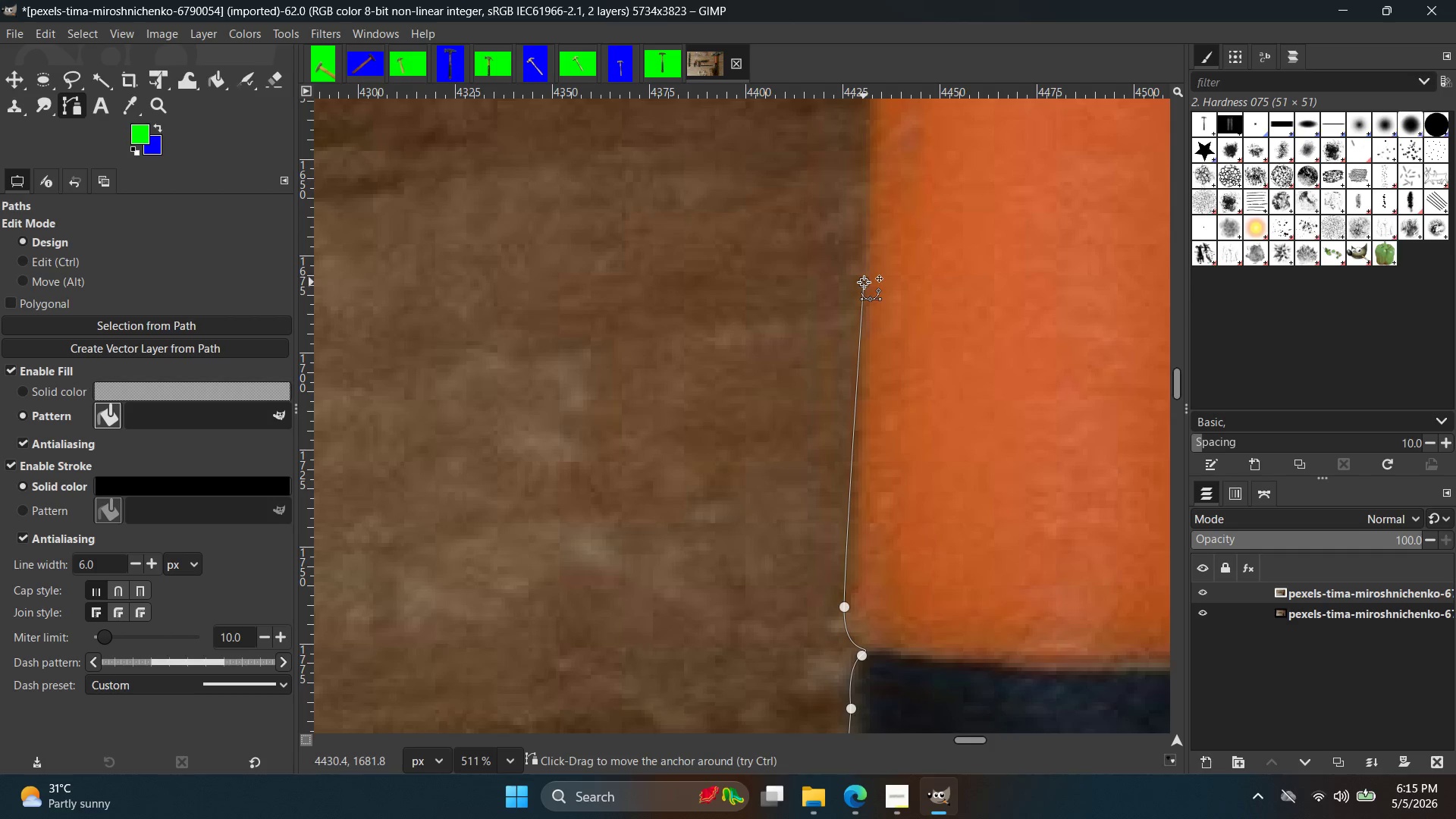 
hold_key(key=Space, duration=0.34)
 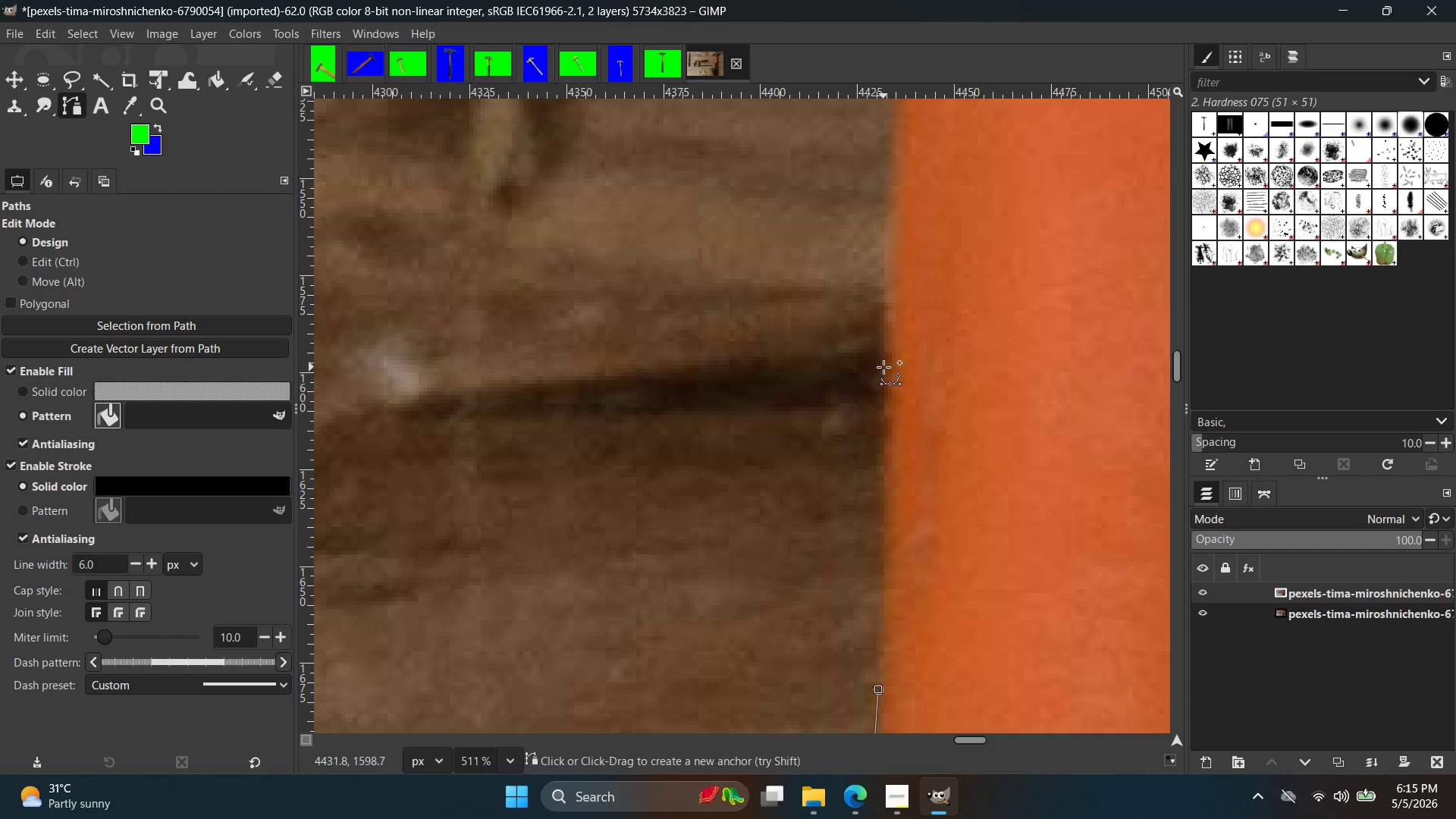 
left_click([883, 360])
 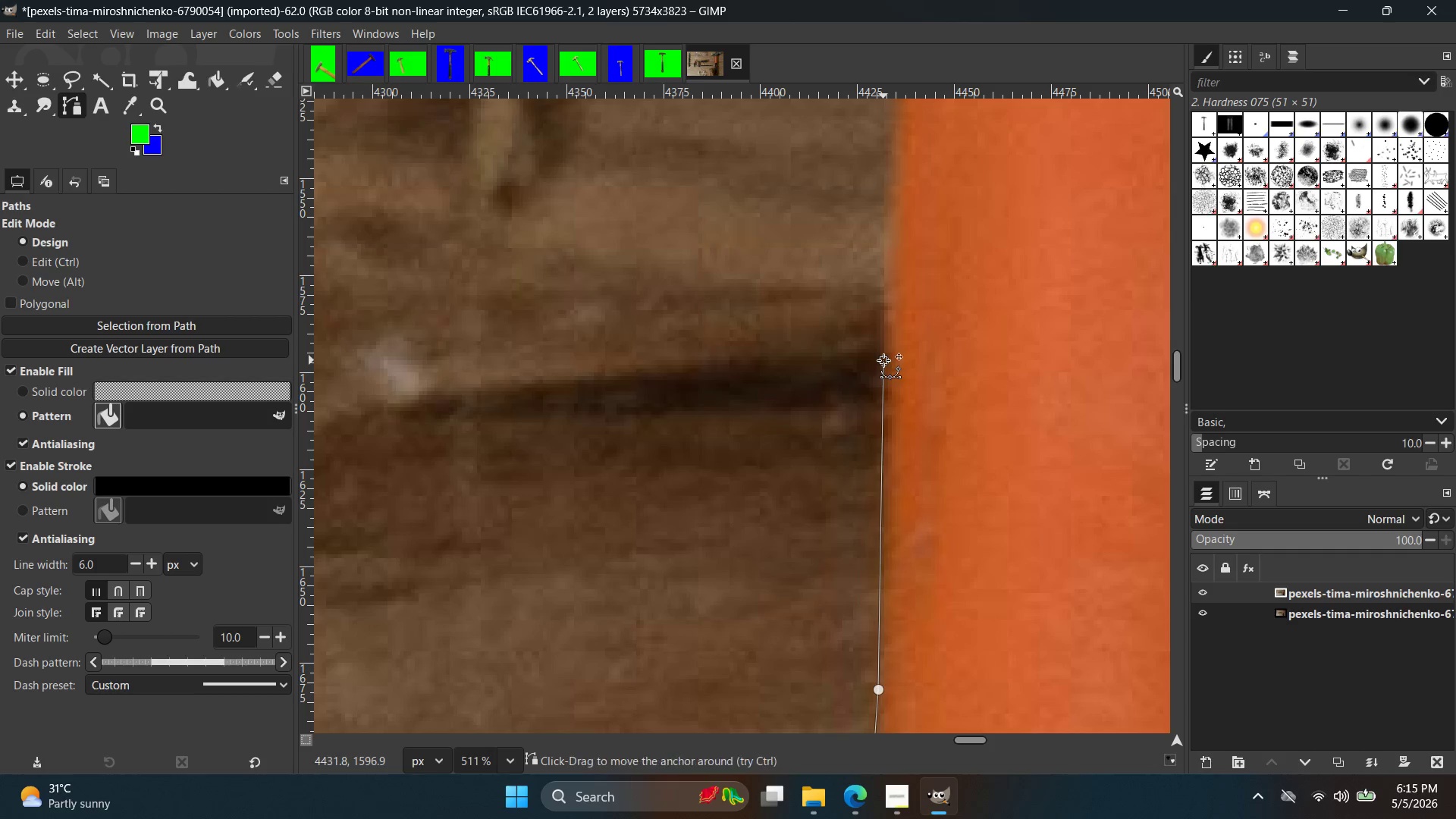 
hold_key(key=Space, duration=0.33)
 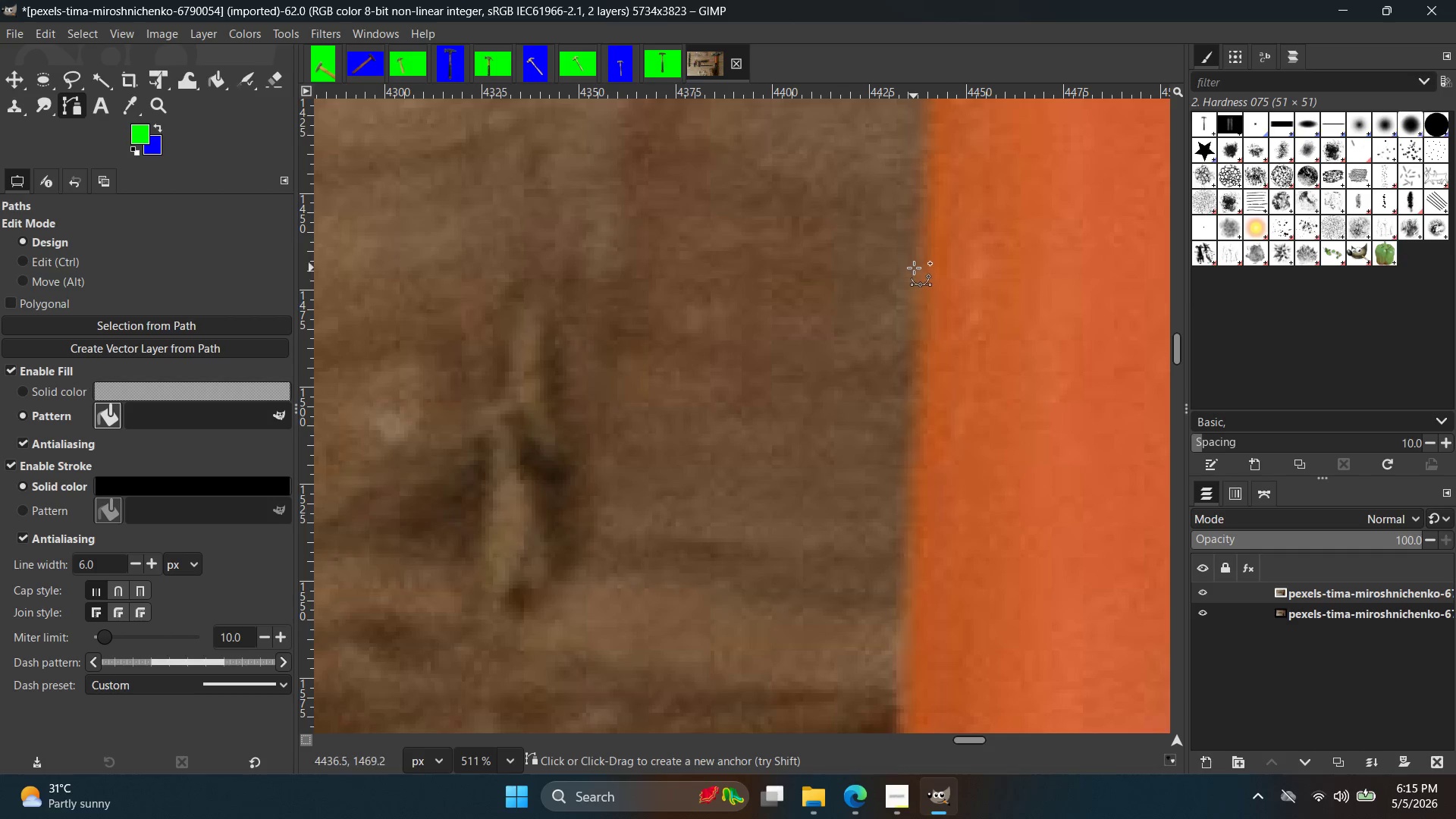 
hold_key(key=ControlLeft, duration=0.64)
 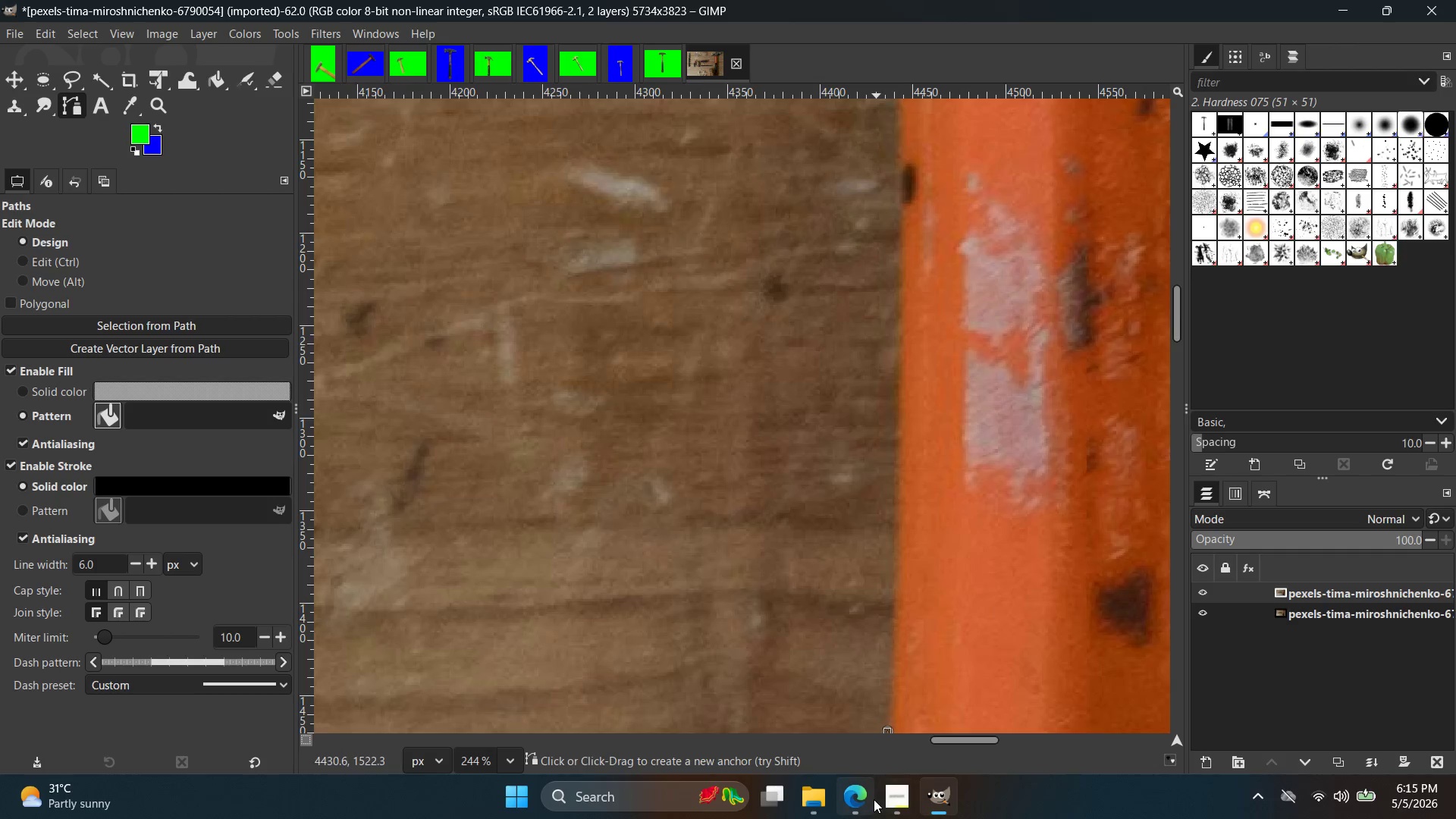 
hold_key(key=Space, duration=0.5)
 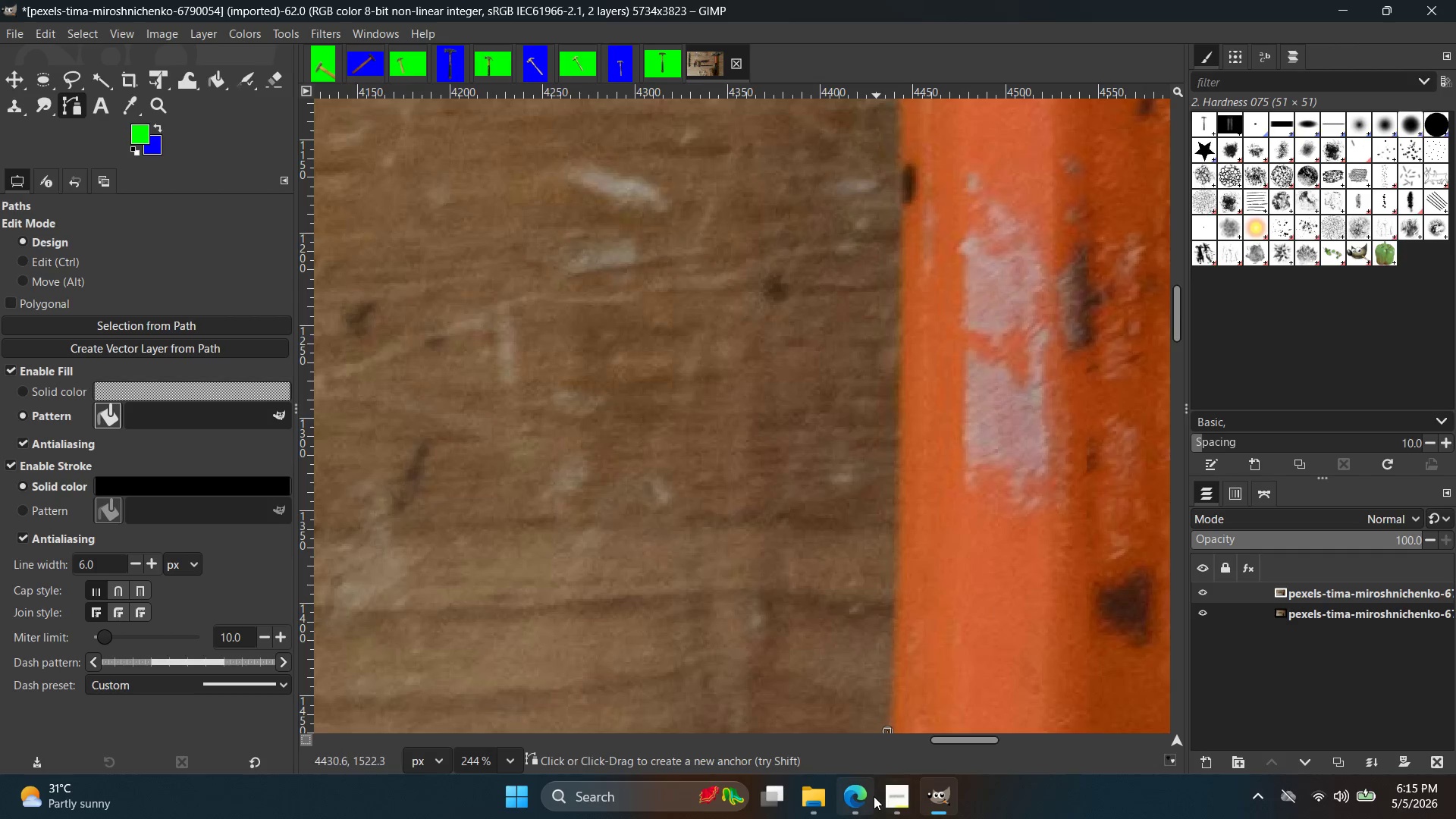 
scroll: coordinate [941, 313], scroll_direction: down, amount: 8.0
 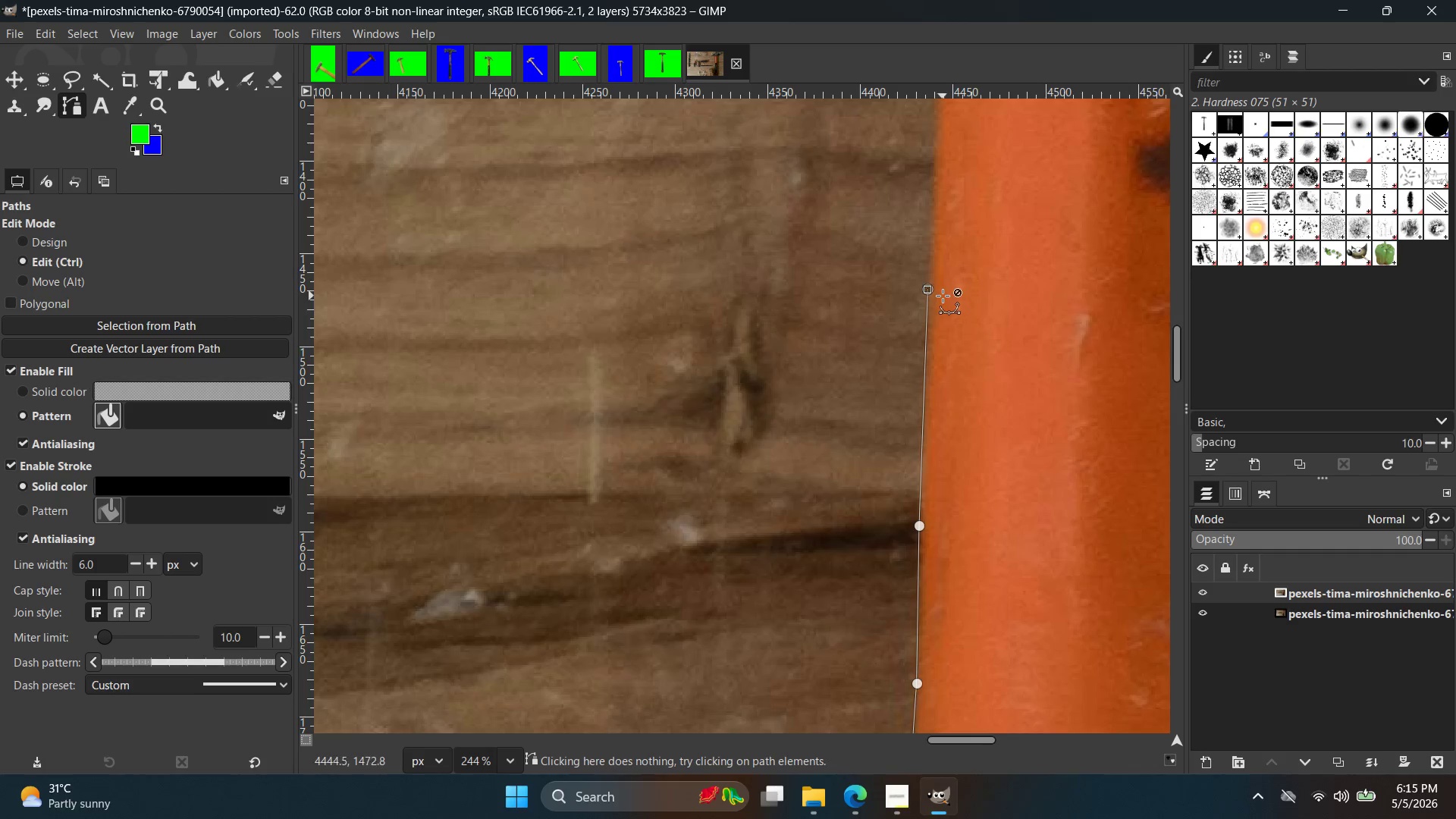 
hold_key(key=ControlLeft, duration=2.66)
scroll: coordinate [942, 499], scroll_direction: down, amount: 22.0
 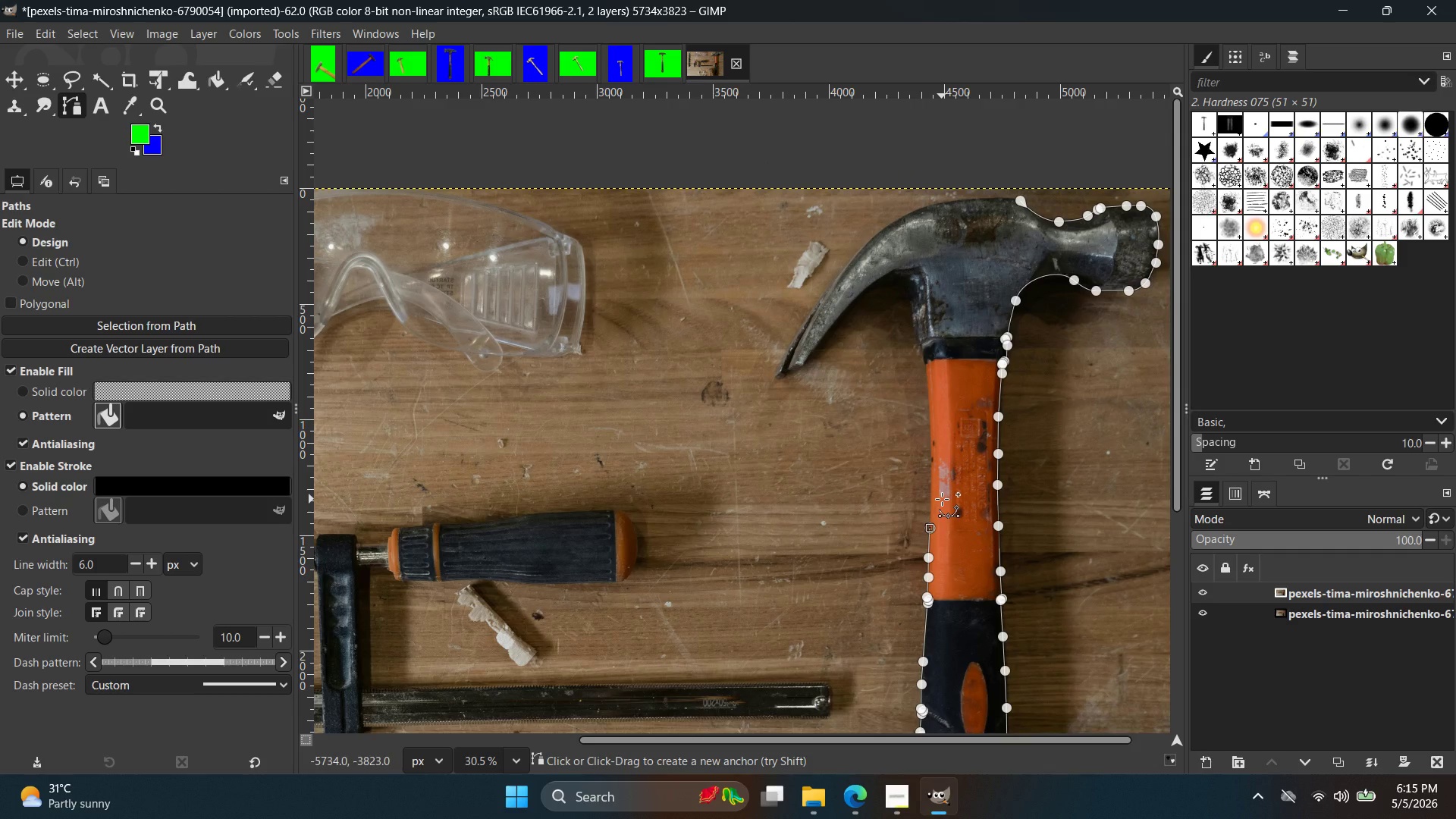 
wait(15.57)
 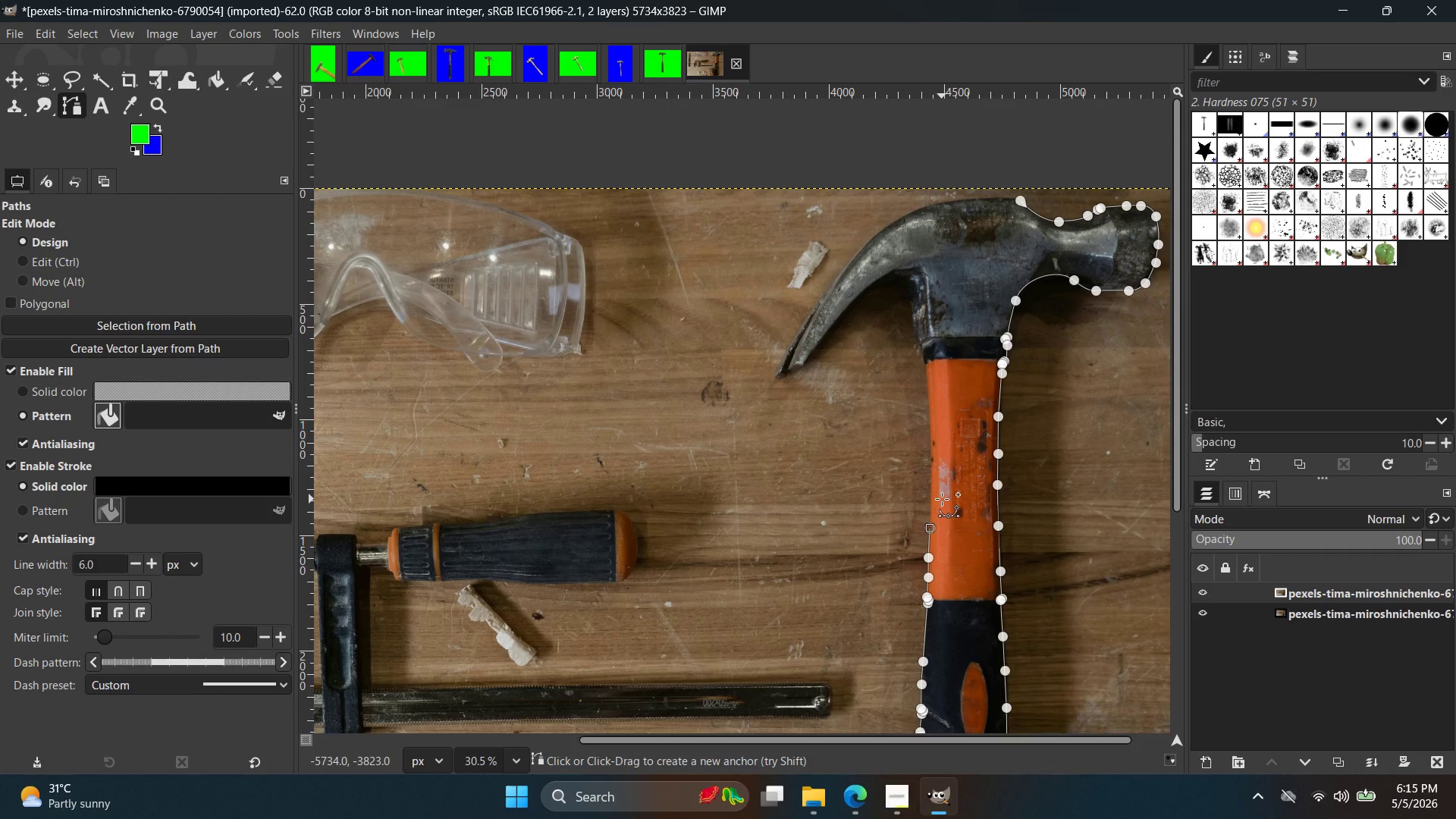 
hold_key(key=ControlLeft, duration=1.42)
scroll: coordinate [927, 436], scroll_direction: up, amount: 19.0
 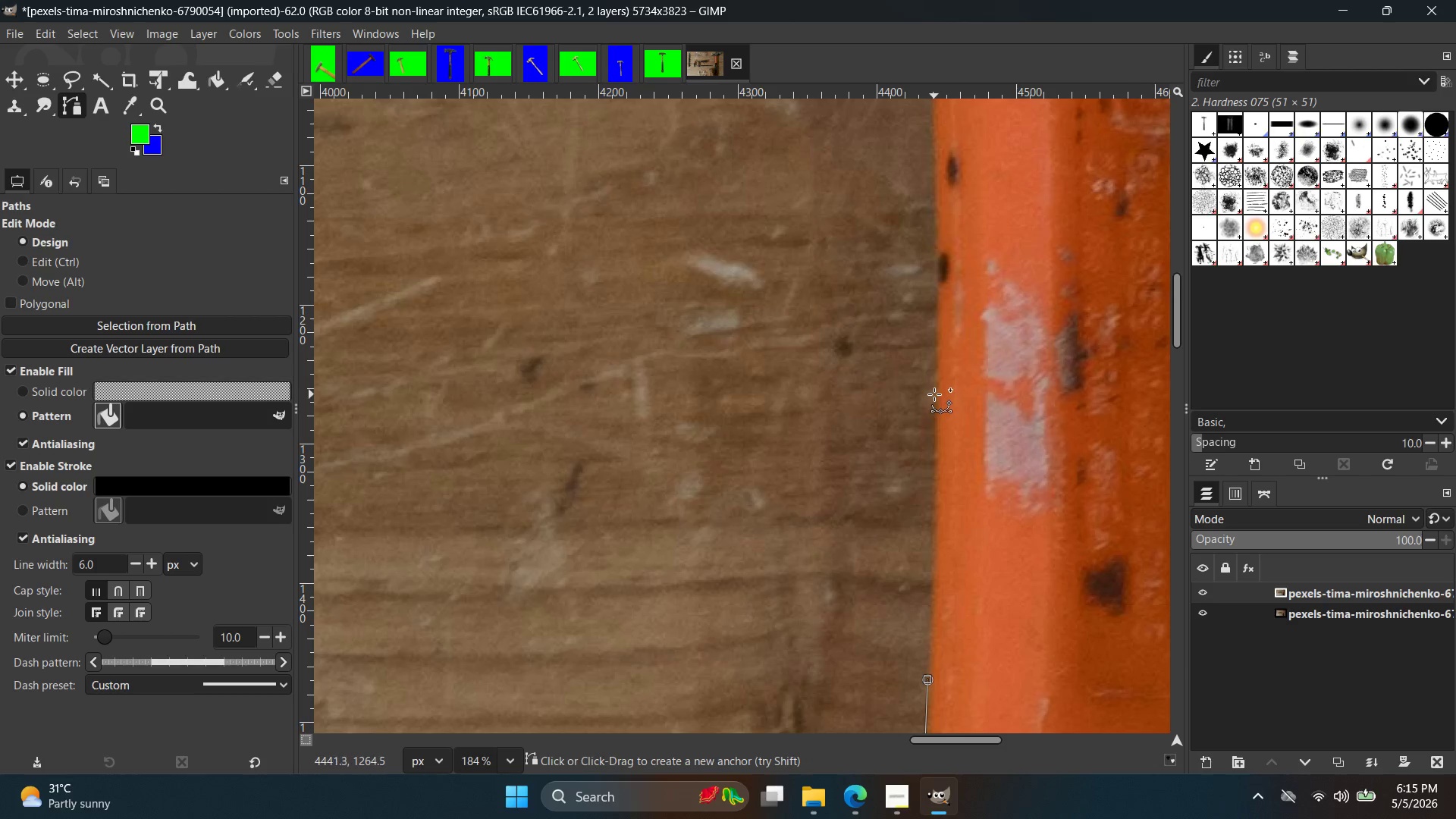 
left_click([934, 394])
 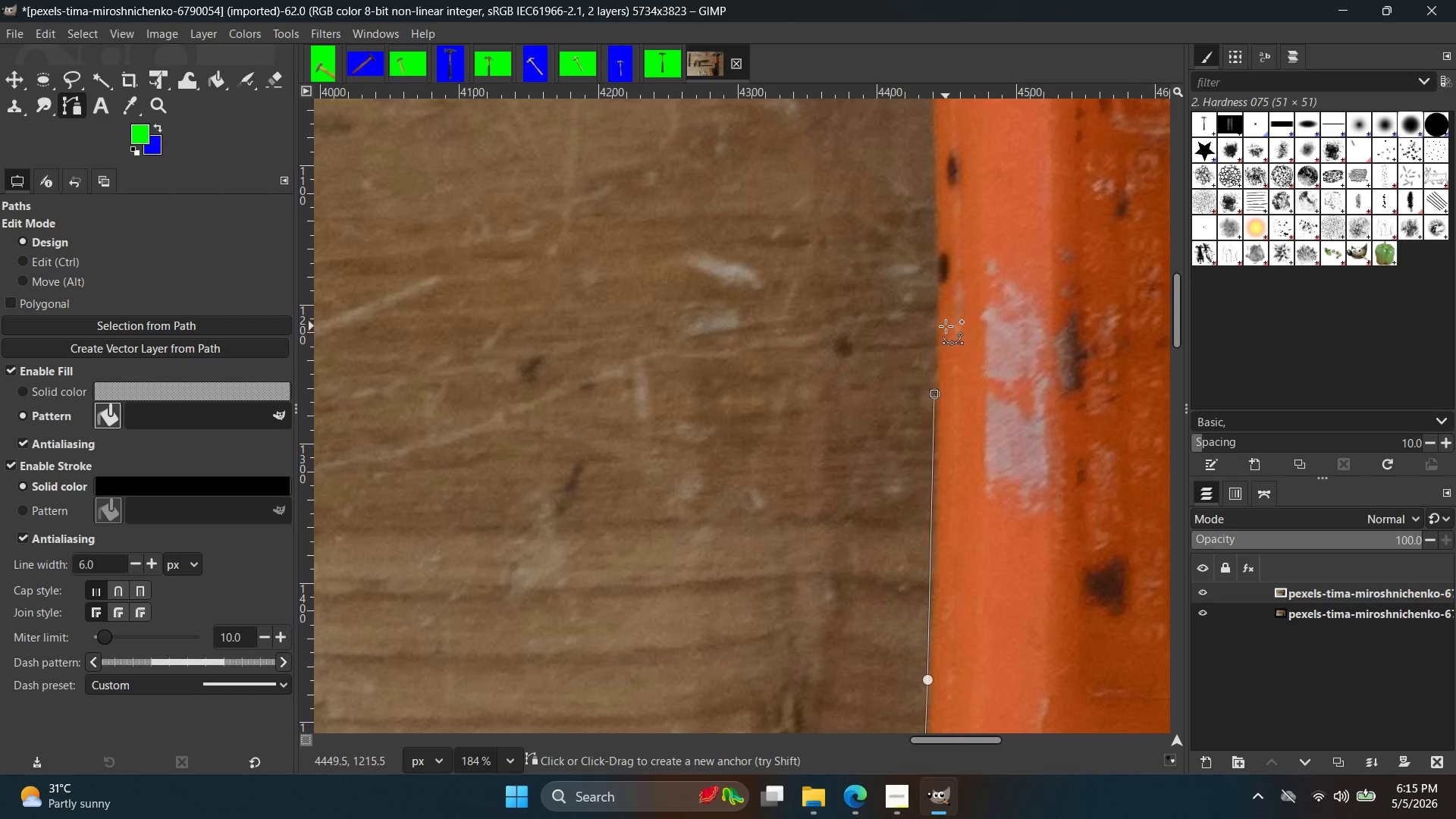 
key(Control+ControlLeft)
 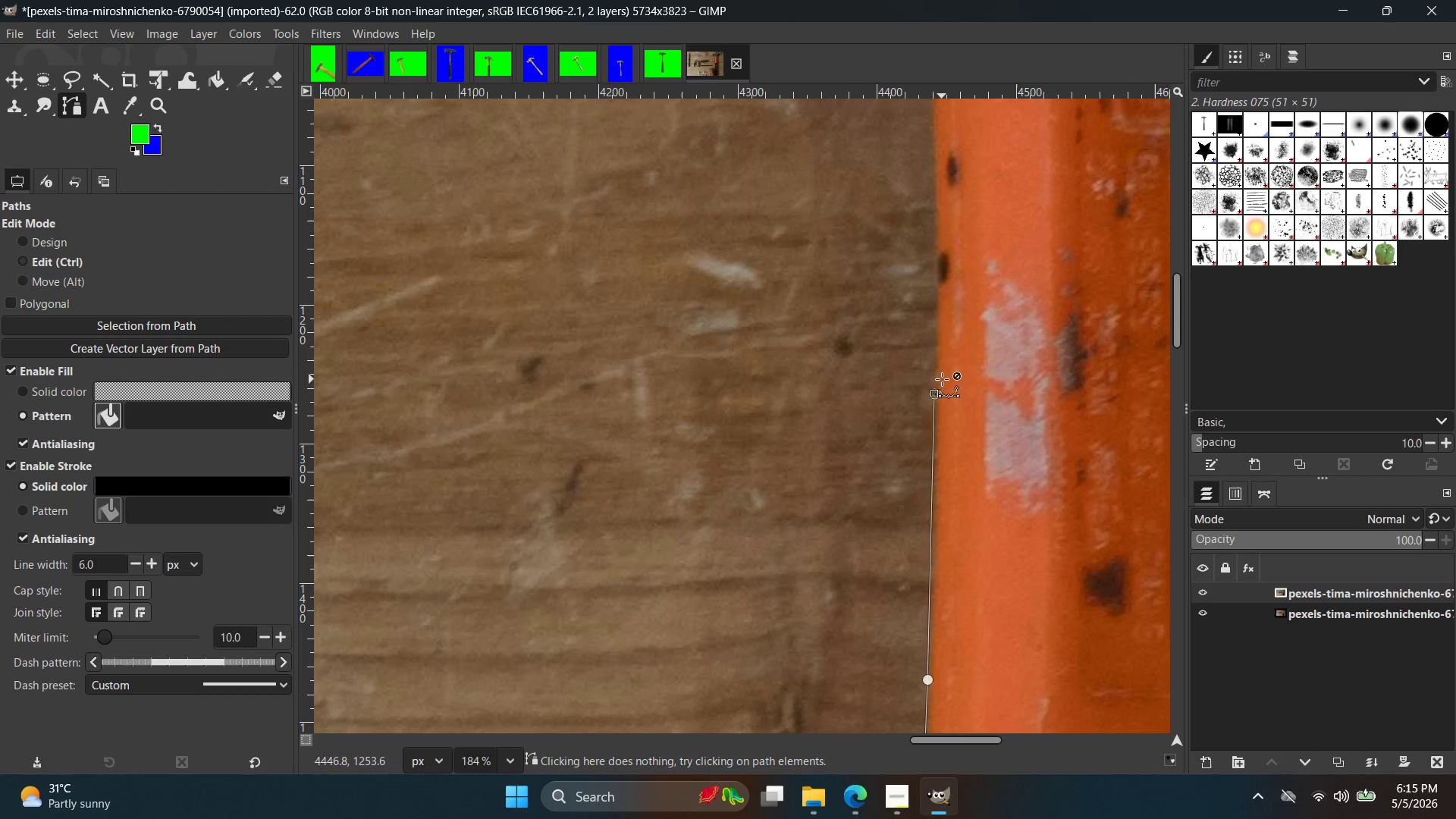 
key(Control+Z)
 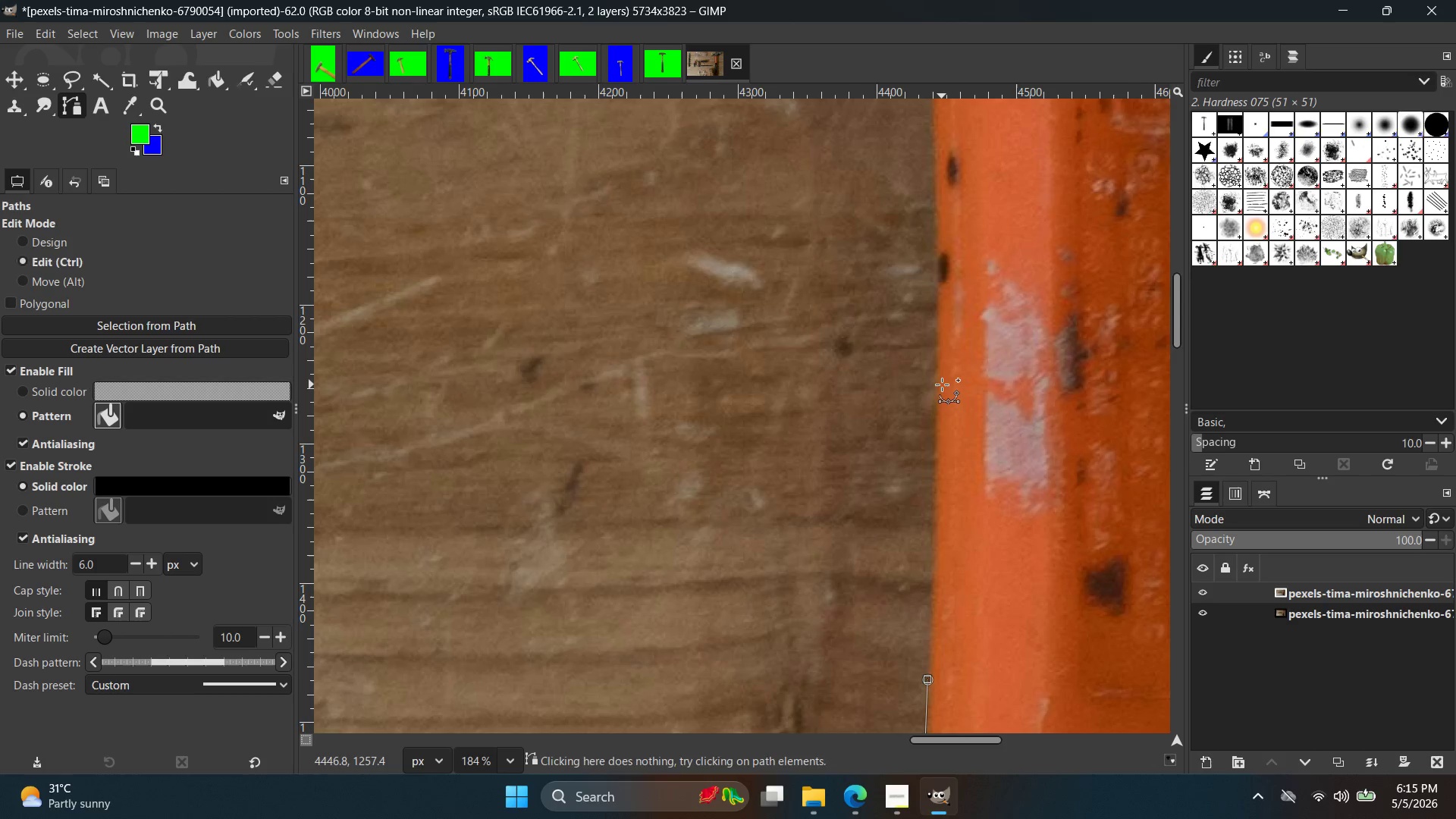 
left_click([942, 384])
 